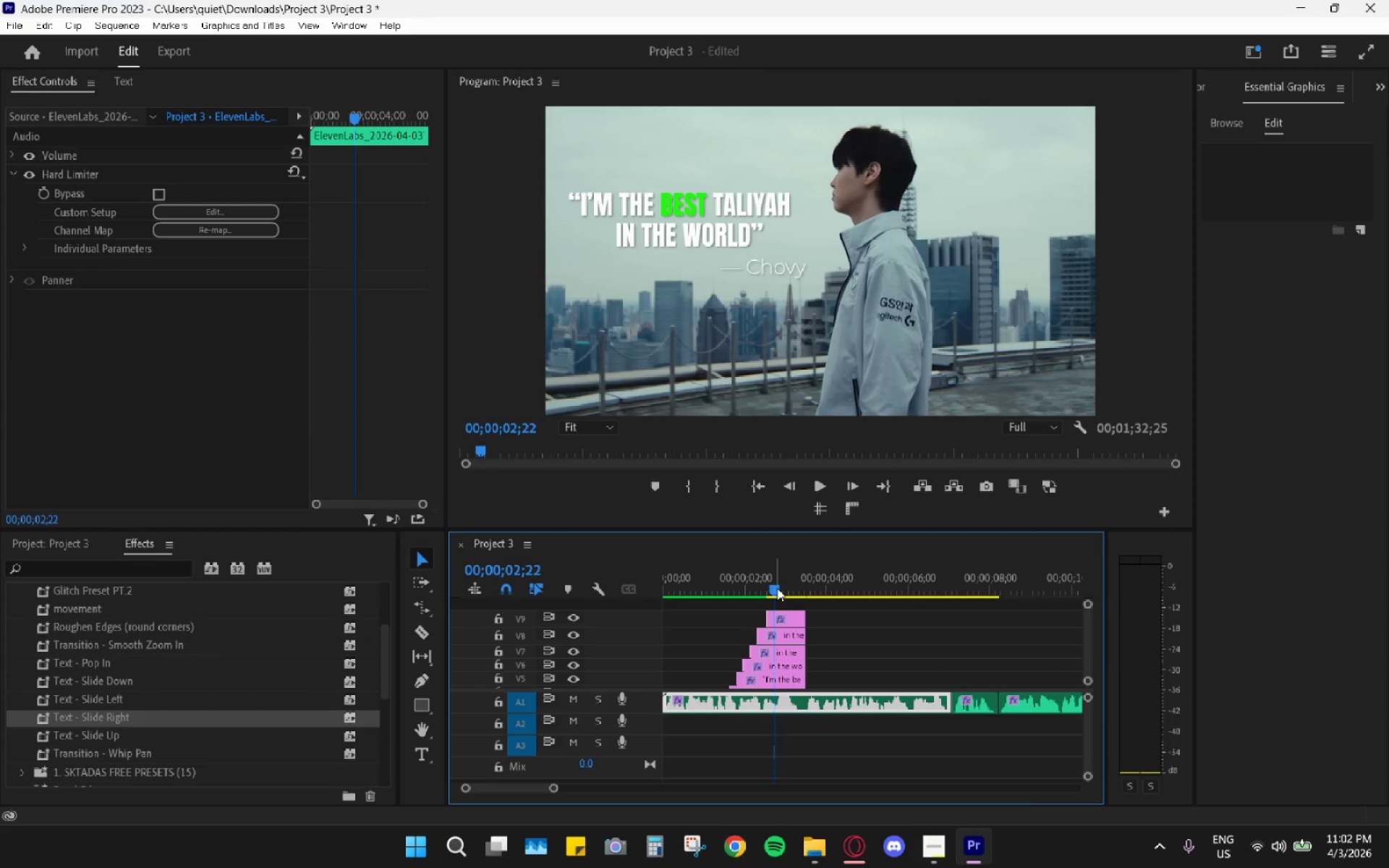 
left_click_drag(start_coordinate=[777, 588], to_coordinate=[768, 588])
 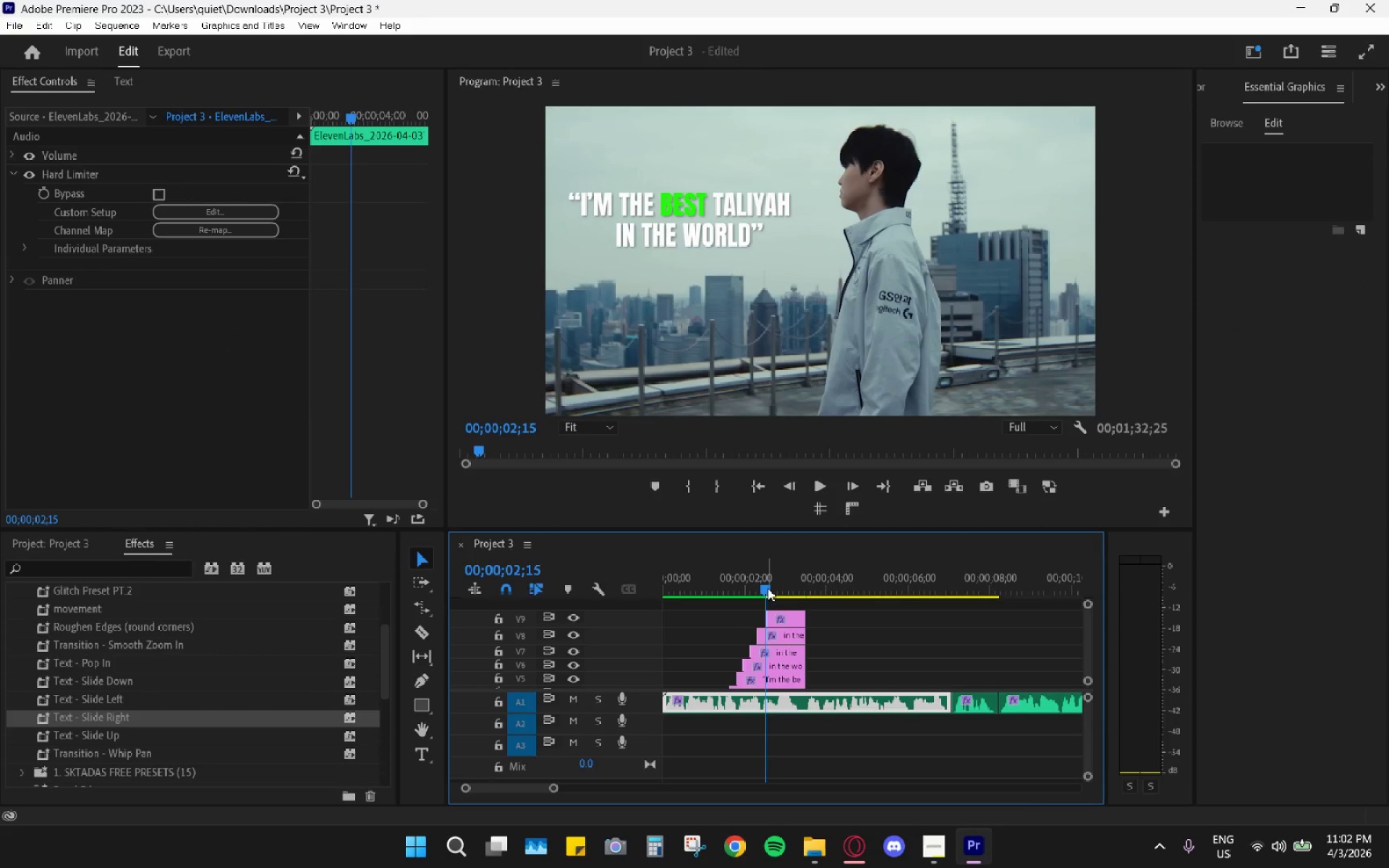 
key(Space)
 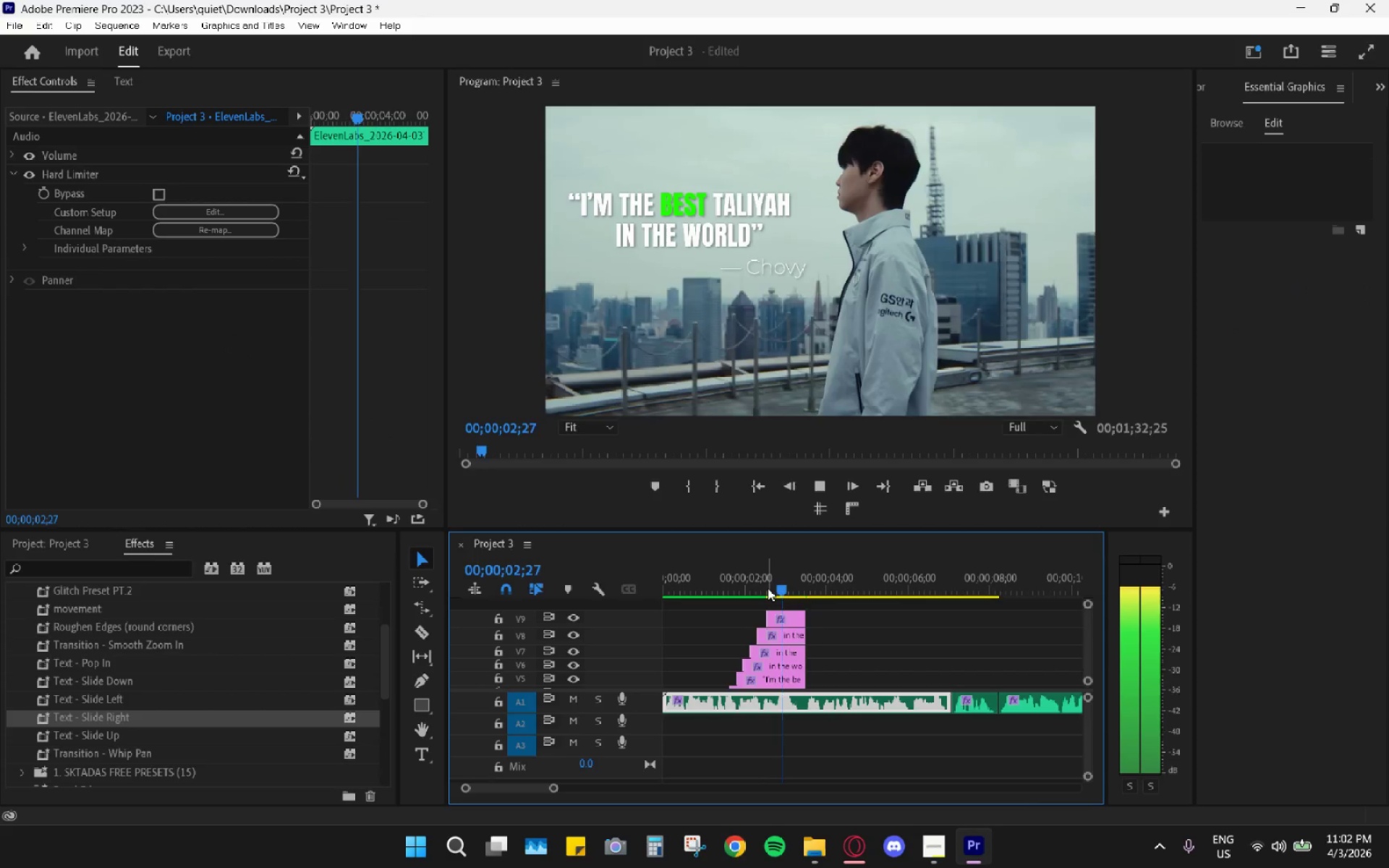 
key(Space)
 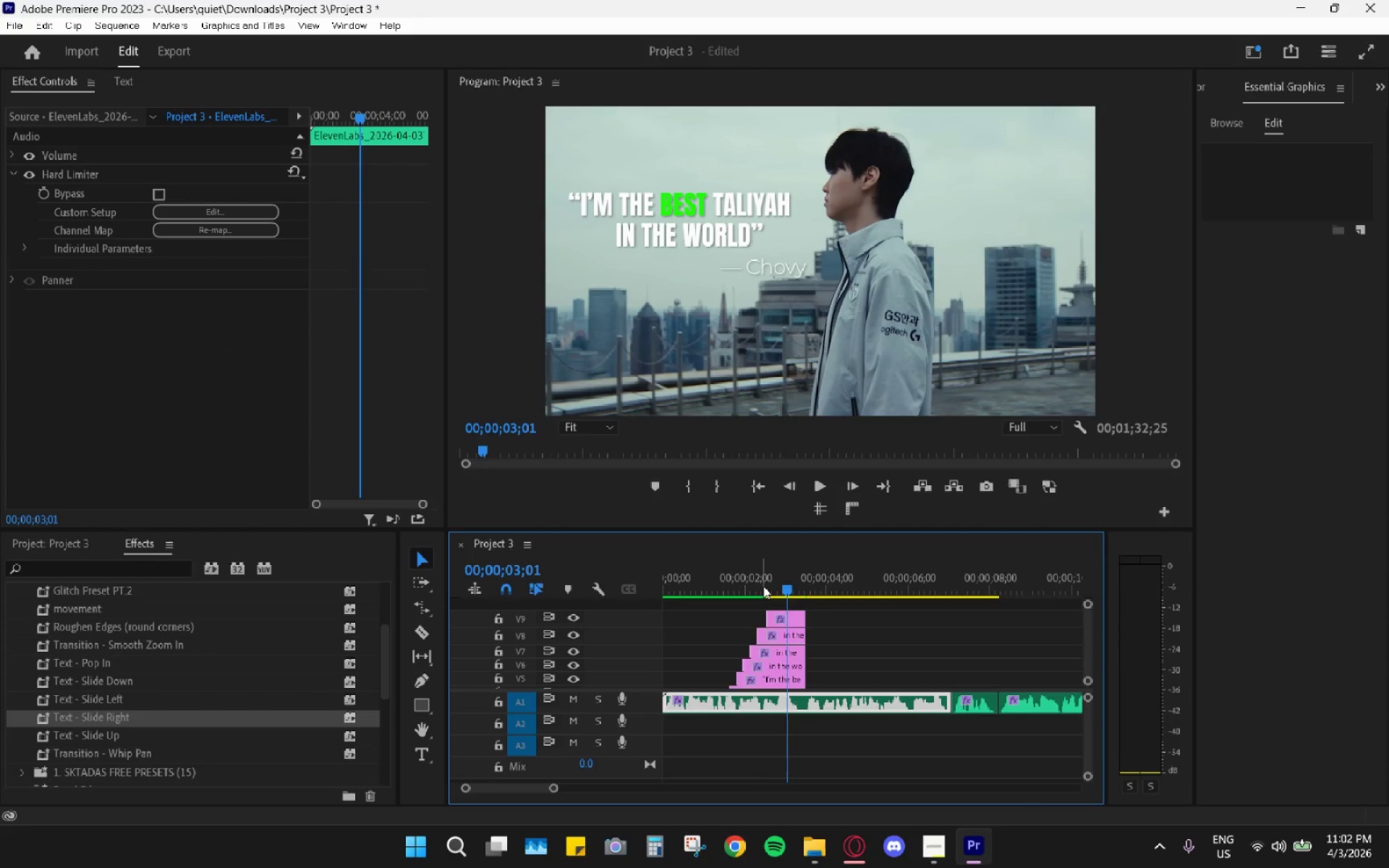 
left_click([763, 586])
 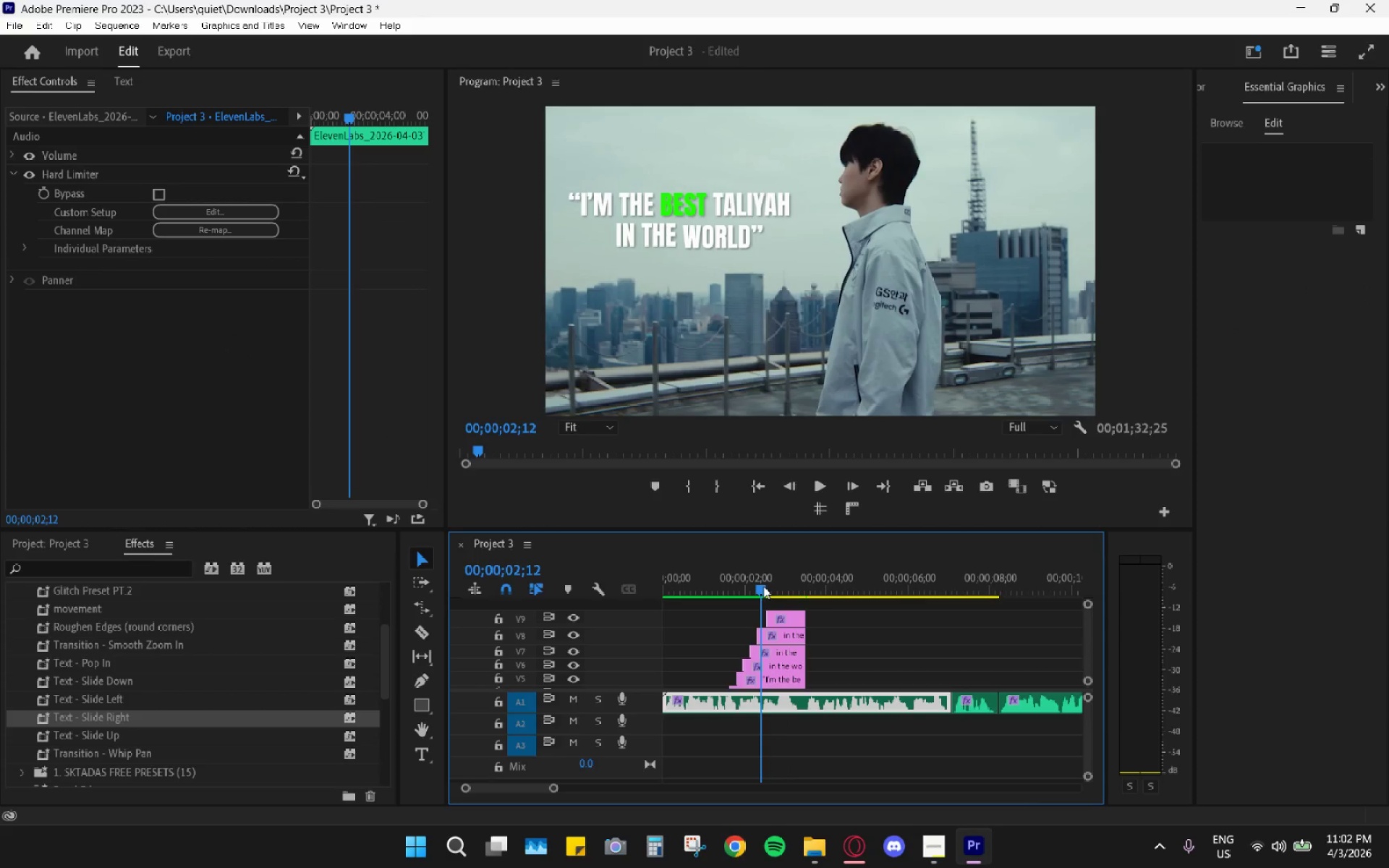 
key(Space)
 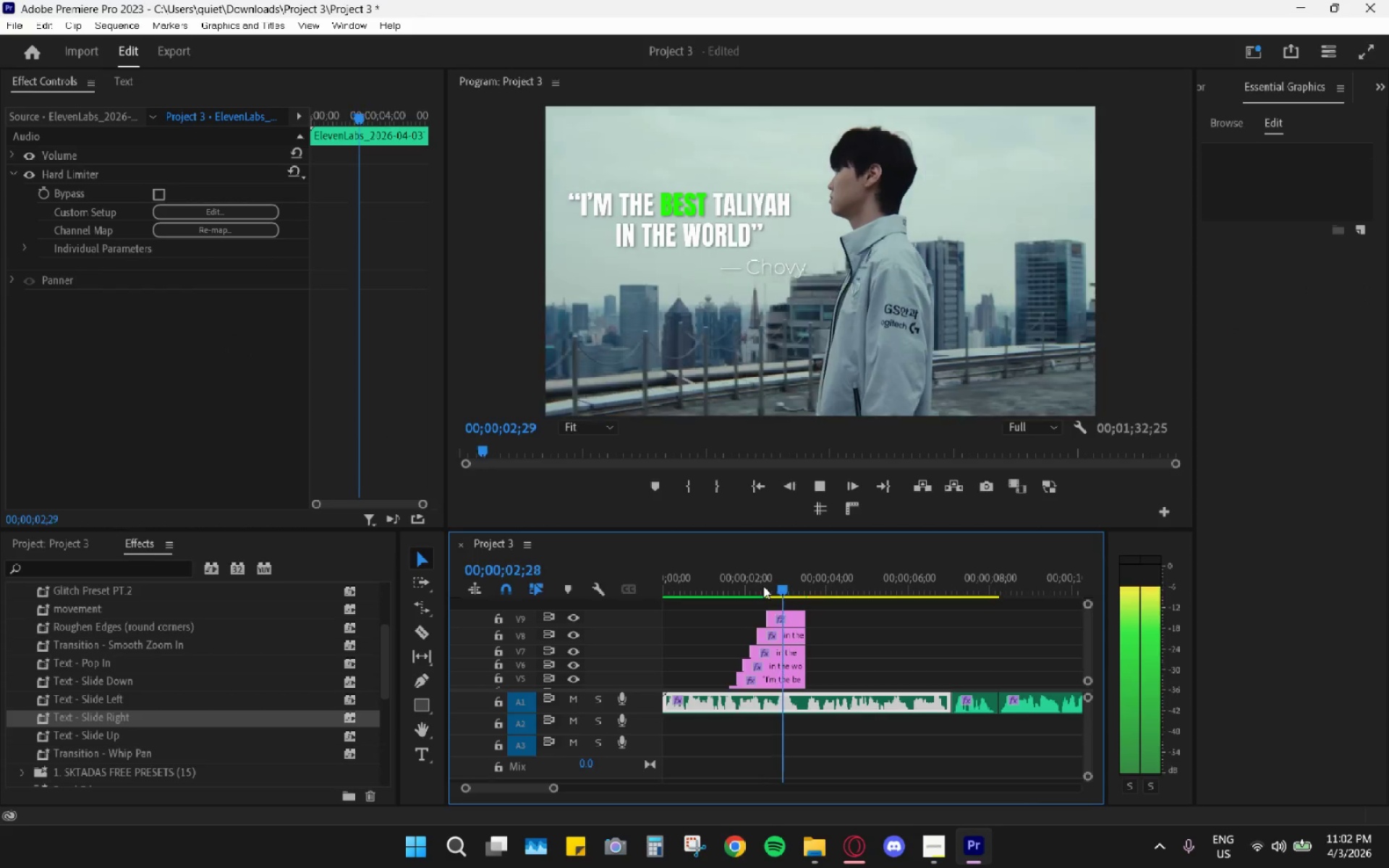 
key(Space)
 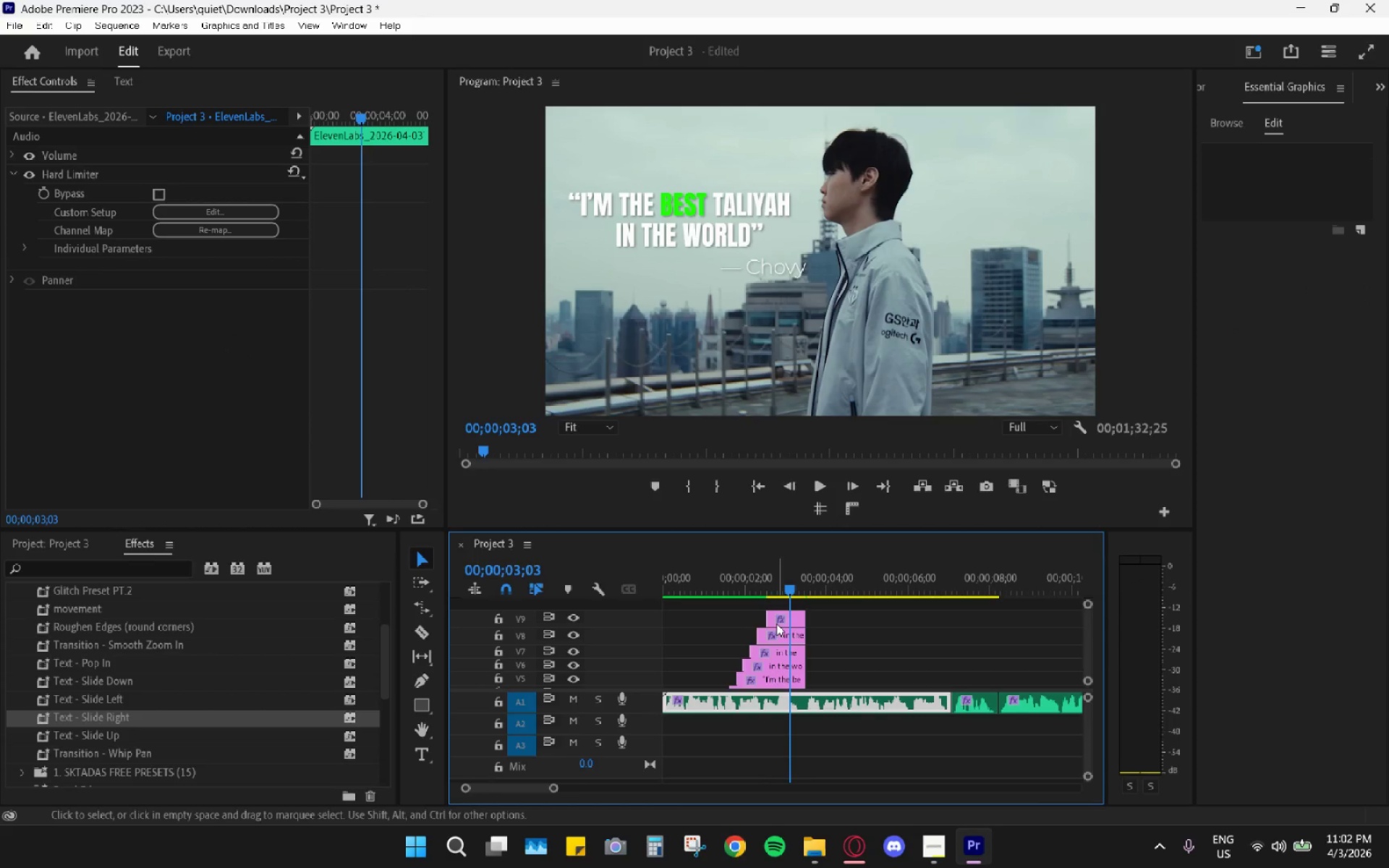 
key(Control+Z)
 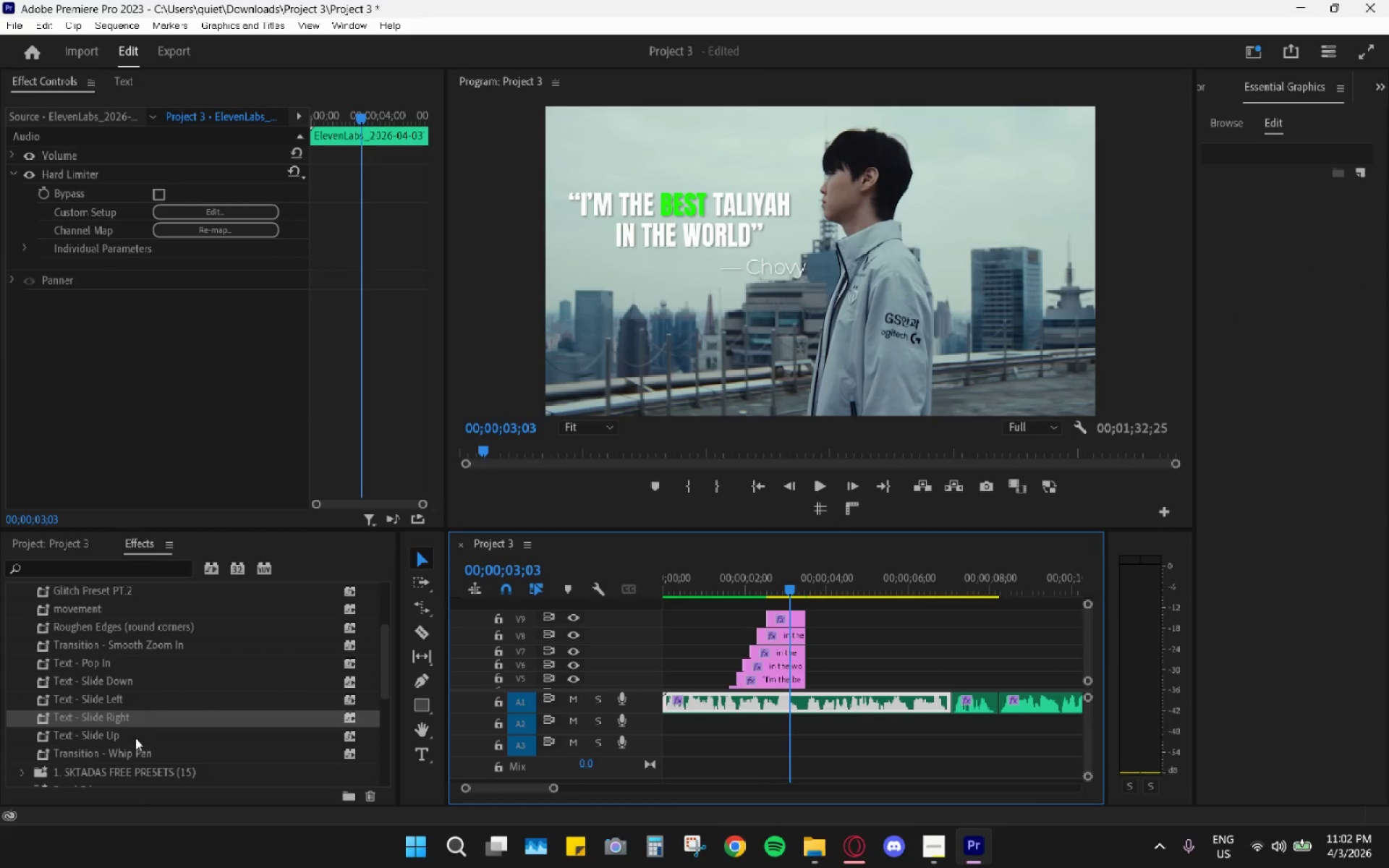 
left_click_drag(start_coordinate=[122, 733], to_coordinate=[800, 619])
 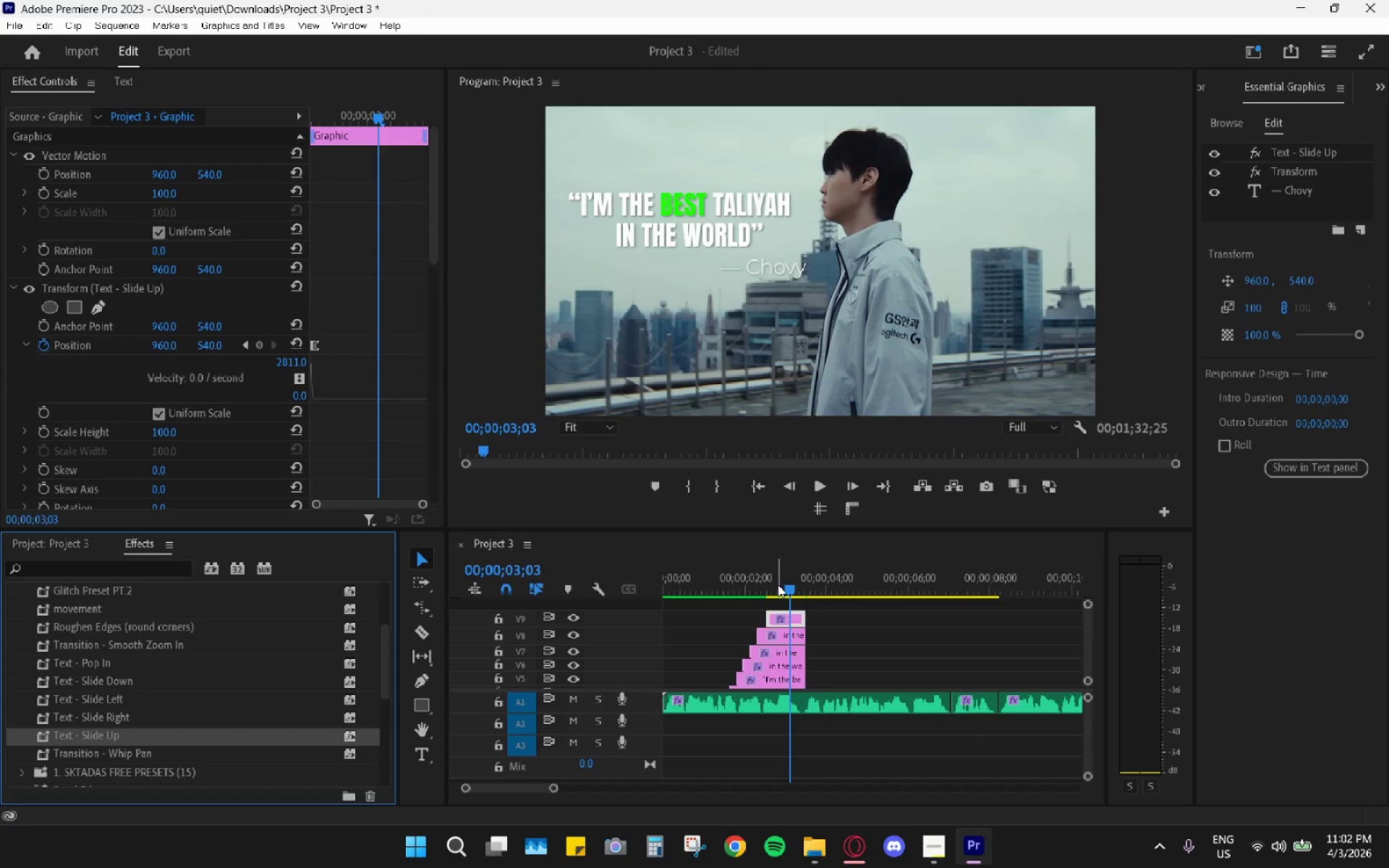 
left_click_drag(start_coordinate=[776, 583], to_coordinate=[768, 581])
 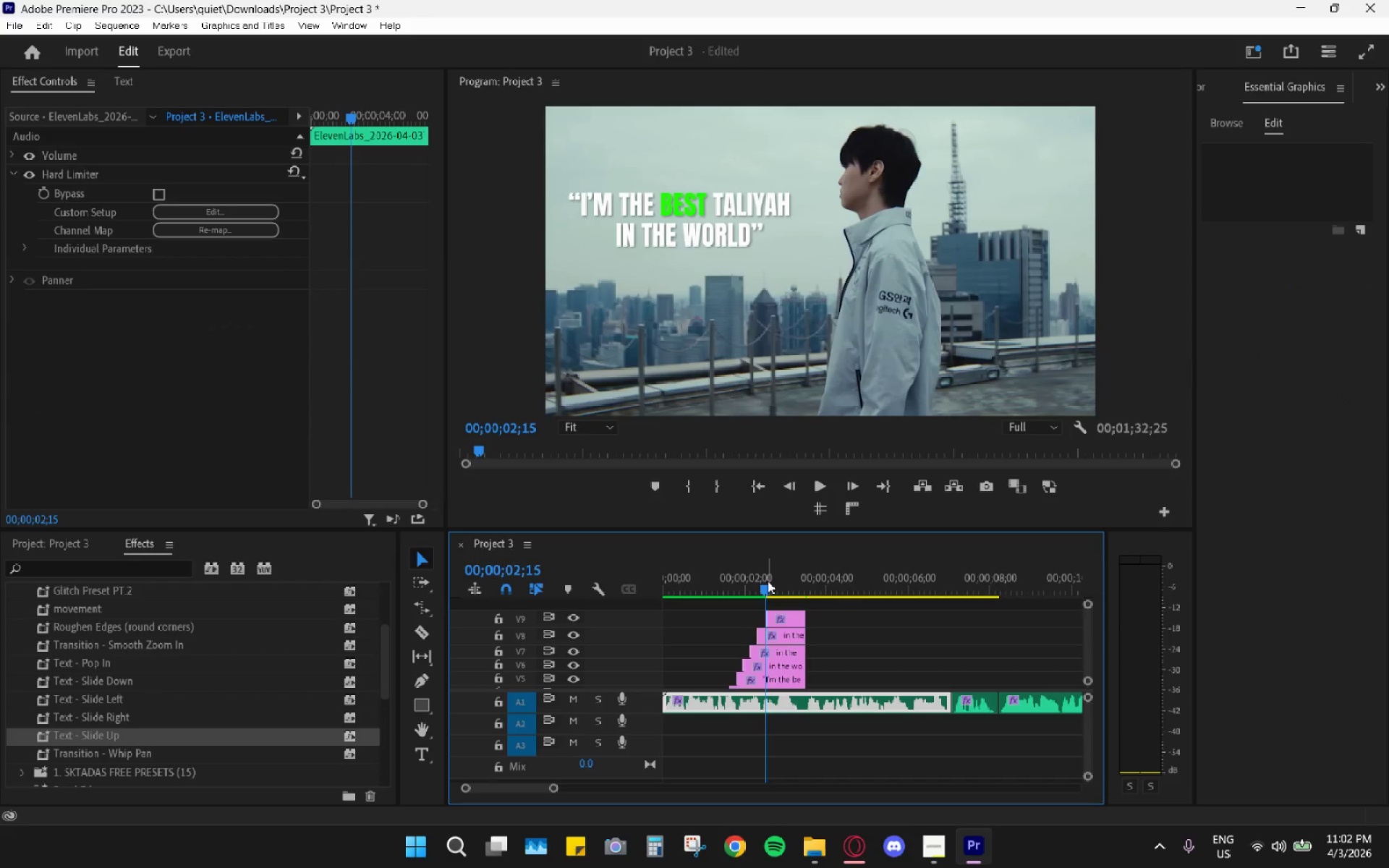 
key(Space)
 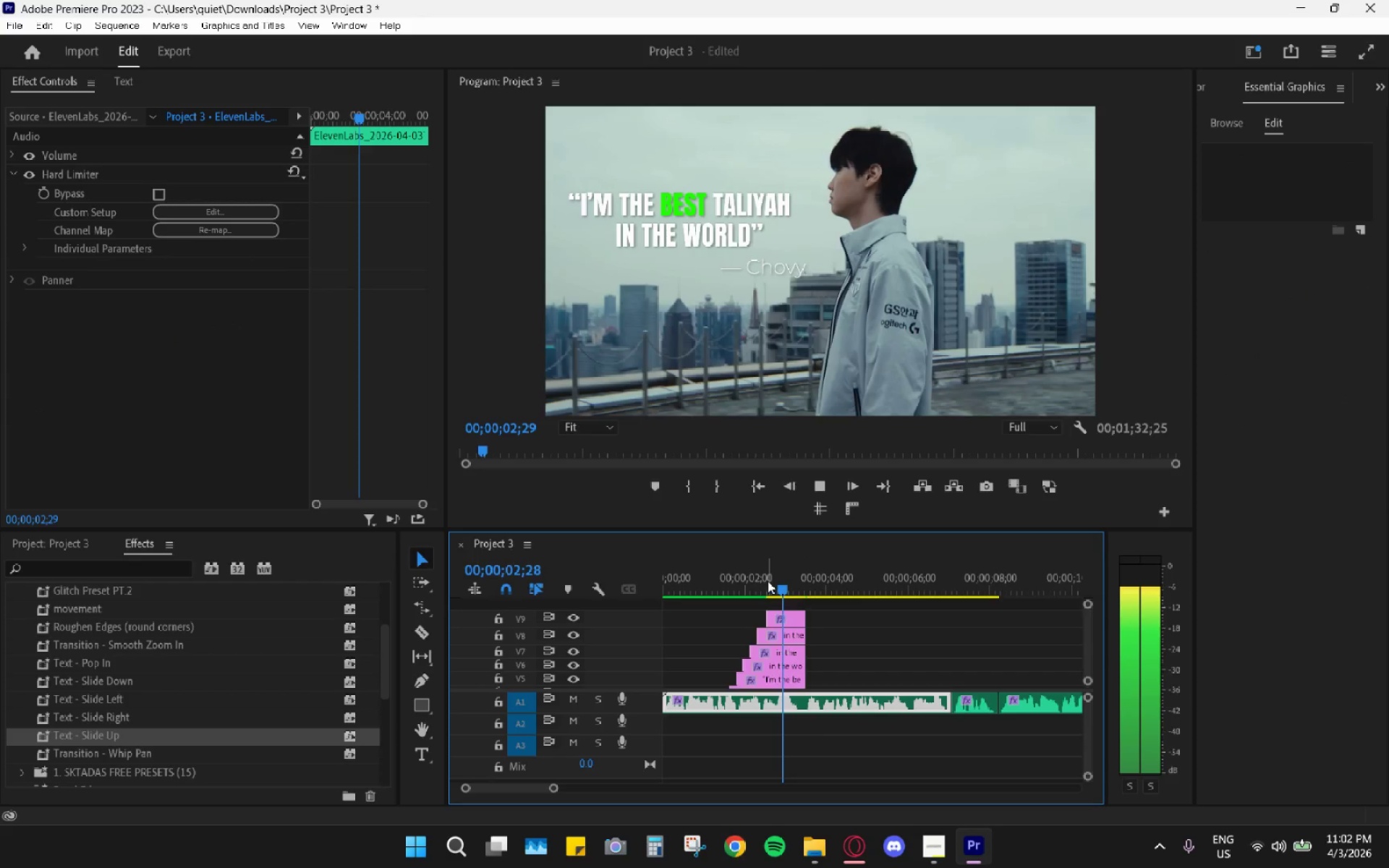 
key(Space)
 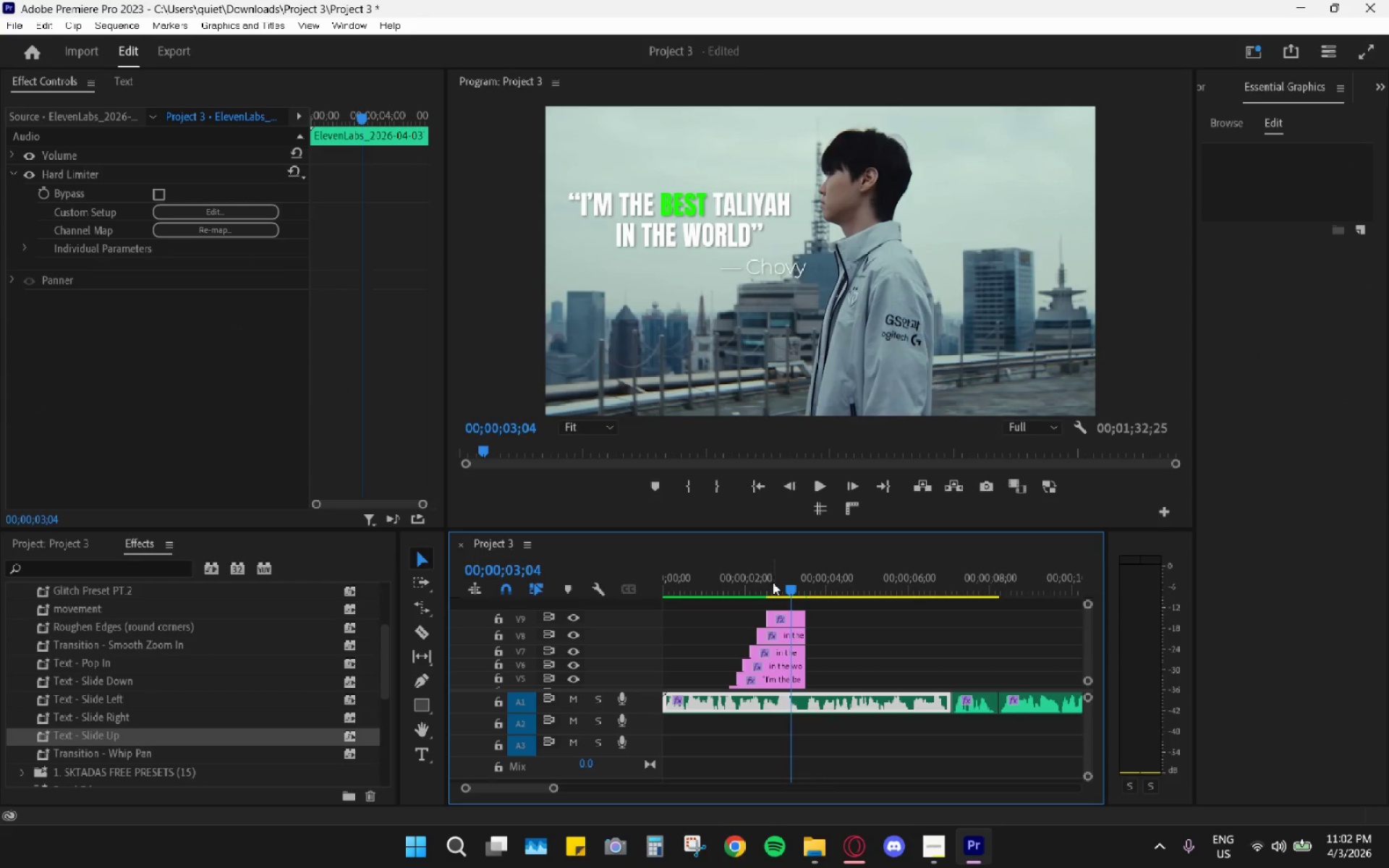 
left_click_drag(start_coordinate=[773, 582], to_coordinate=[792, 594])
 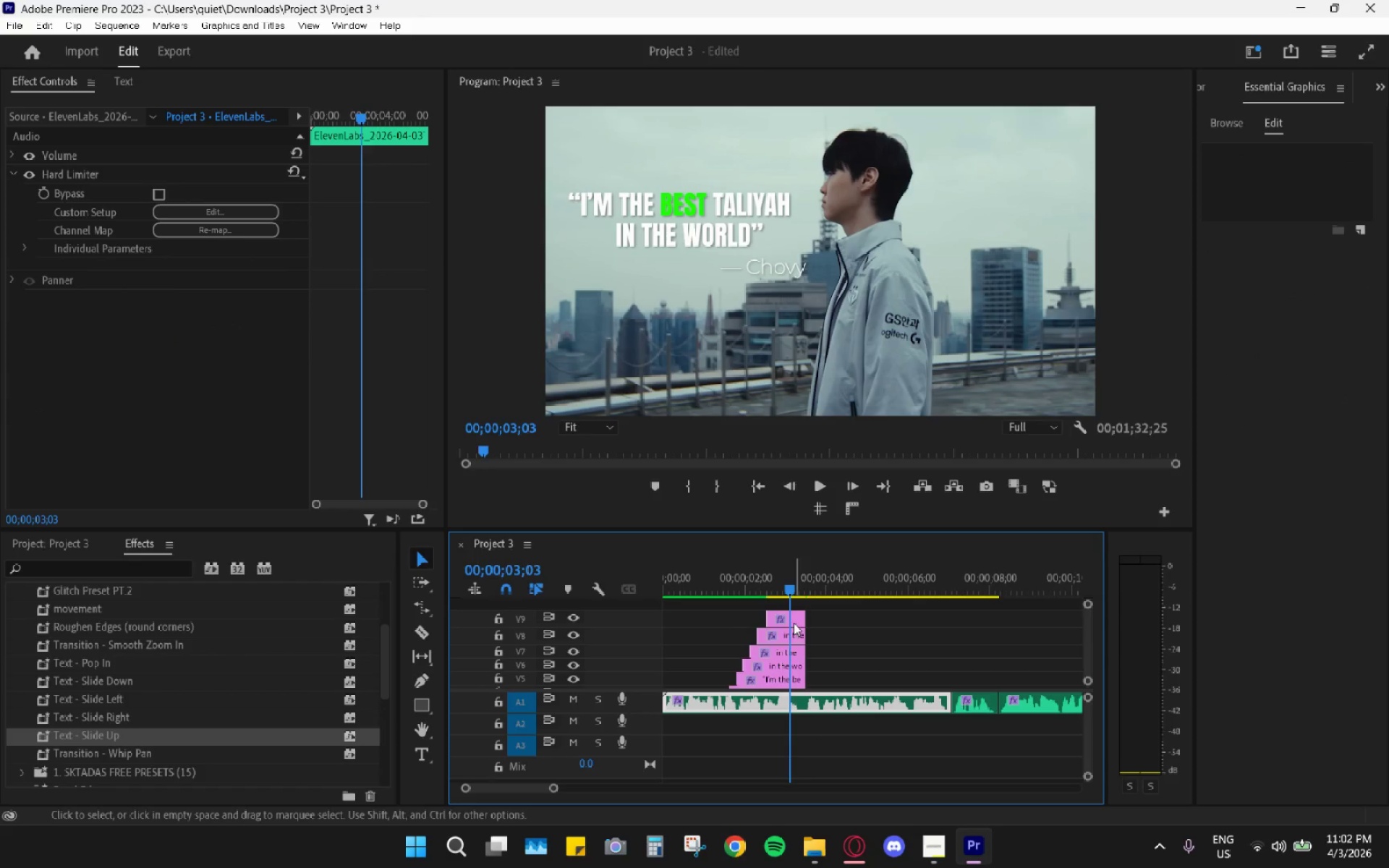 
left_click_drag(start_coordinate=[713, 616], to_coordinate=[792, 668])
 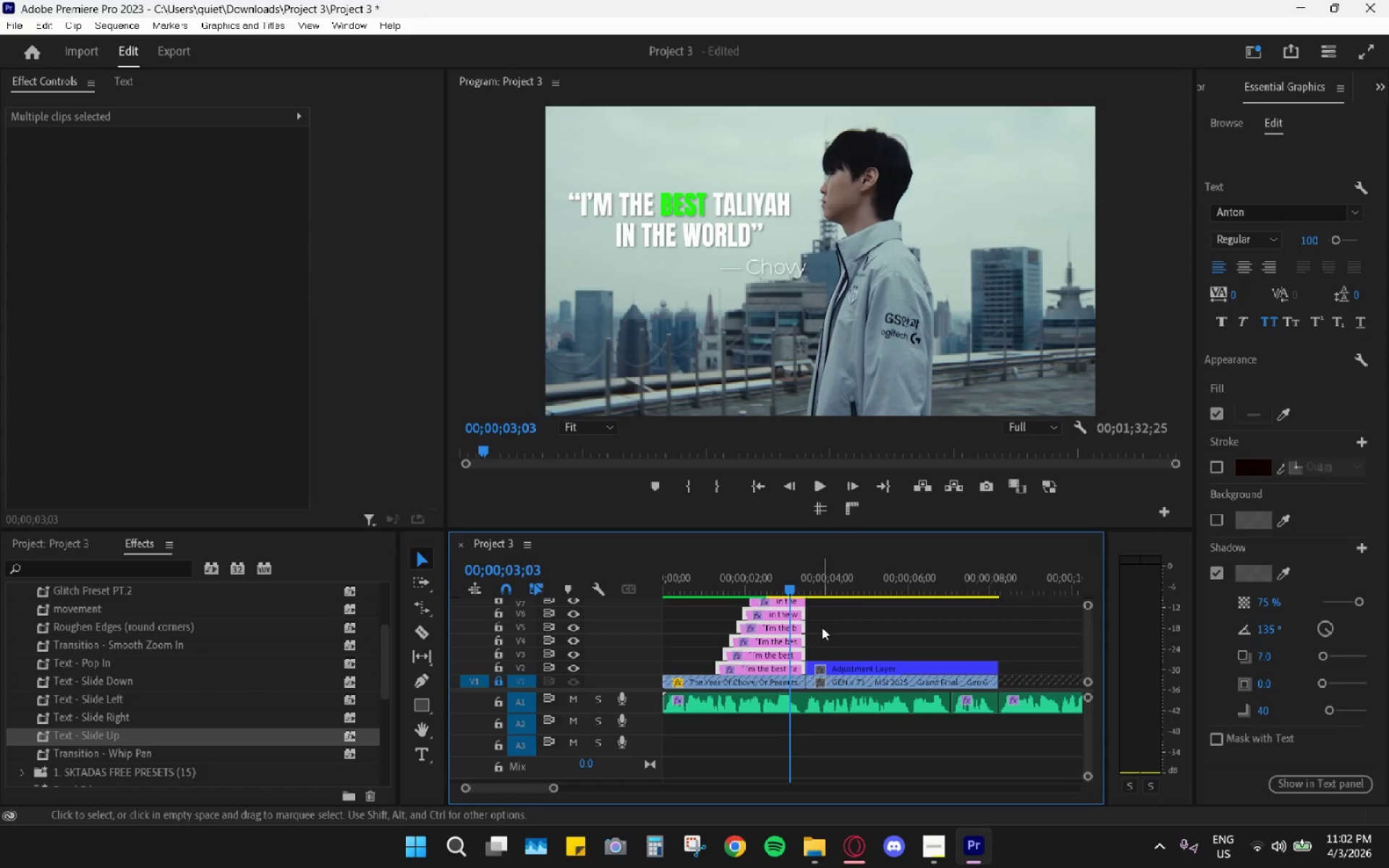 
scroll: coordinate [788, 677], scroll_direction: down, amount: 2.0
 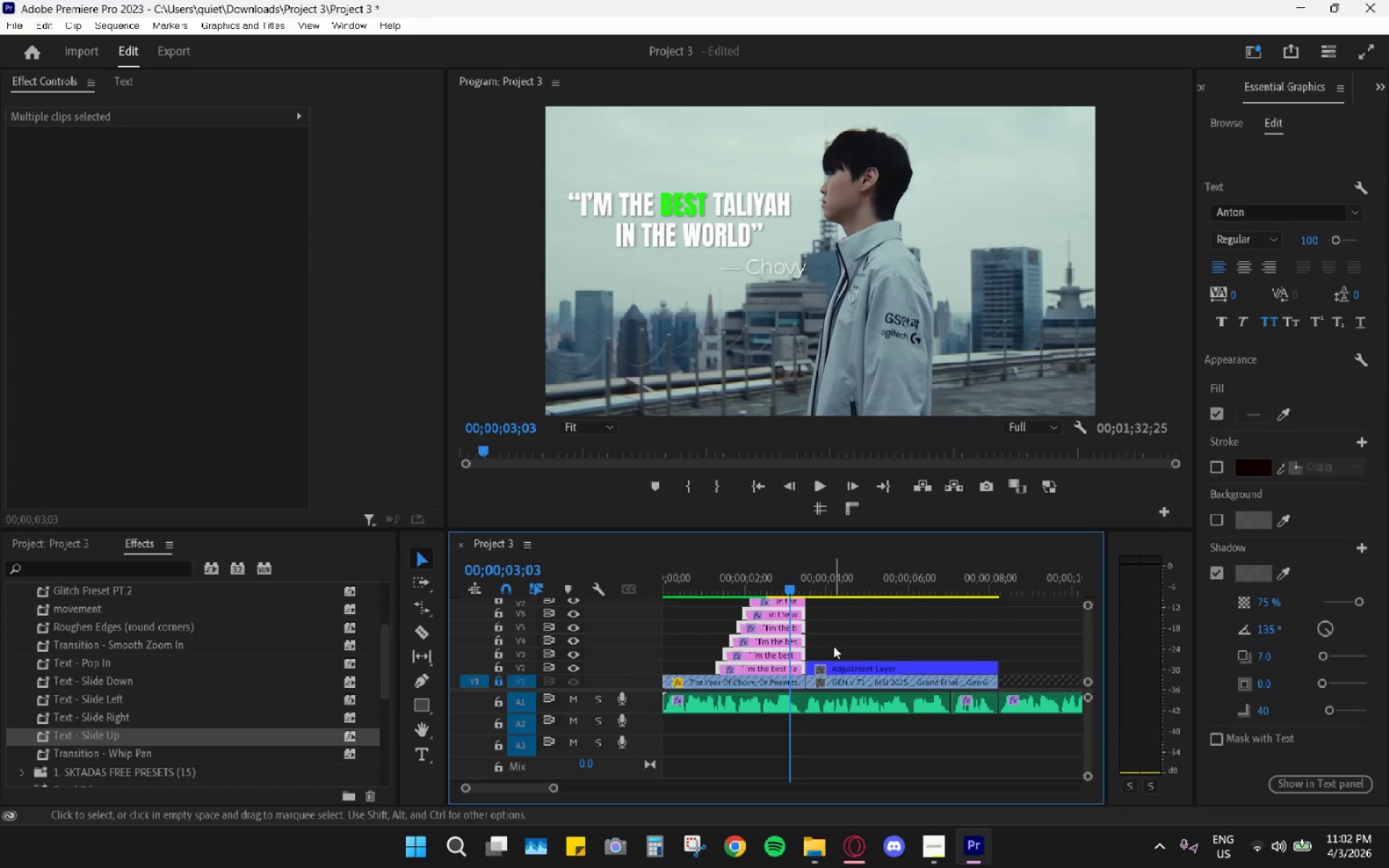 
left_click_drag(start_coordinate=[706, 668], to_coordinate=[789, 576])
 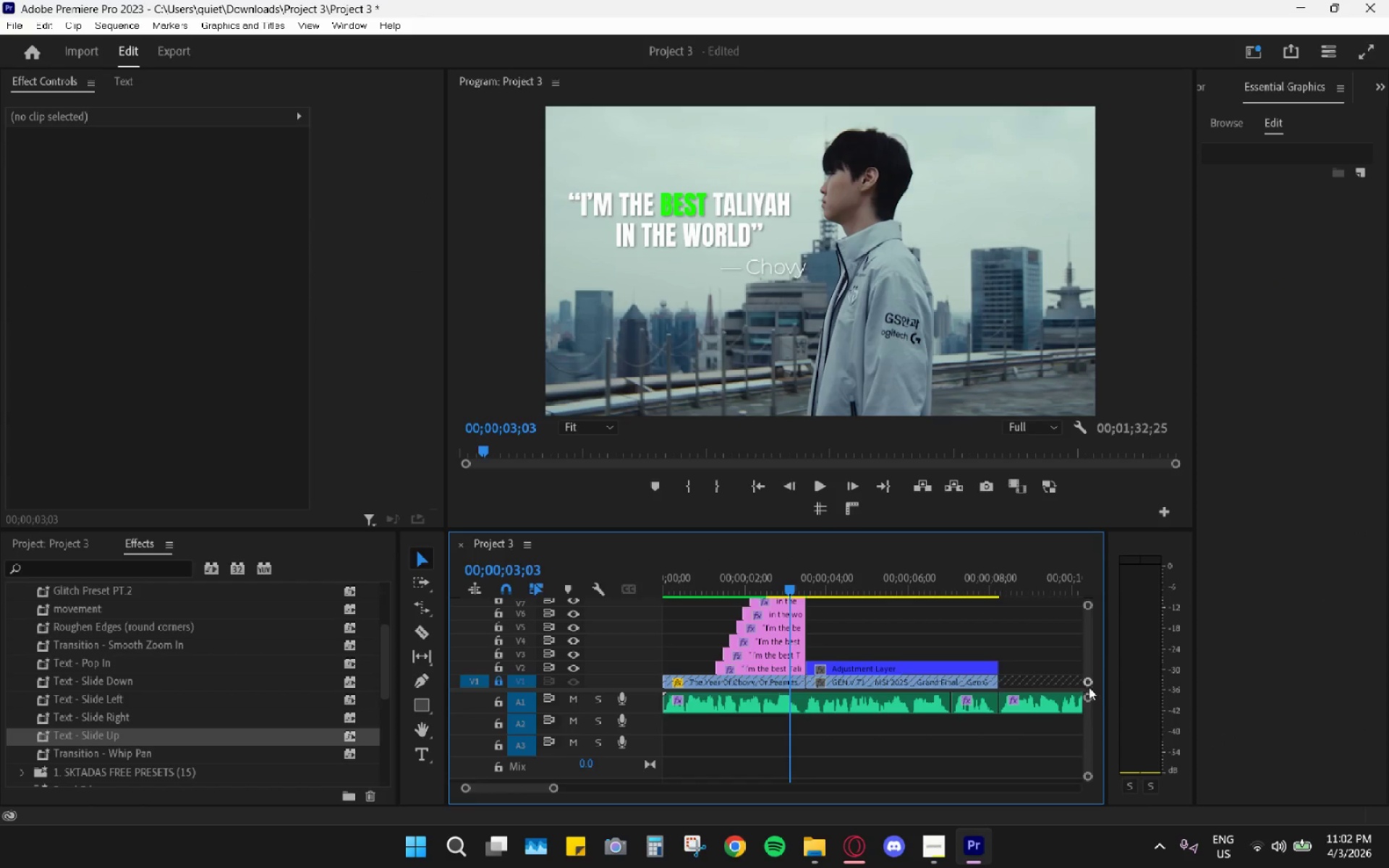 
left_click_drag(start_coordinate=[1088, 691], to_coordinate=[1088, 723])
 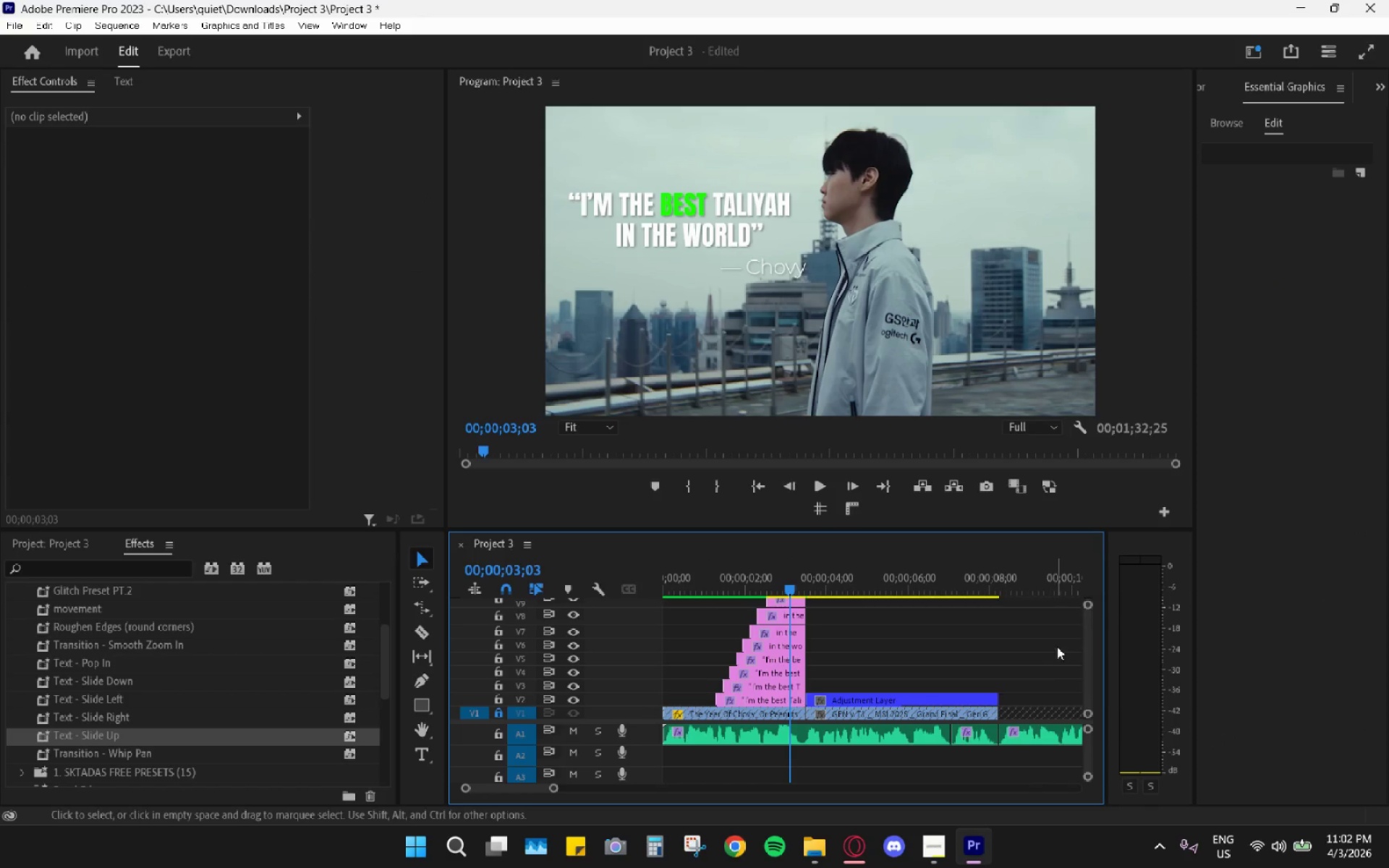 
left_click_drag(start_coordinate=[1087, 630], to_coordinate=[1086, 623])
 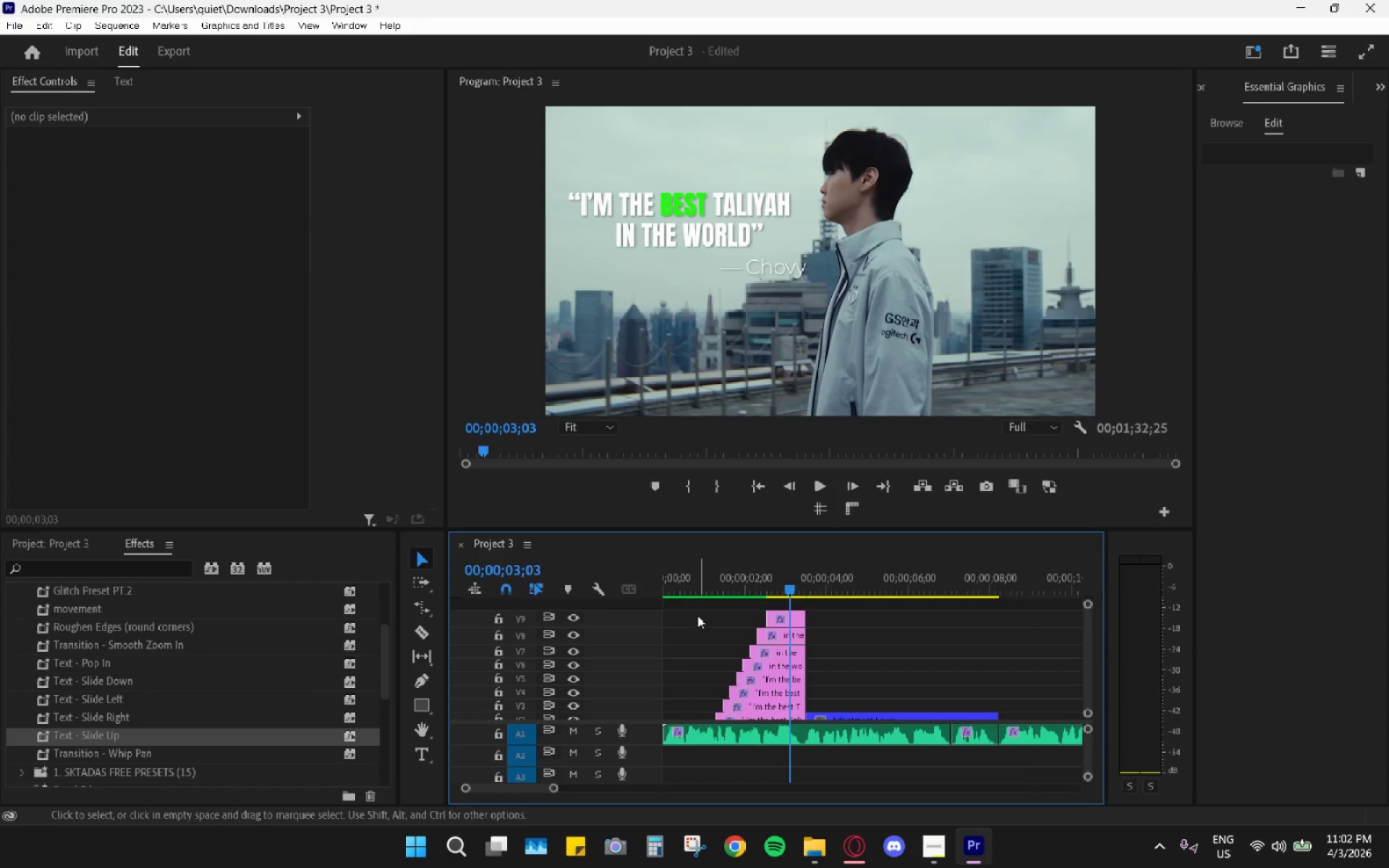 
left_click_drag(start_coordinate=[694, 613], to_coordinate=[783, 713])
 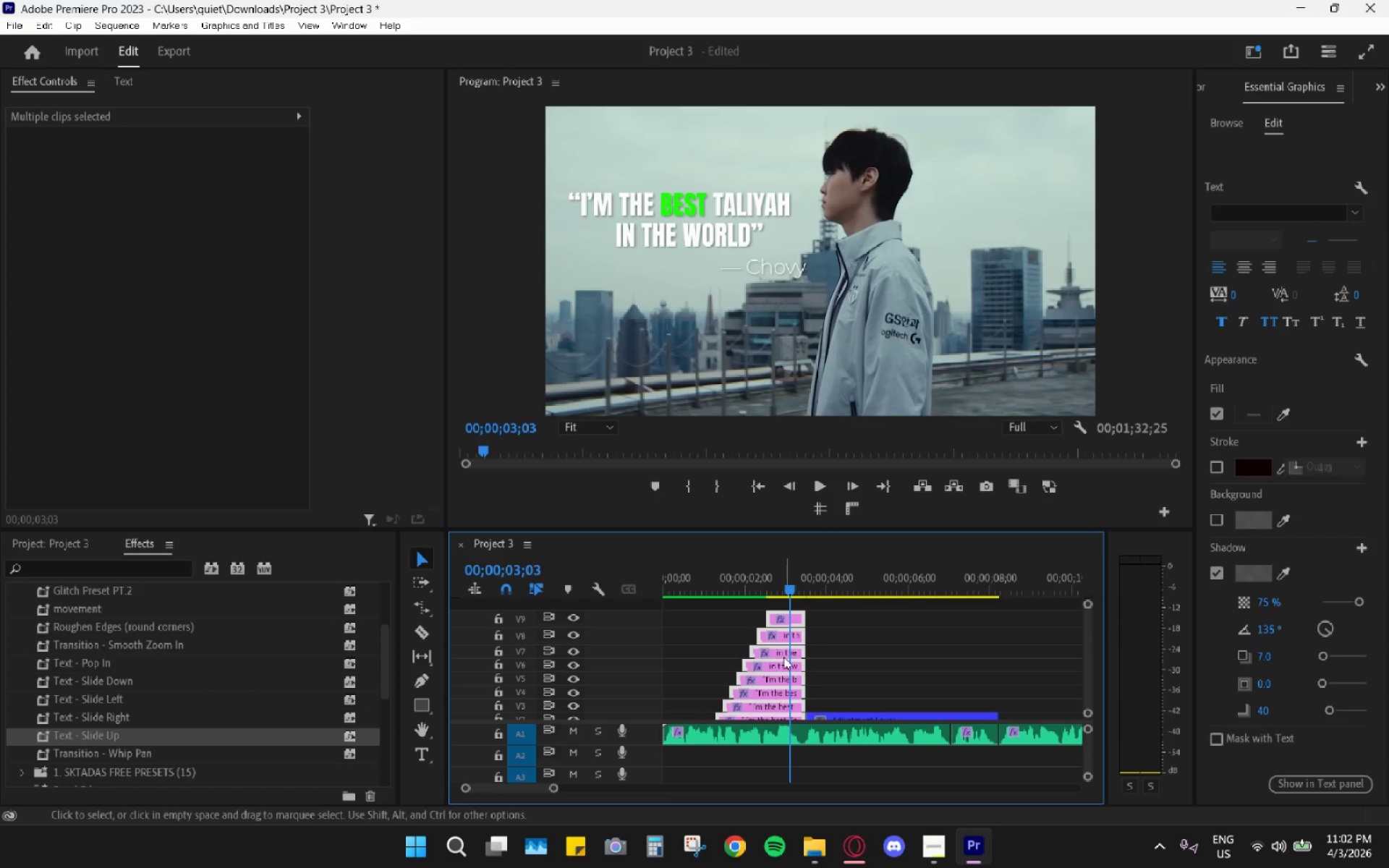 
right_click([783, 653])
 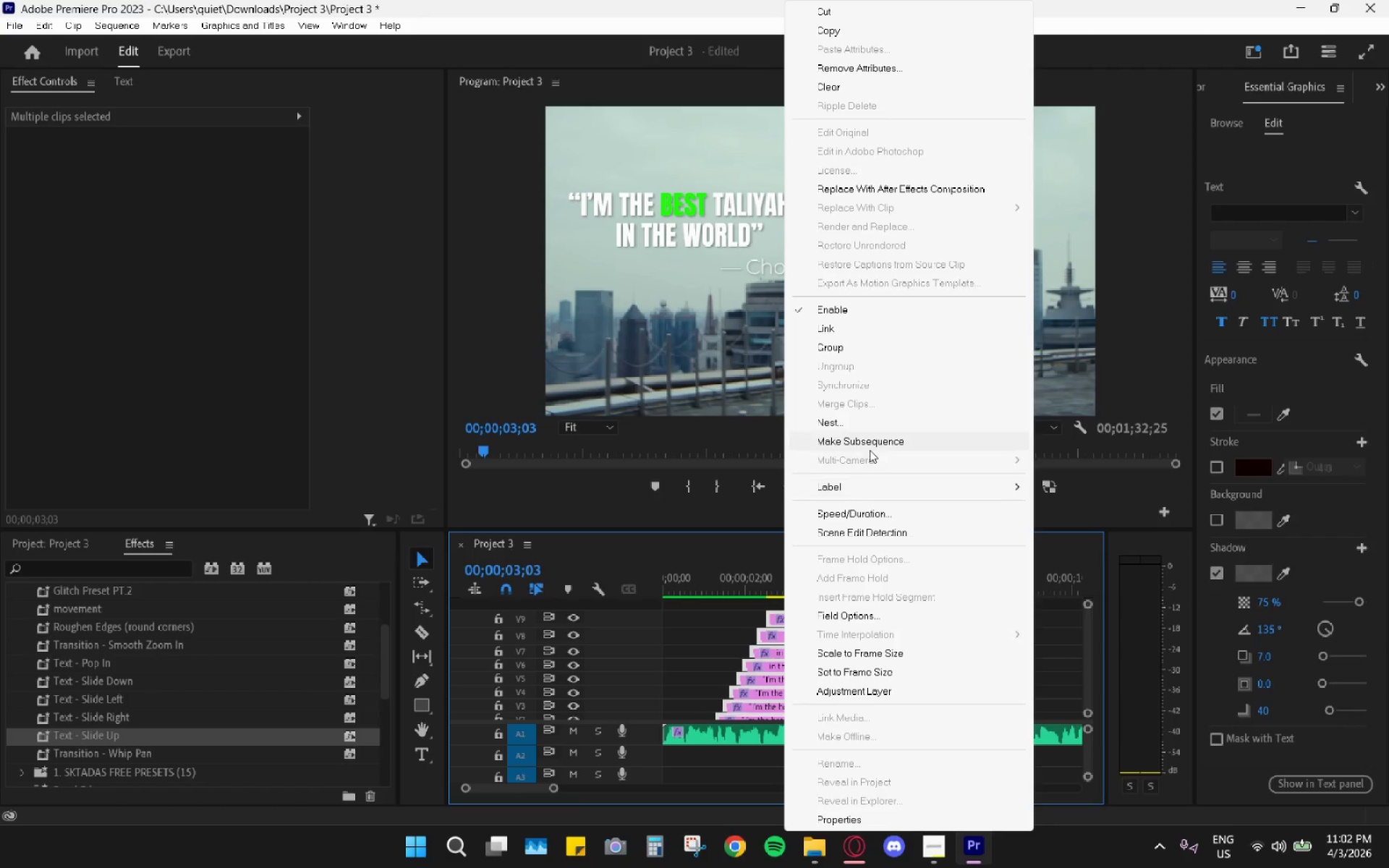 
left_click([864, 424])
 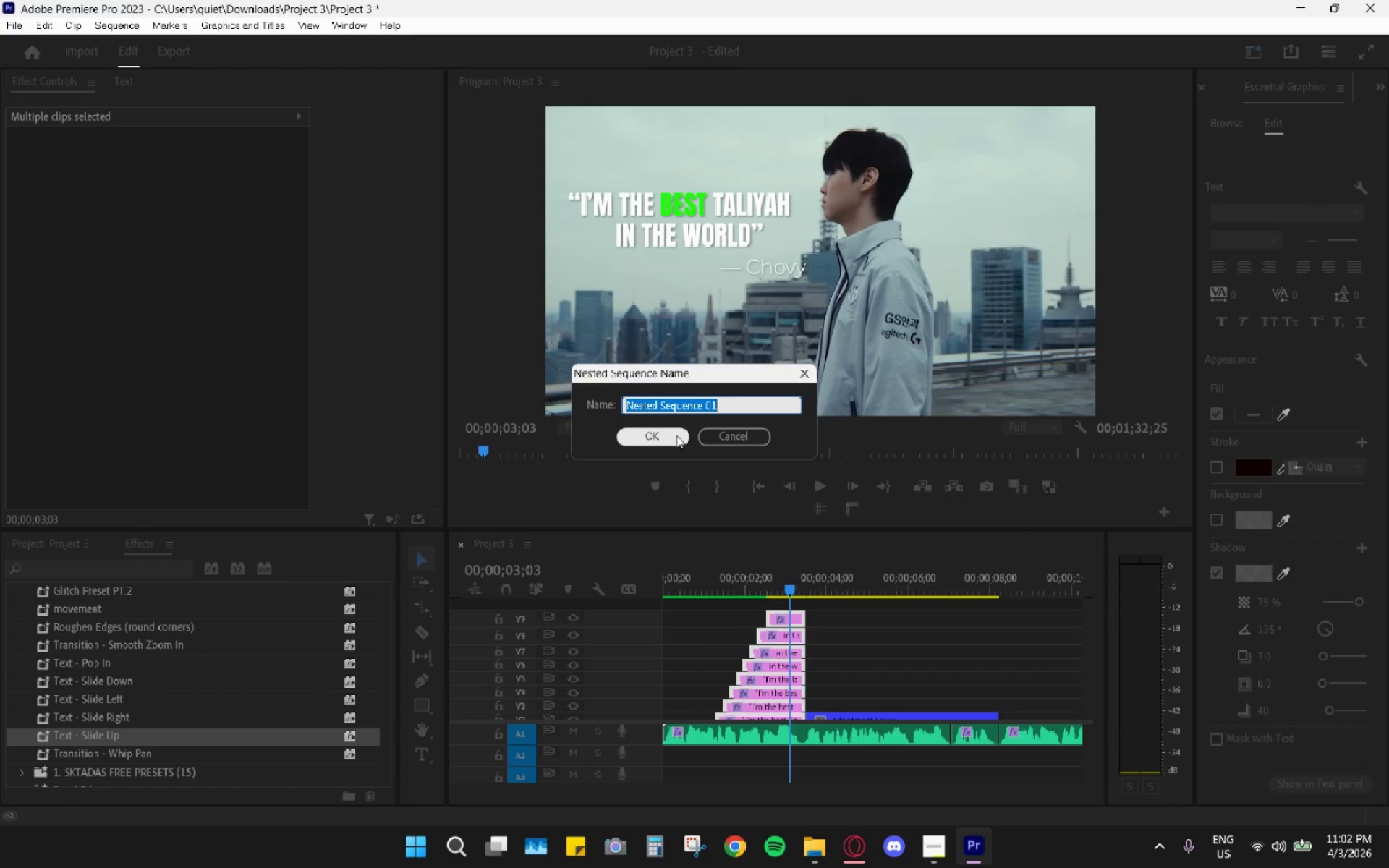 
left_click([676, 435])
 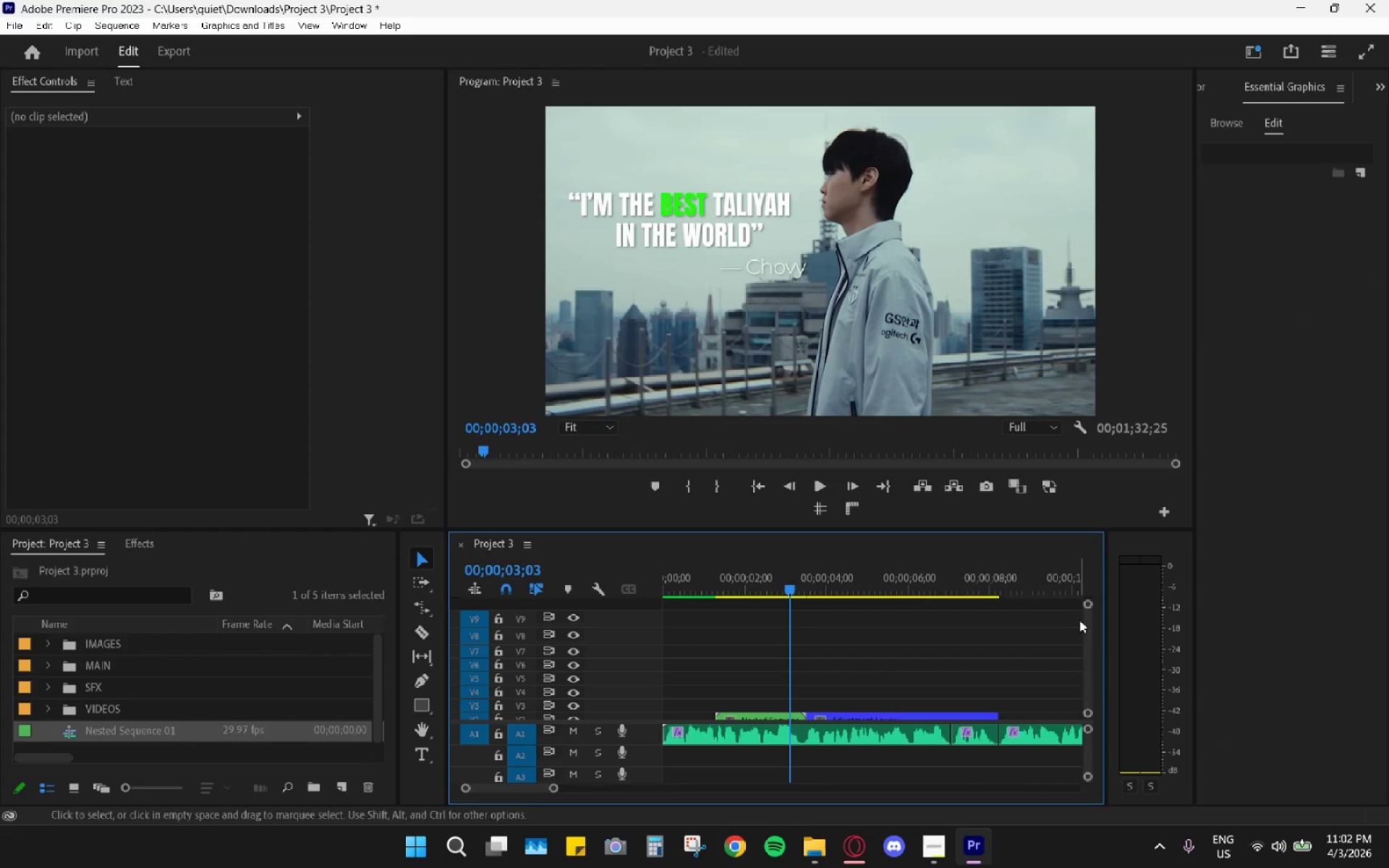 
left_click_drag(start_coordinate=[1090, 629], to_coordinate=[1086, 665])
 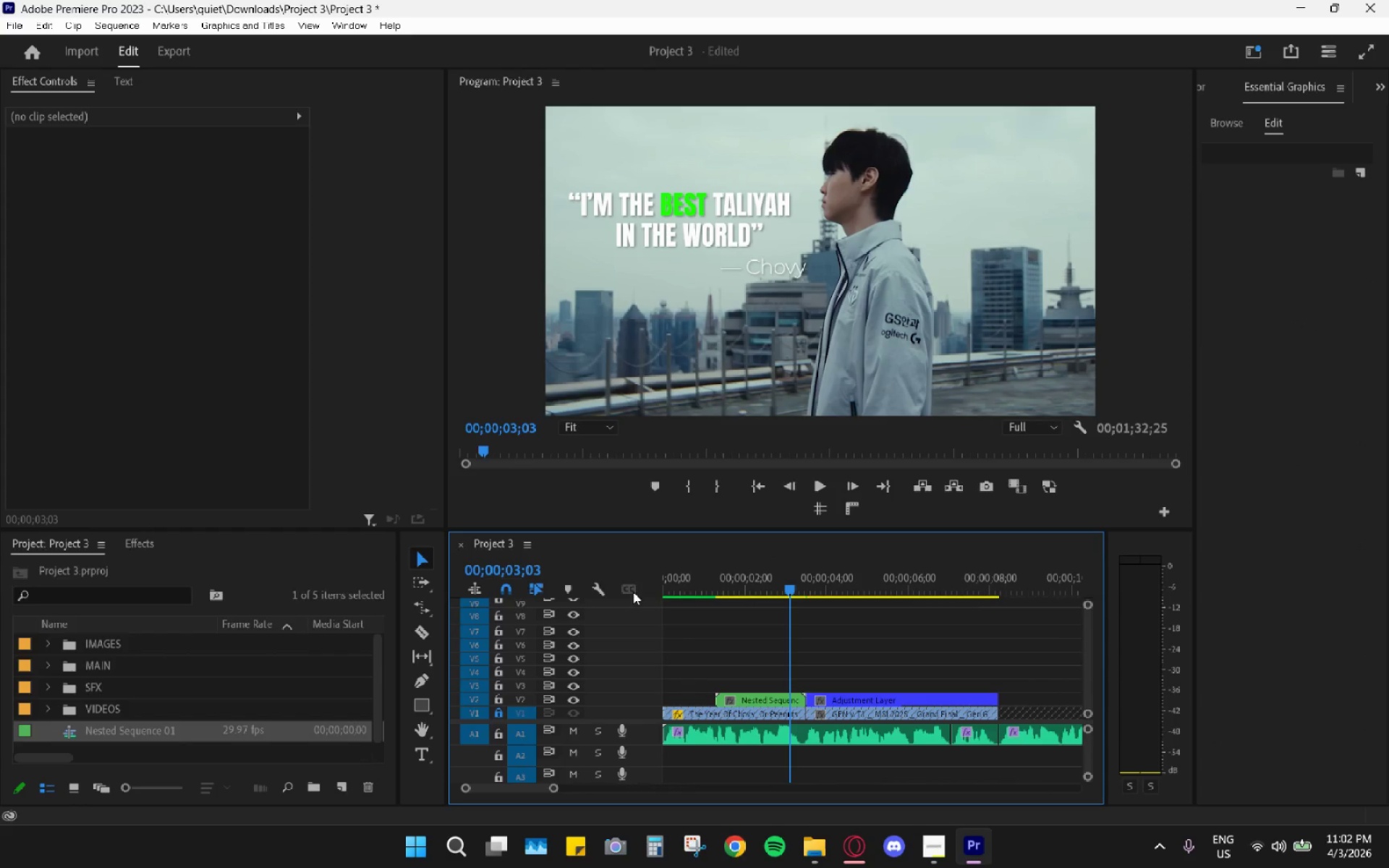 
left_click_drag(start_coordinate=[714, 587], to_coordinate=[632, 584])
 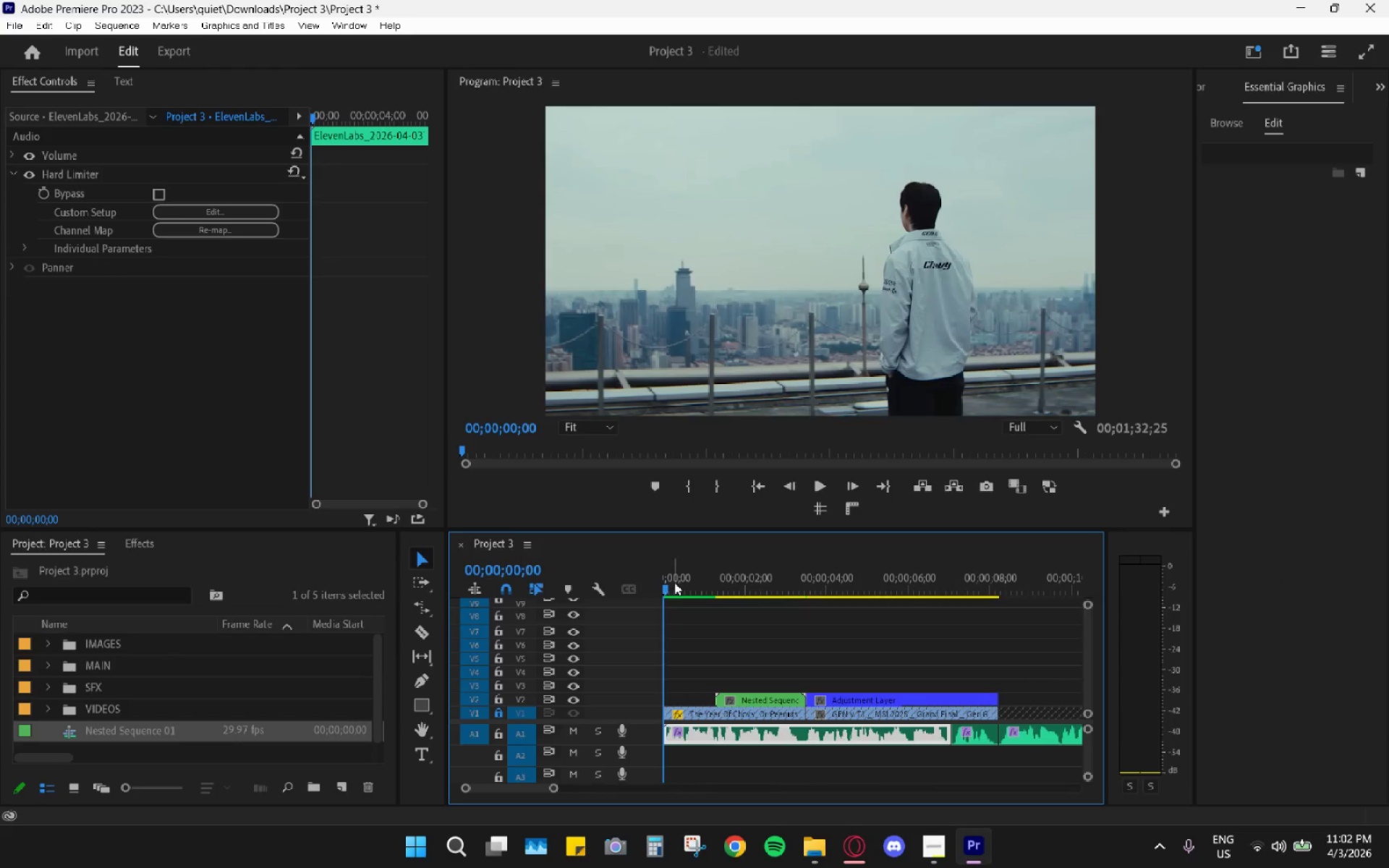 
right_click([679, 584])
 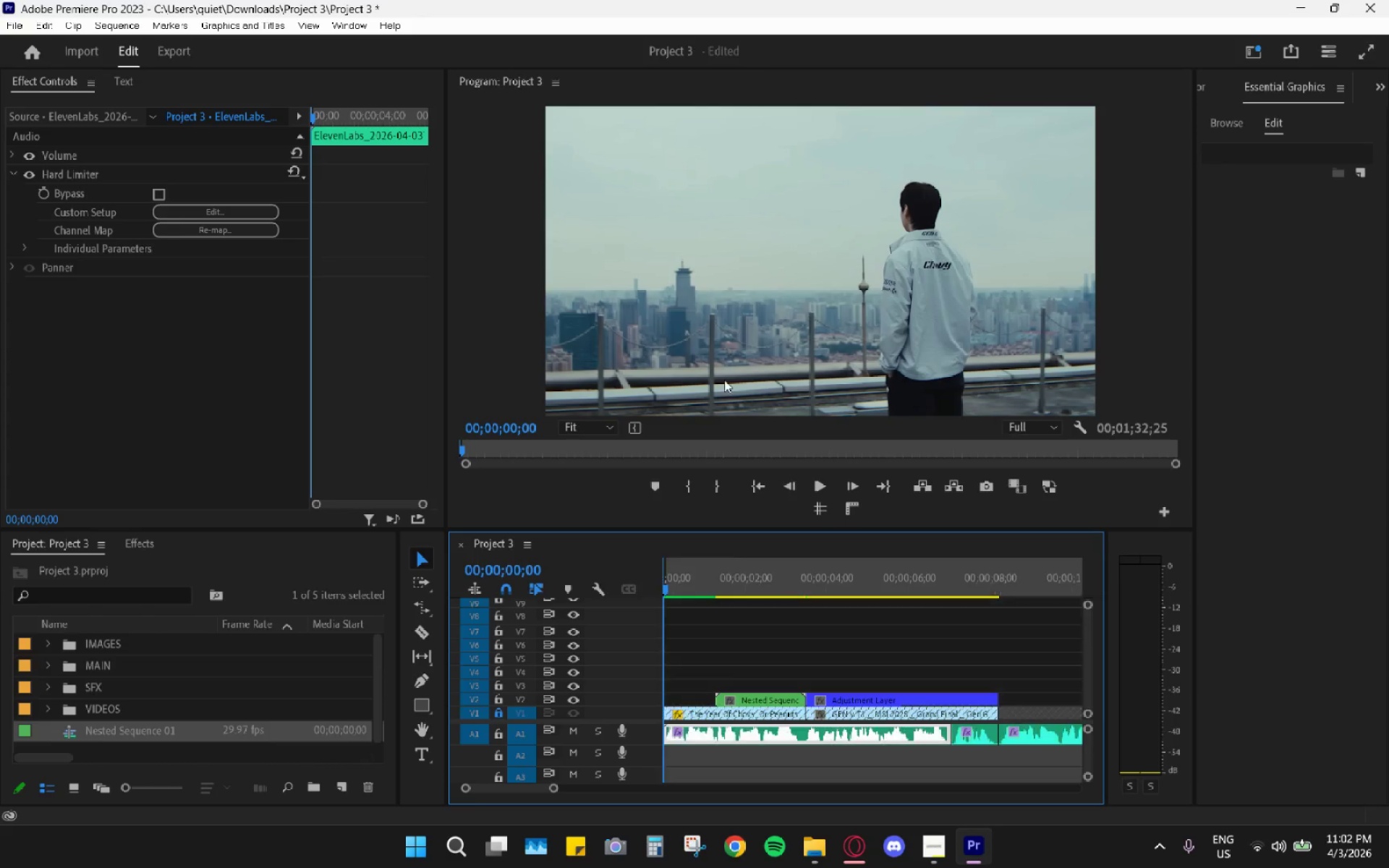 
left_click_drag(start_coordinate=[794, 563], to_coordinate=[811, 575])
 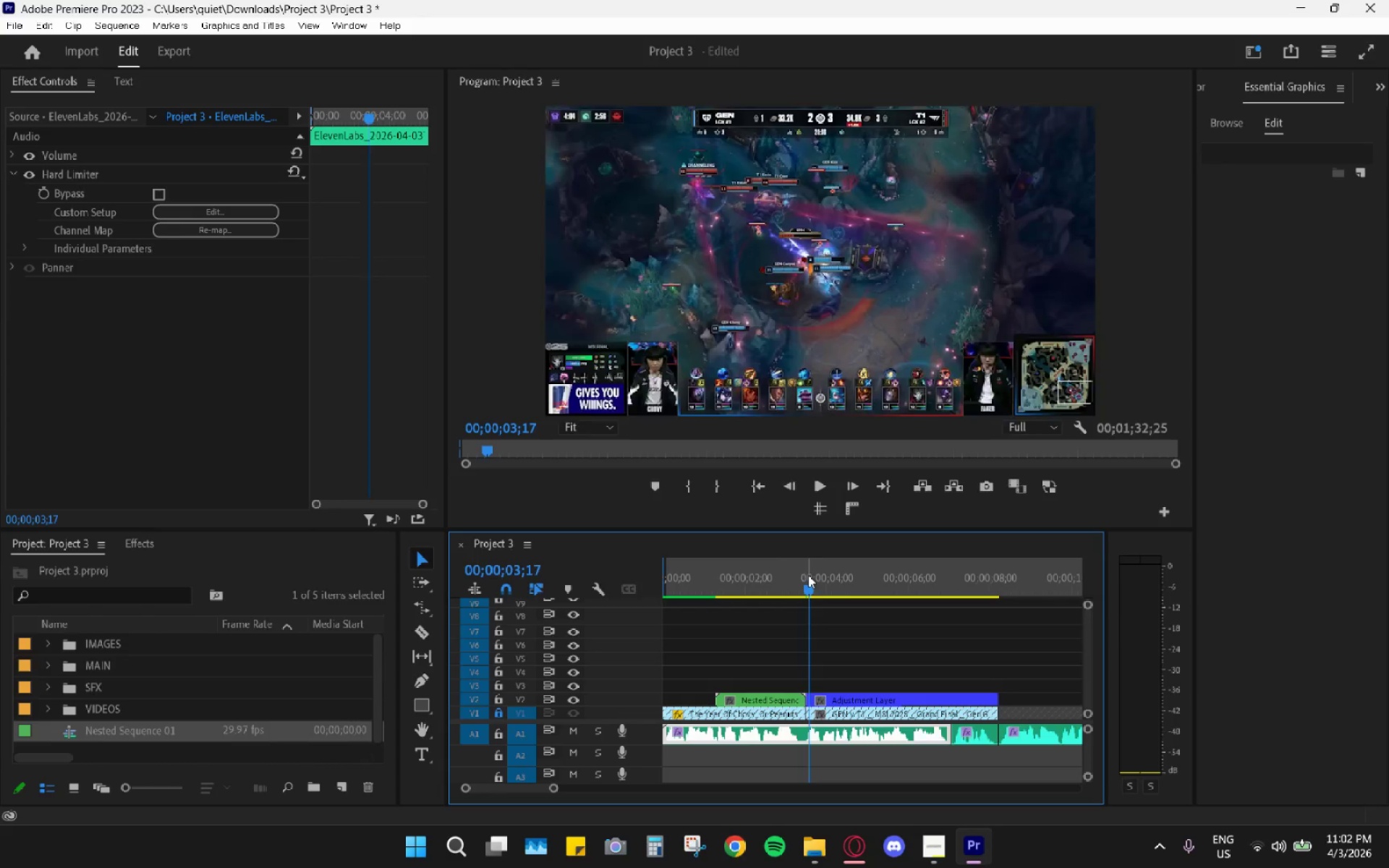 
left_click_drag(start_coordinate=[808, 575], to_coordinate=[808, 580])
 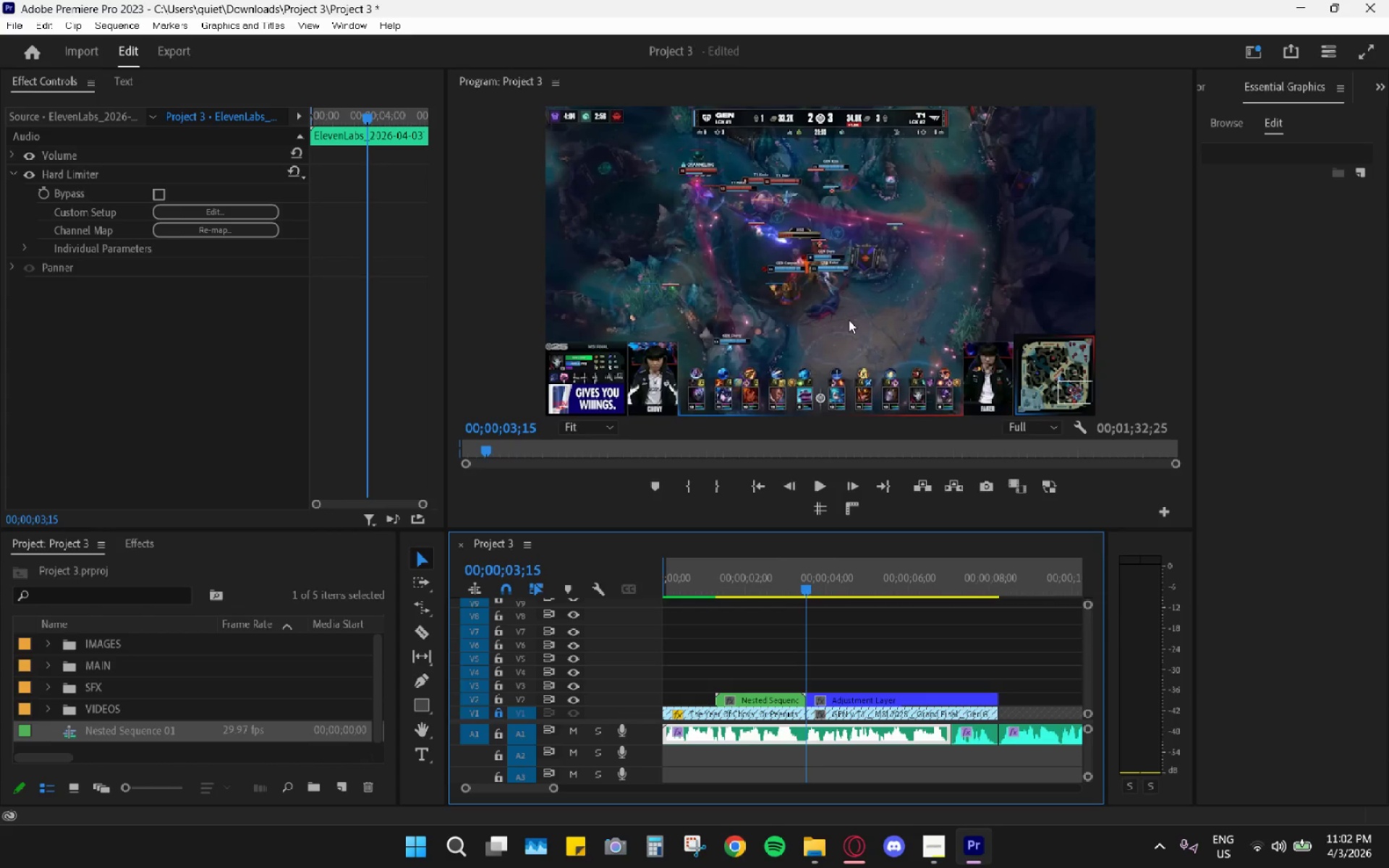 
right_click([808, 580])
 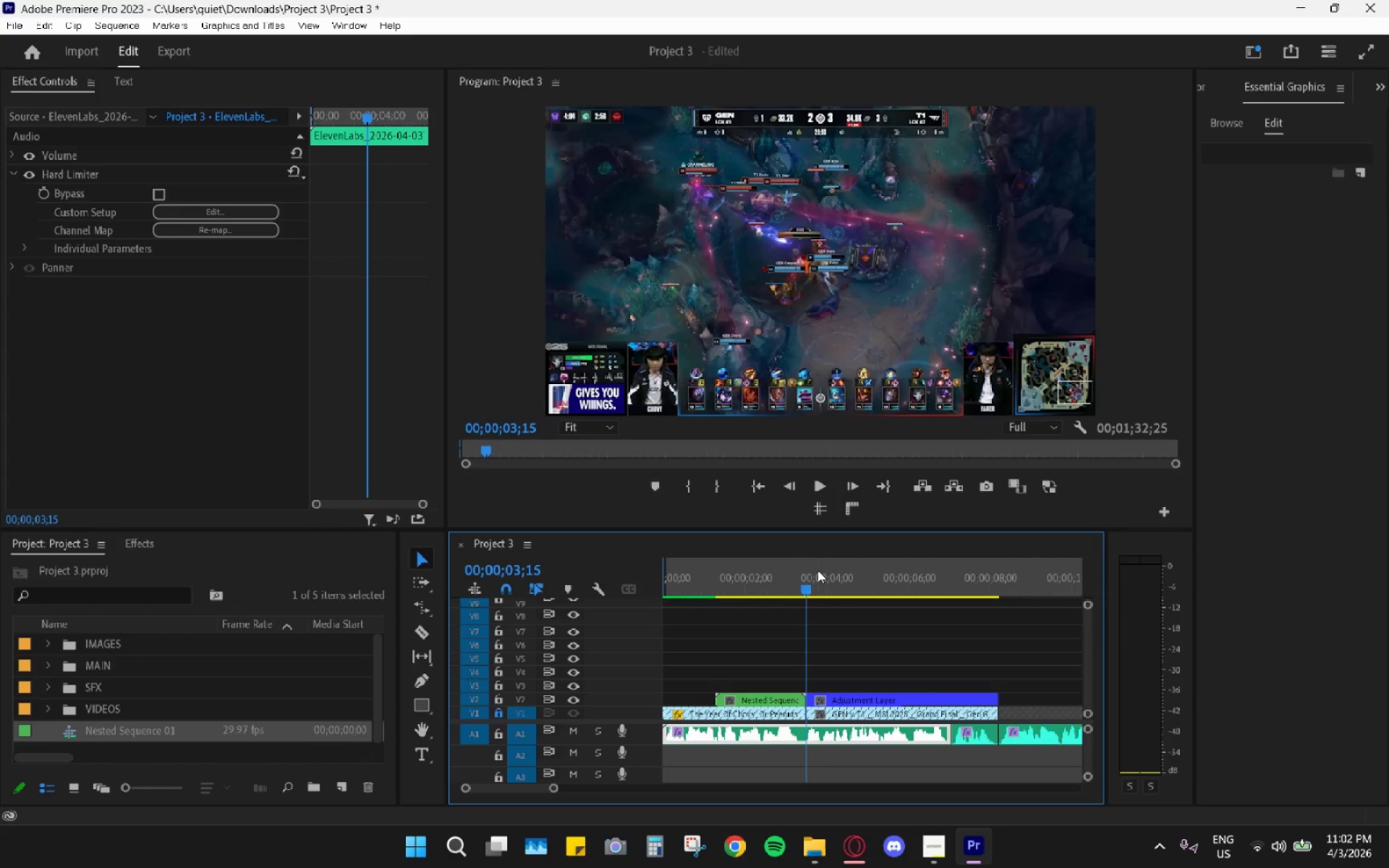 
left_click([808, 580])
 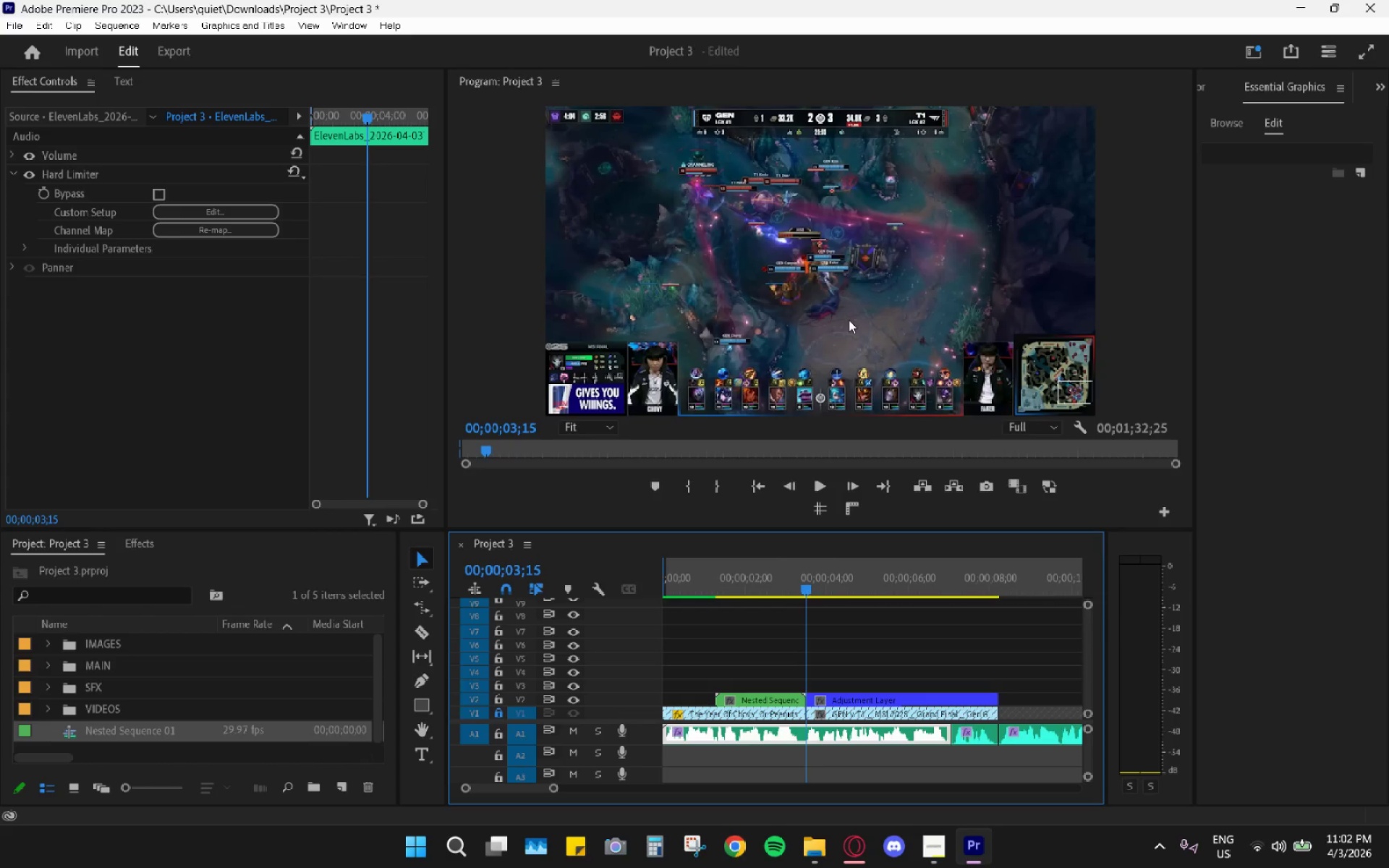 
right_click([810, 592])
 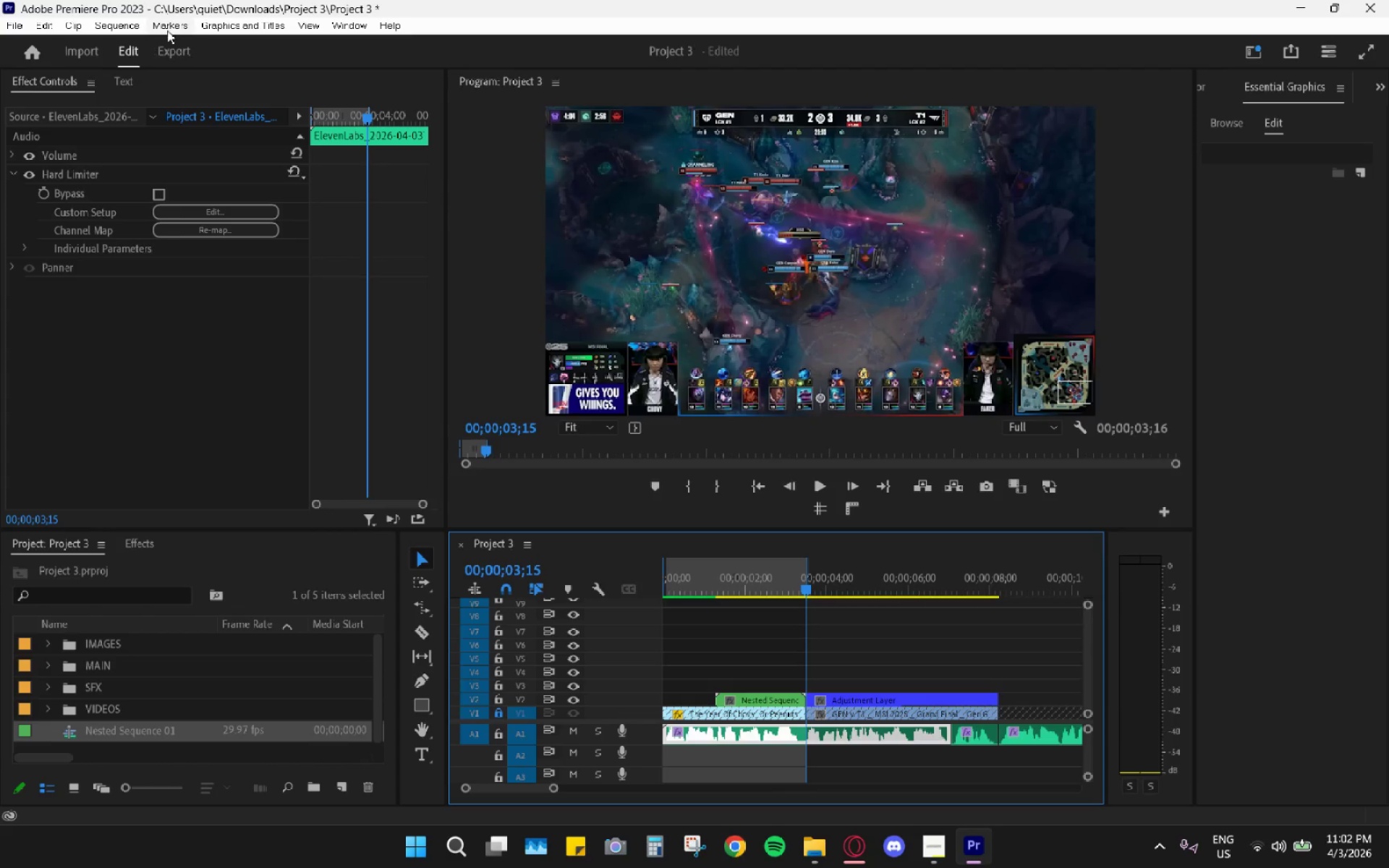 
left_click([124, 26])
 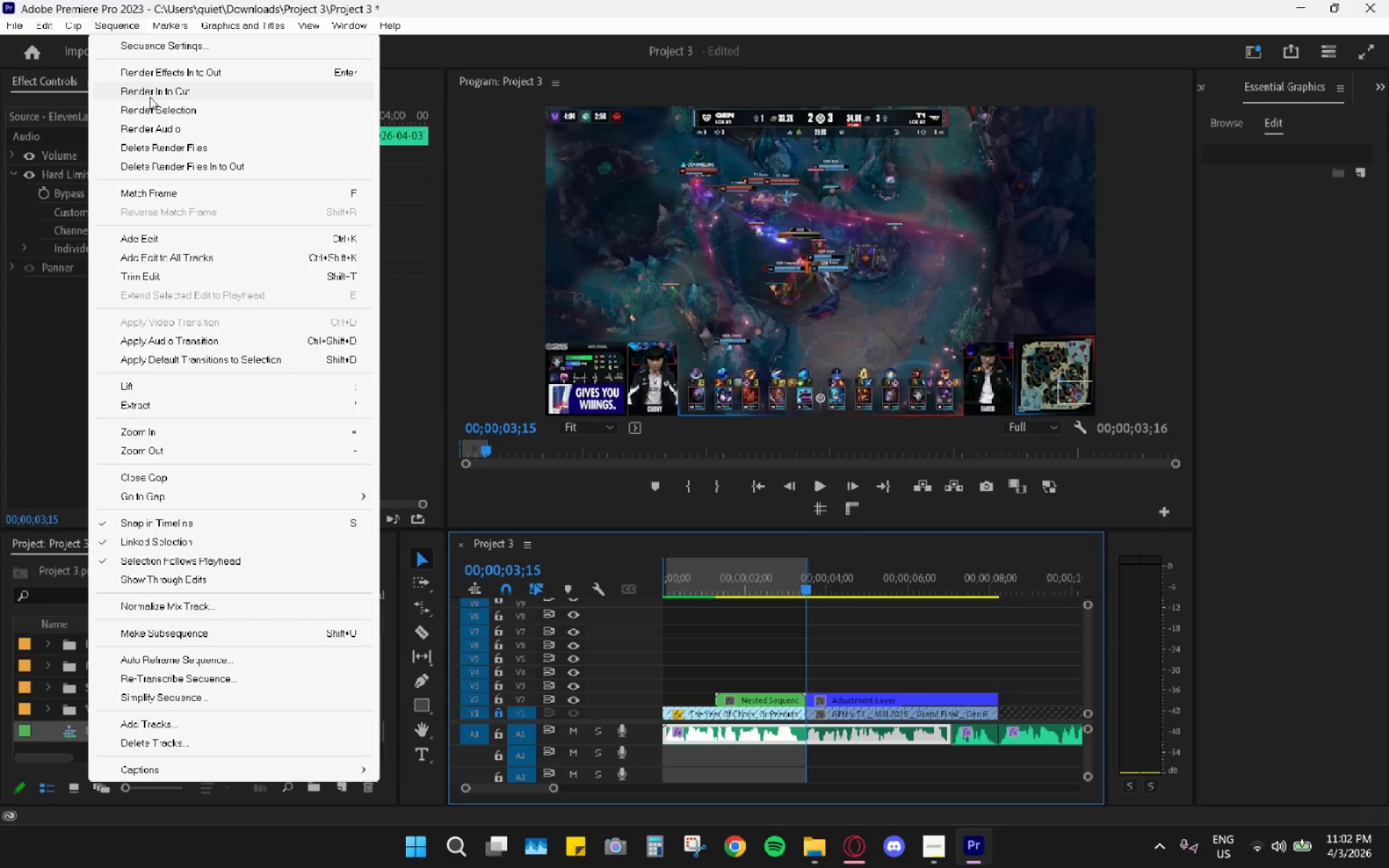 
left_click([149, 95])
 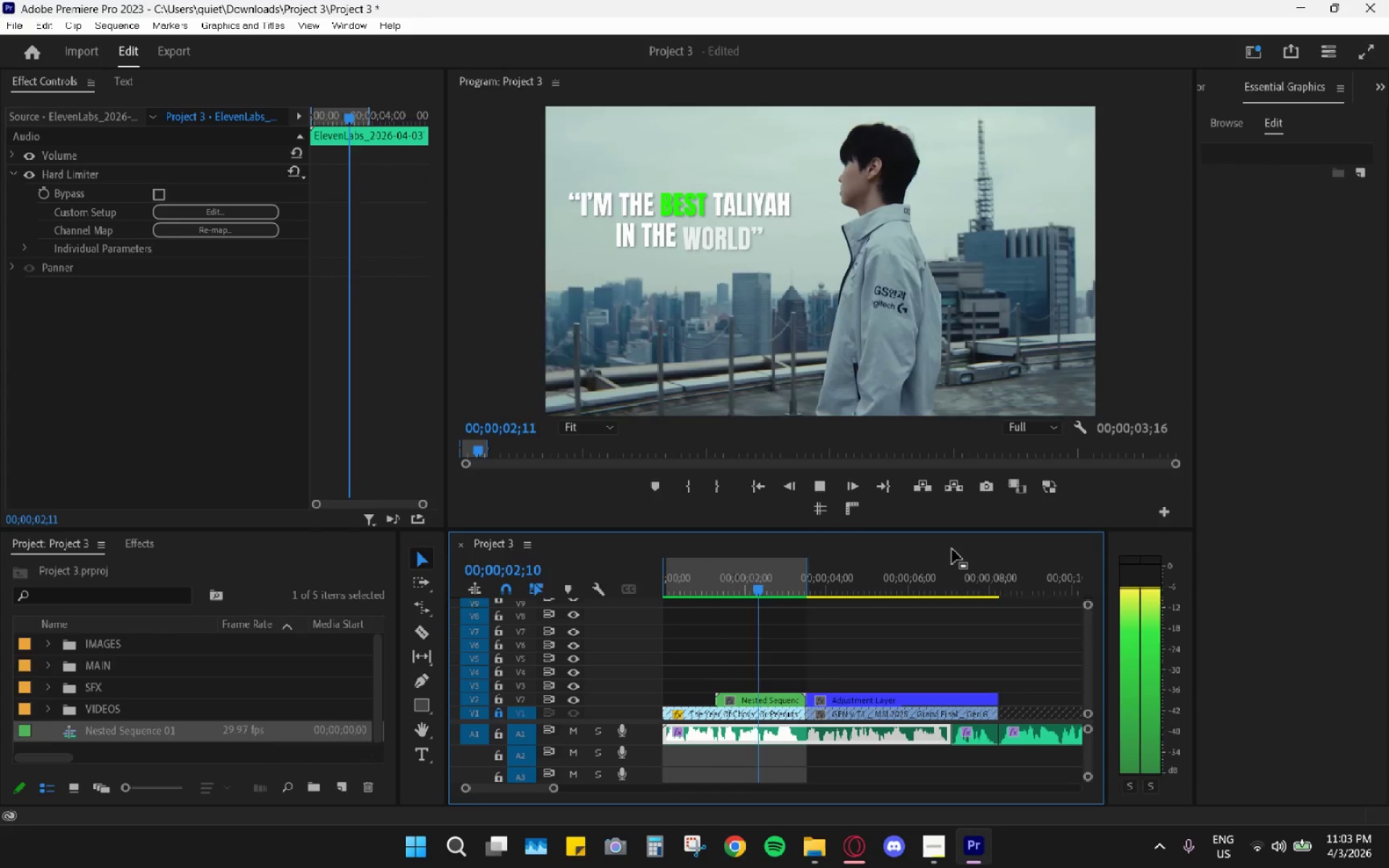 
wait(5.11)
 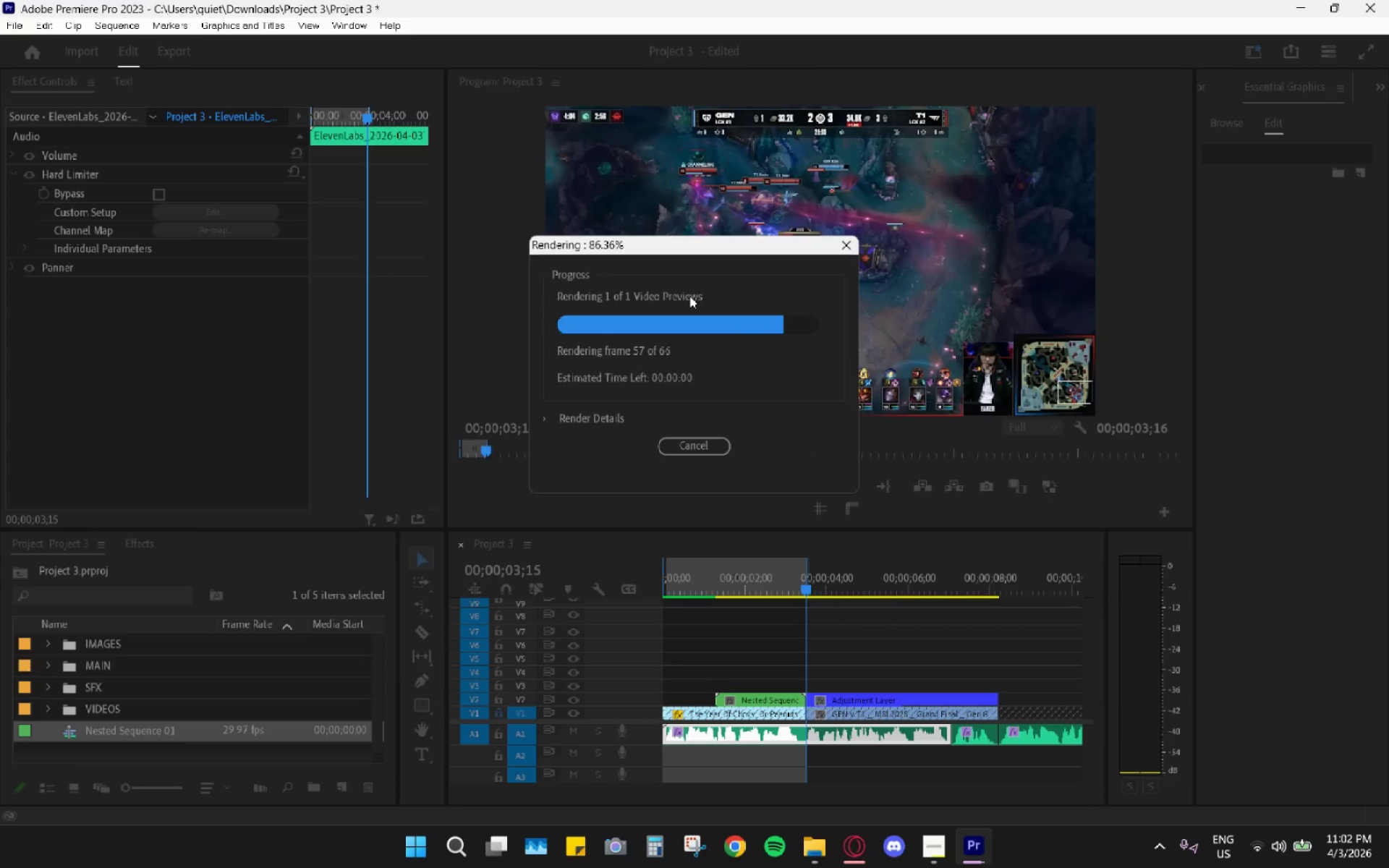 
key(Space)
 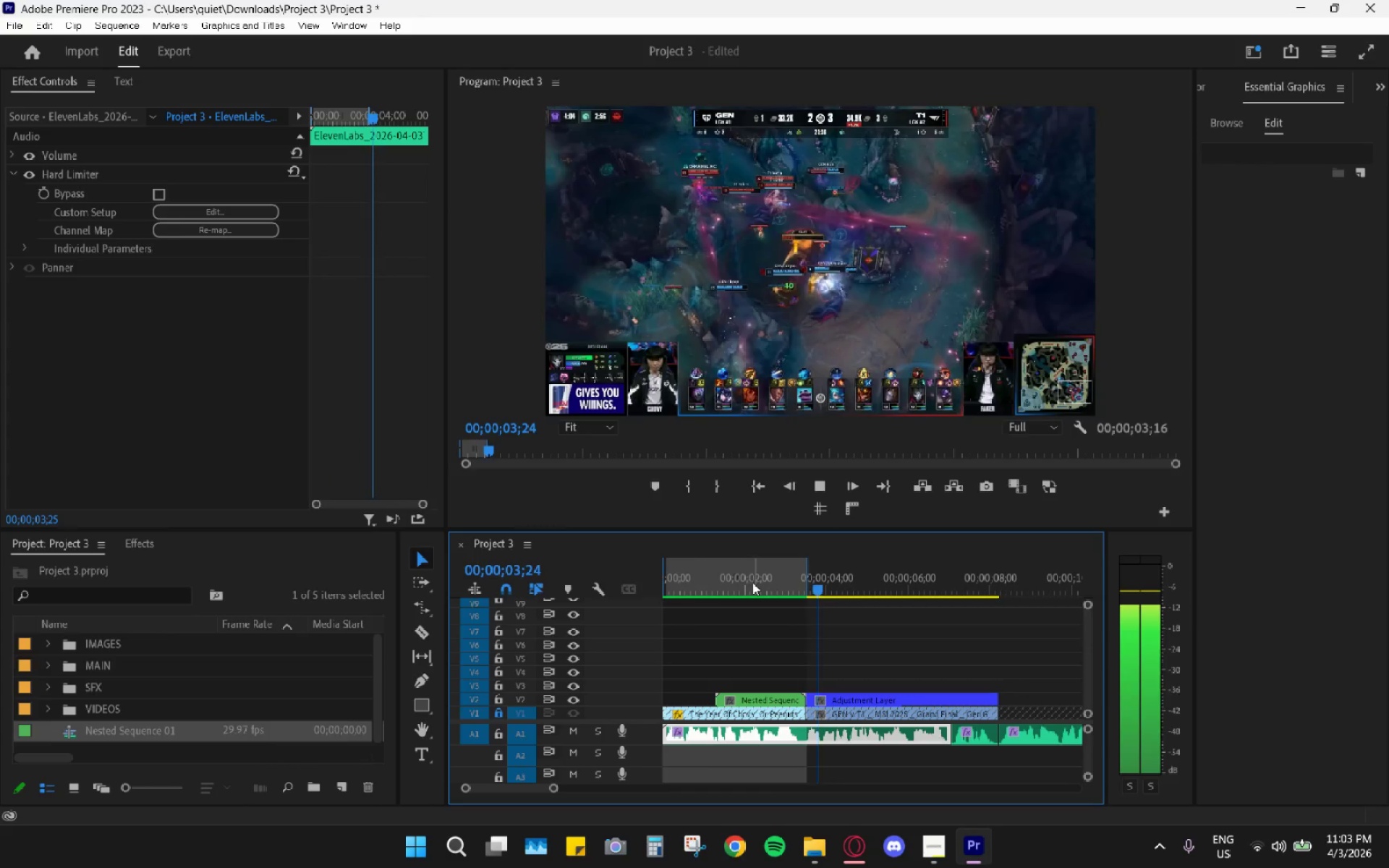 
left_click_drag(start_coordinate=[748, 583], to_coordinate=[744, 584])
 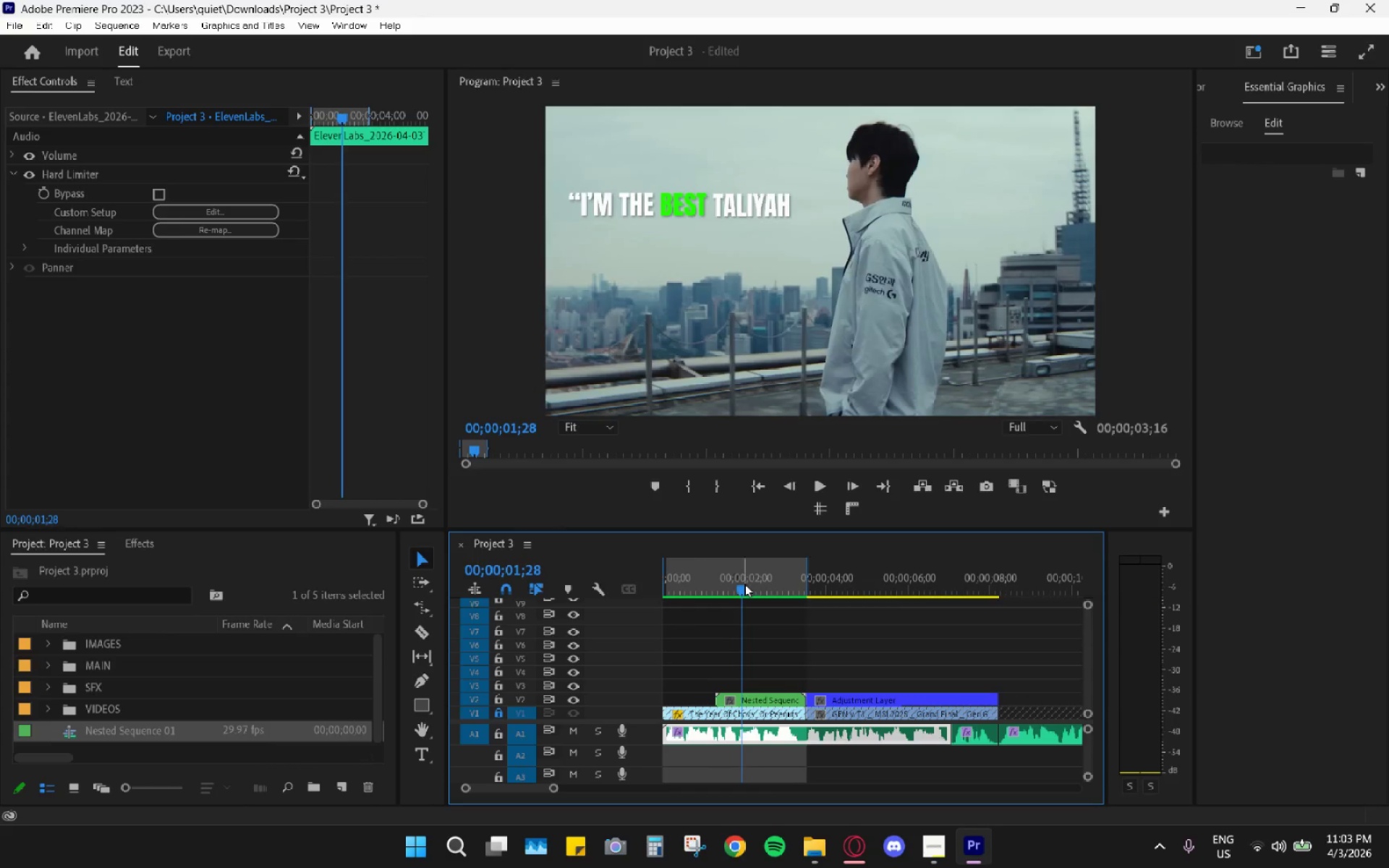 
right_click([744, 584])
 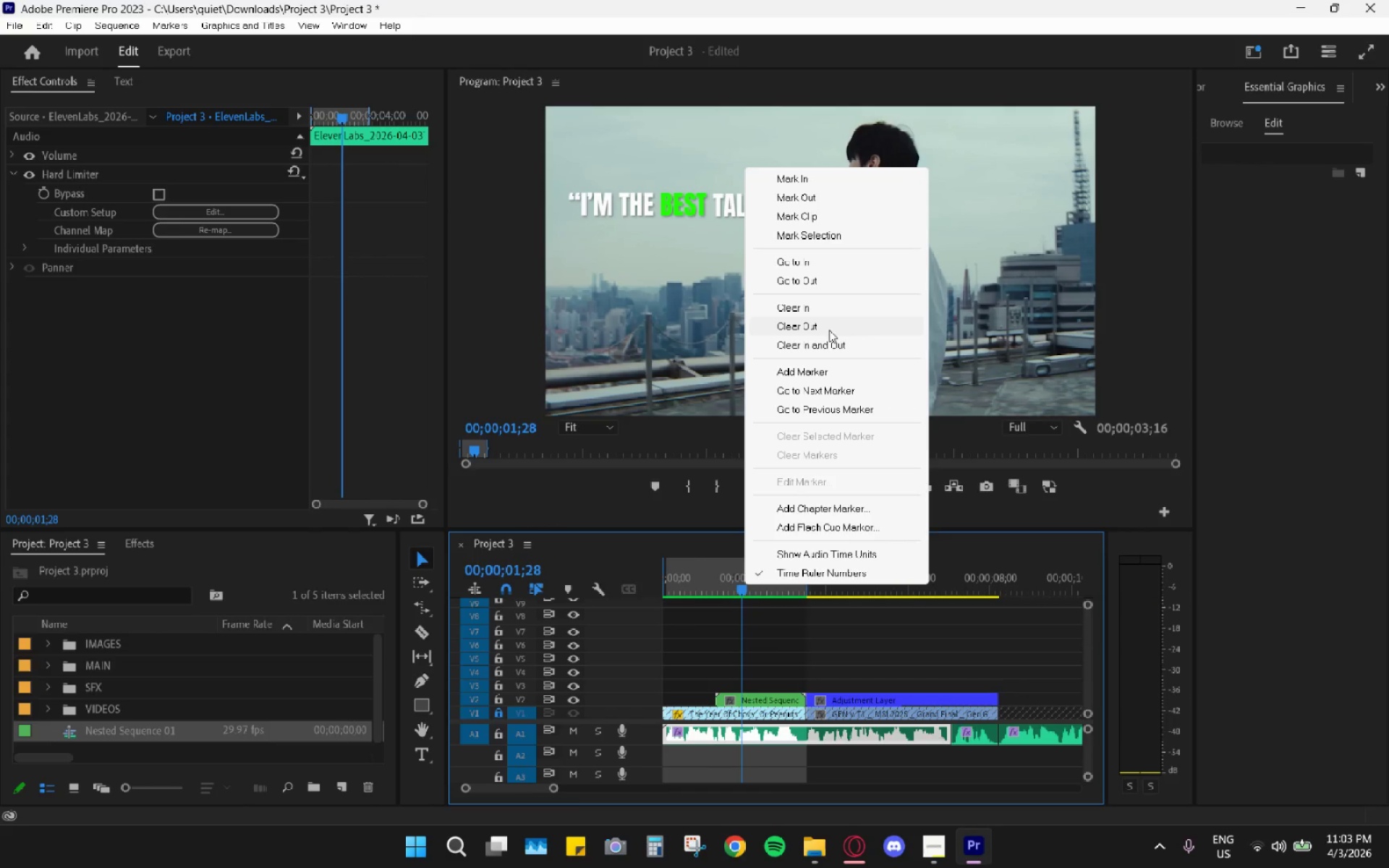 
left_click([826, 340])
 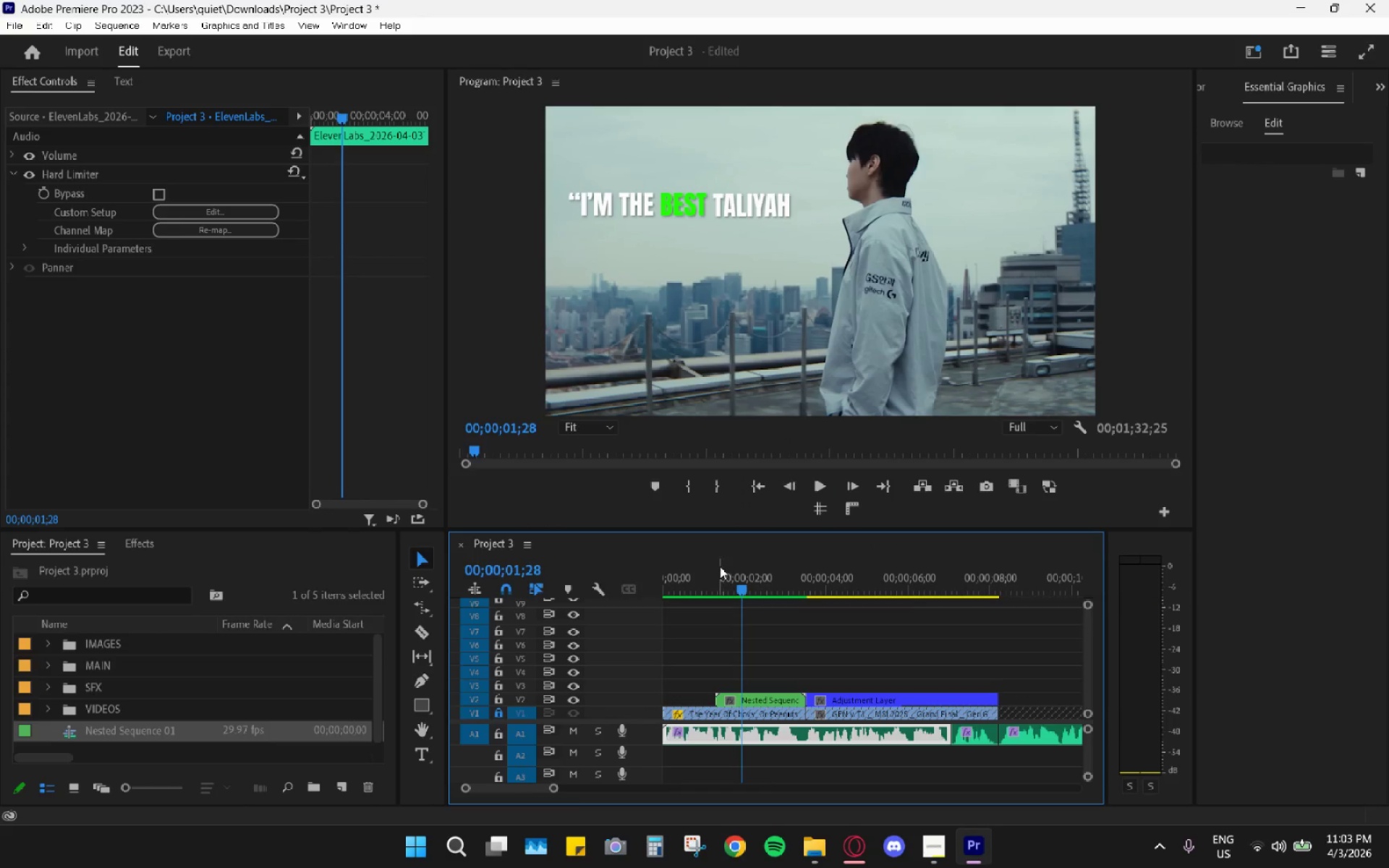 
left_click_drag(start_coordinate=[720, 566], to_coordinate=[668, 583])
 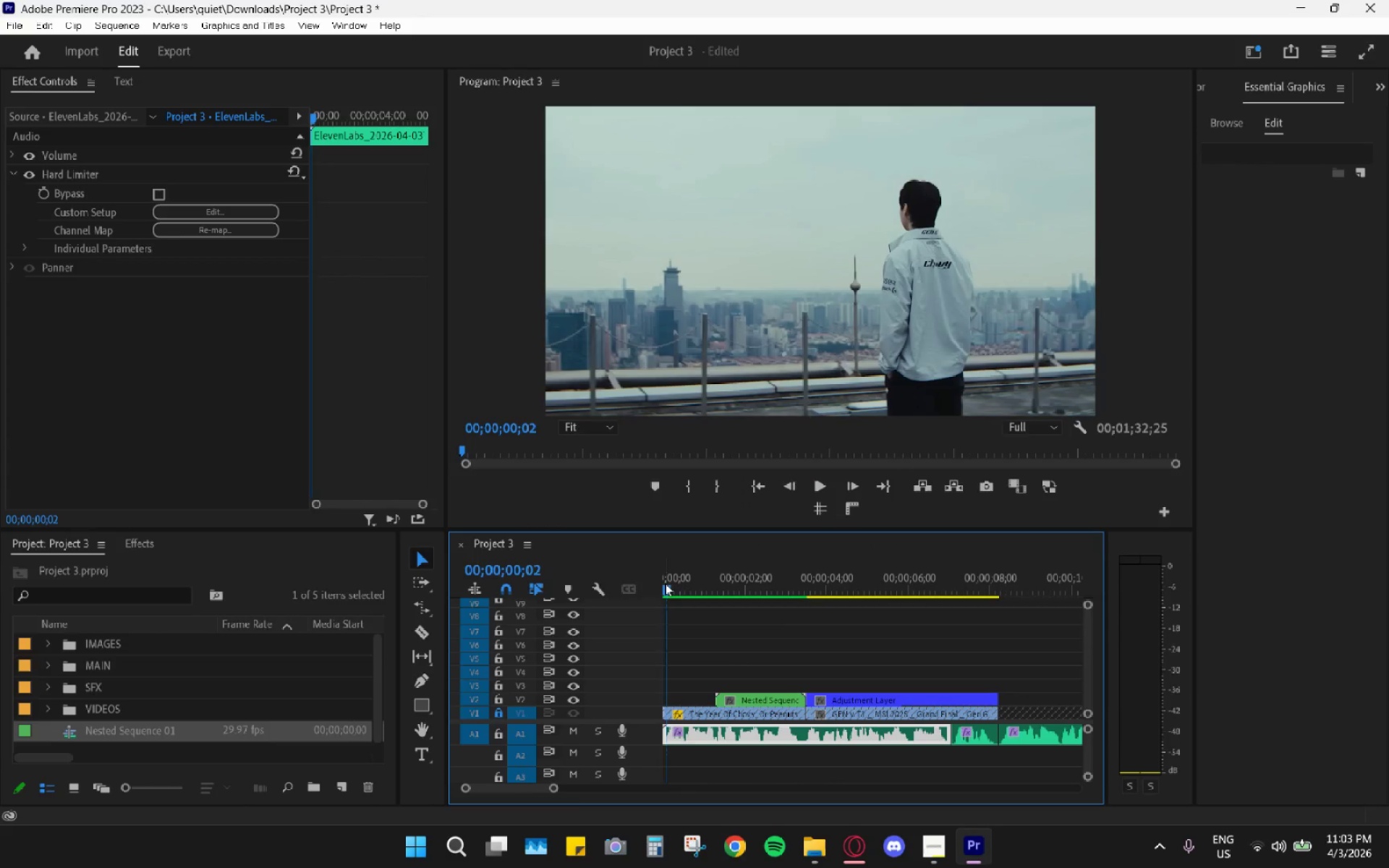 
key(Space)
 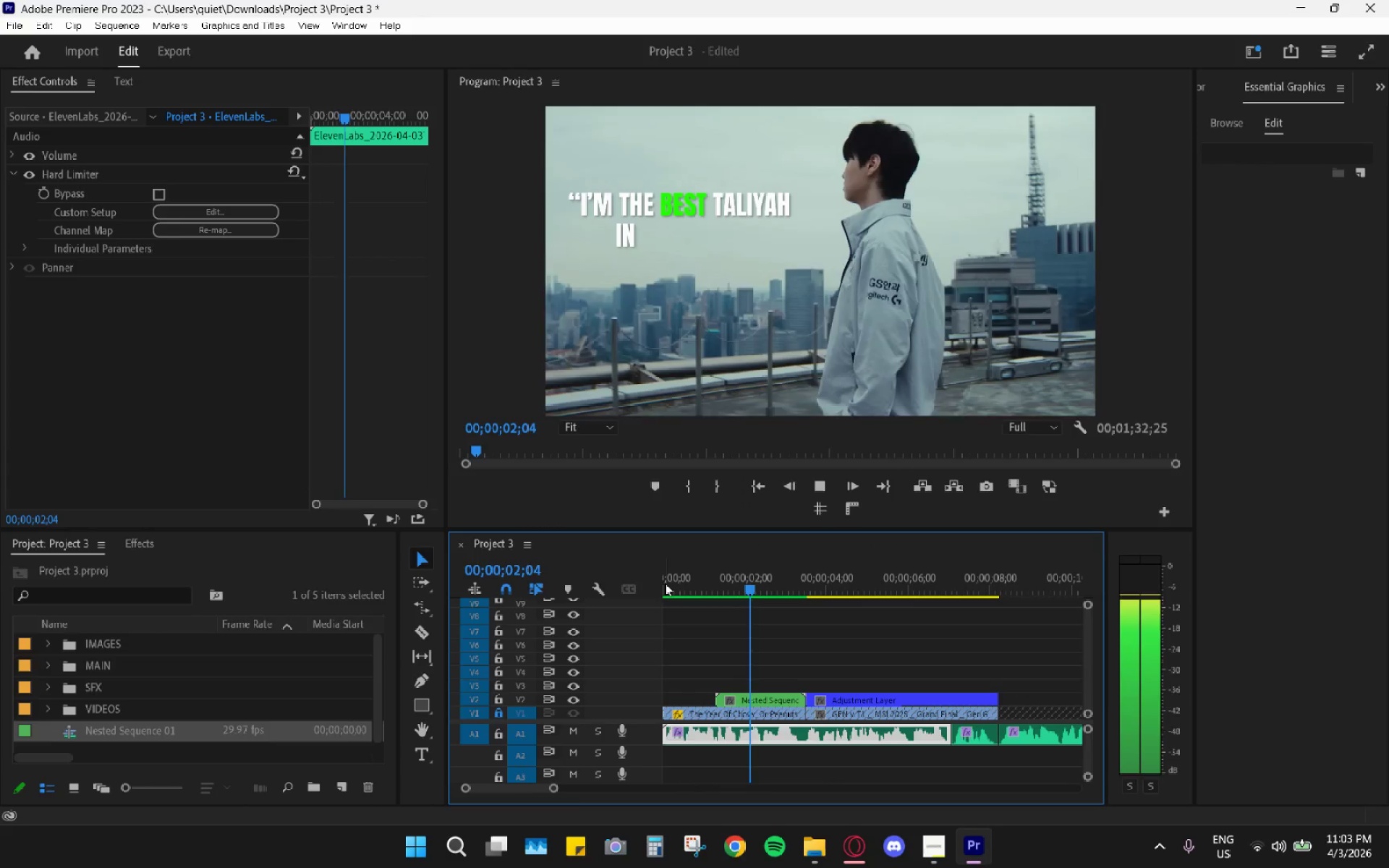 
key(Space)
 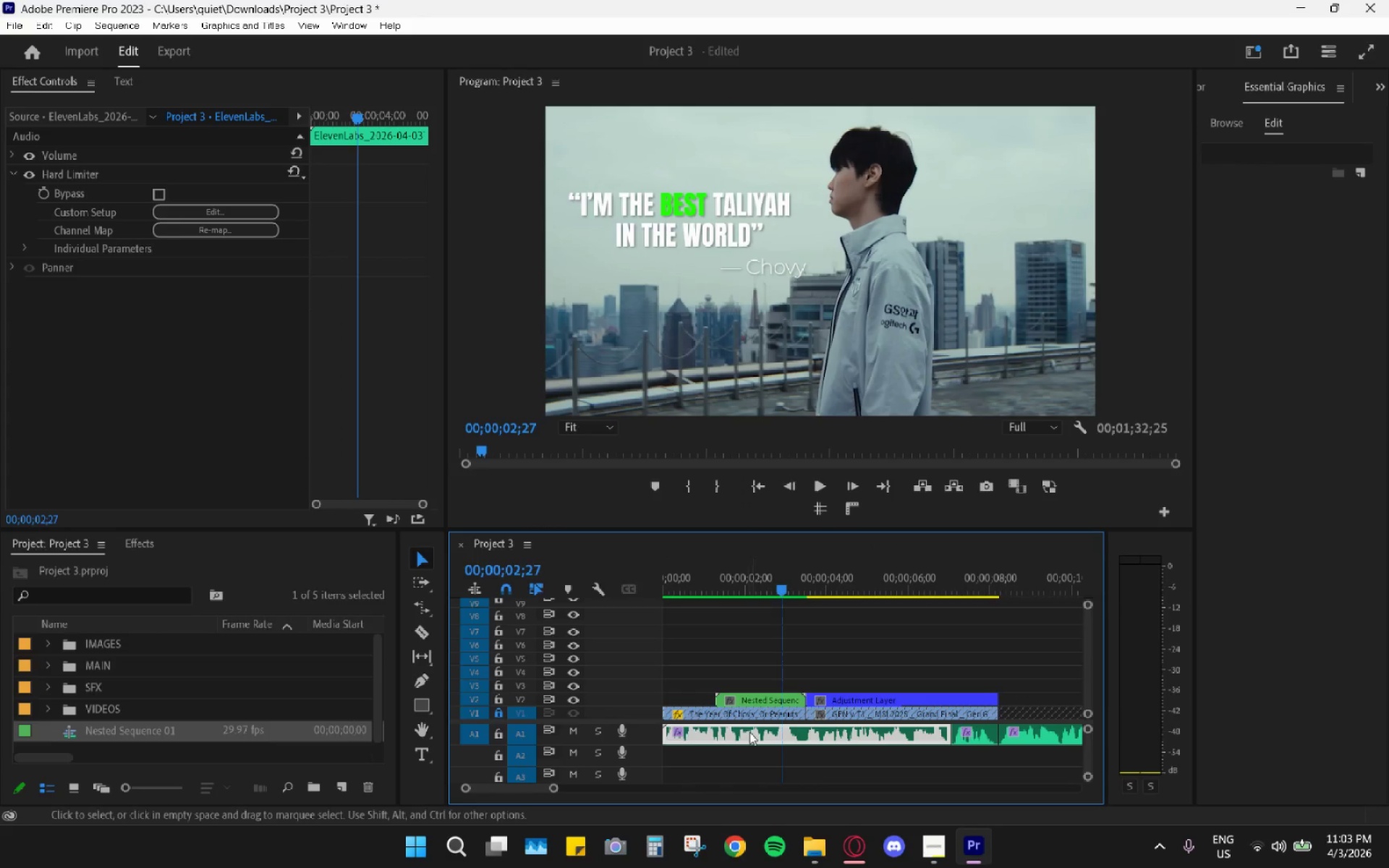 
left_click([749, 732])
 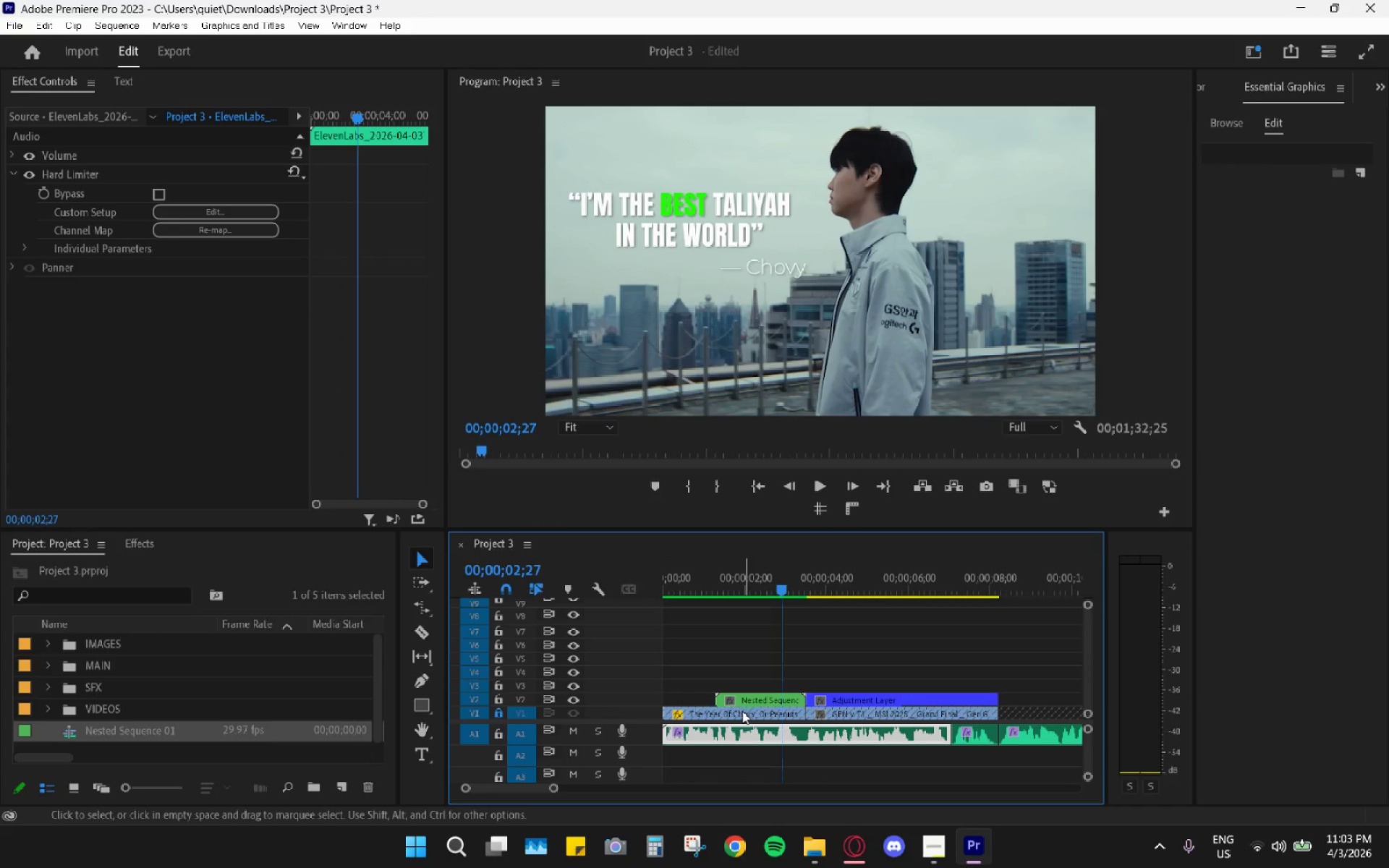 
left_click([742, 712])
 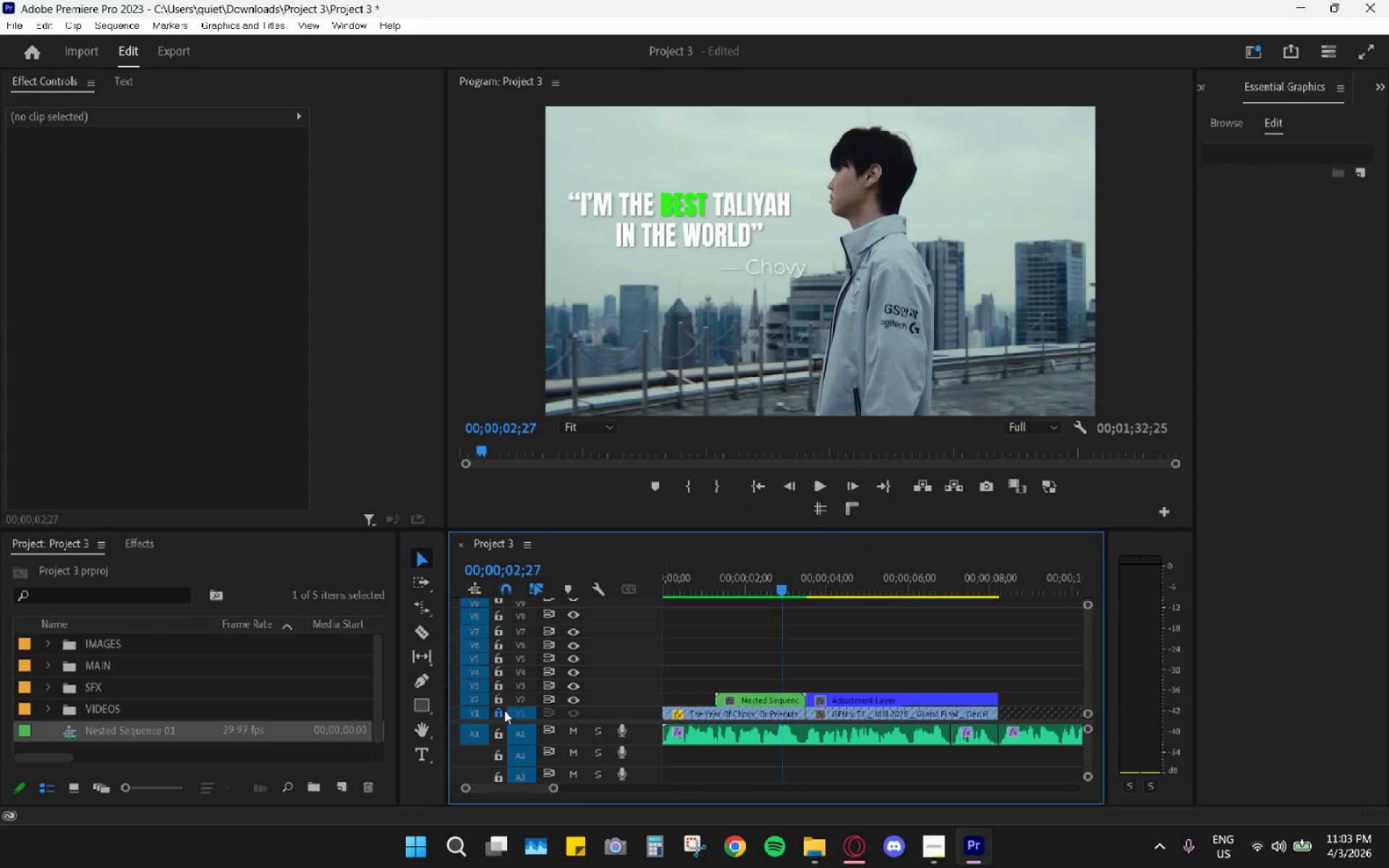 
left_click([498, 712])
 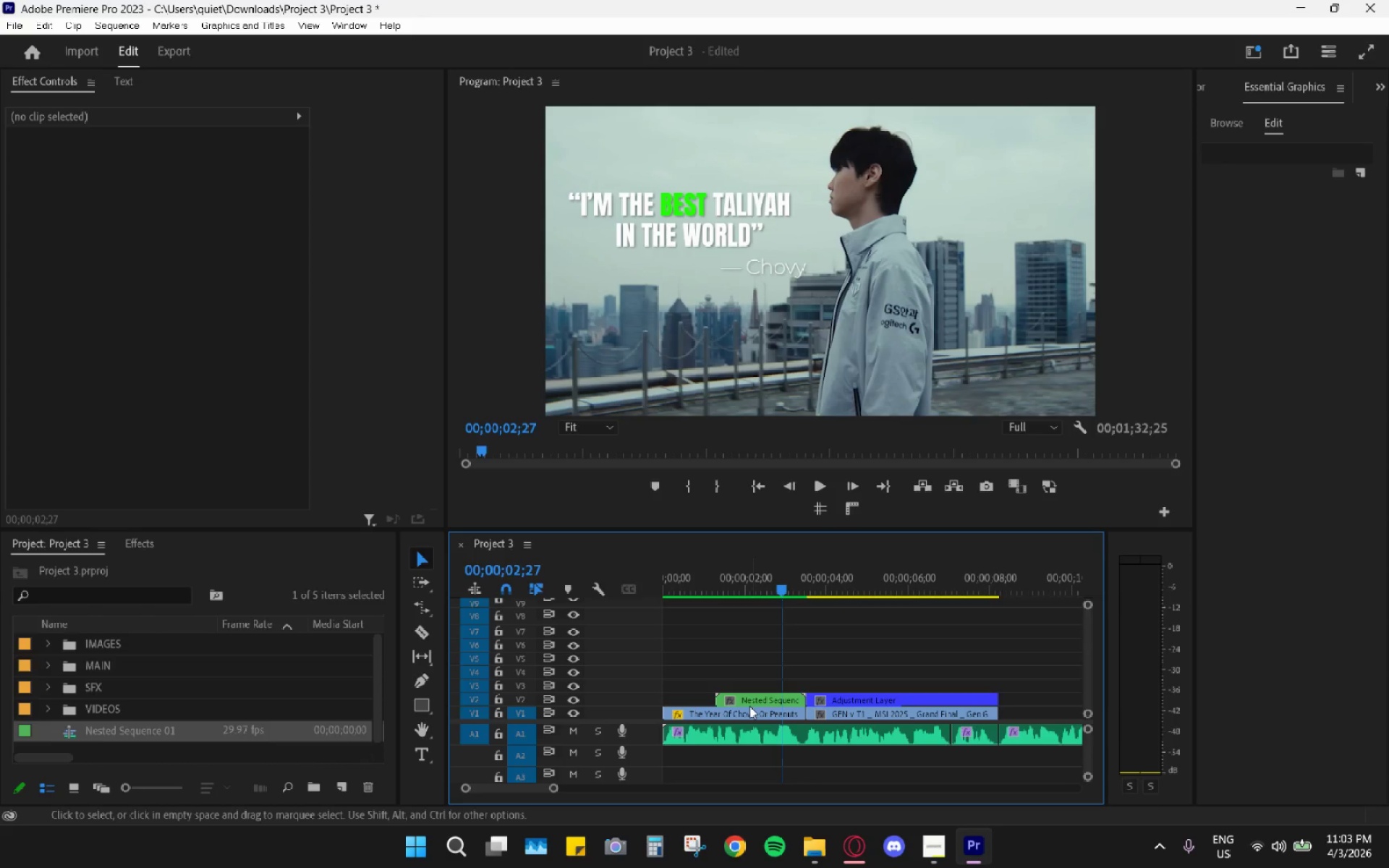 
left_click([750, 712])
 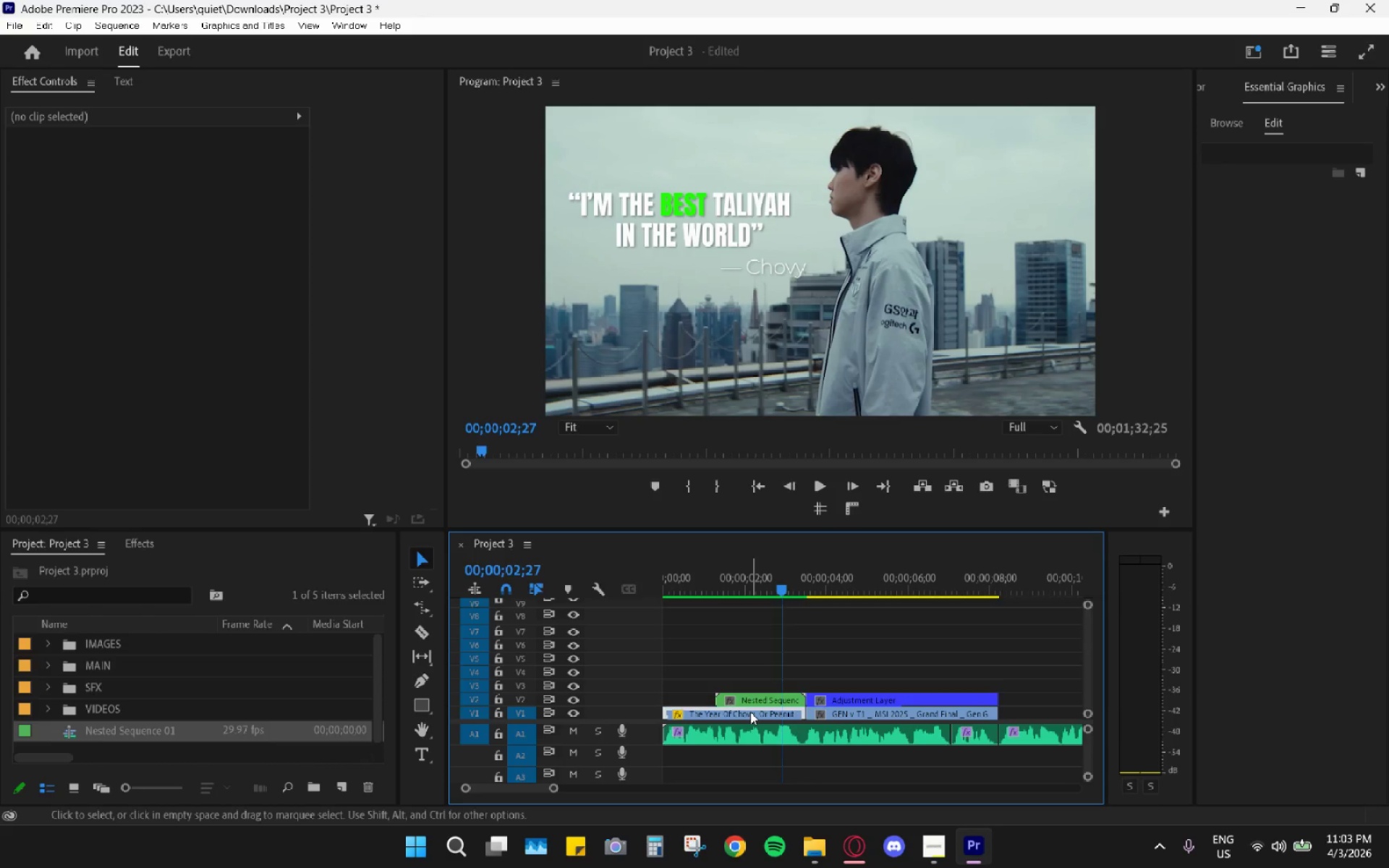 
right_click([750, 712])
 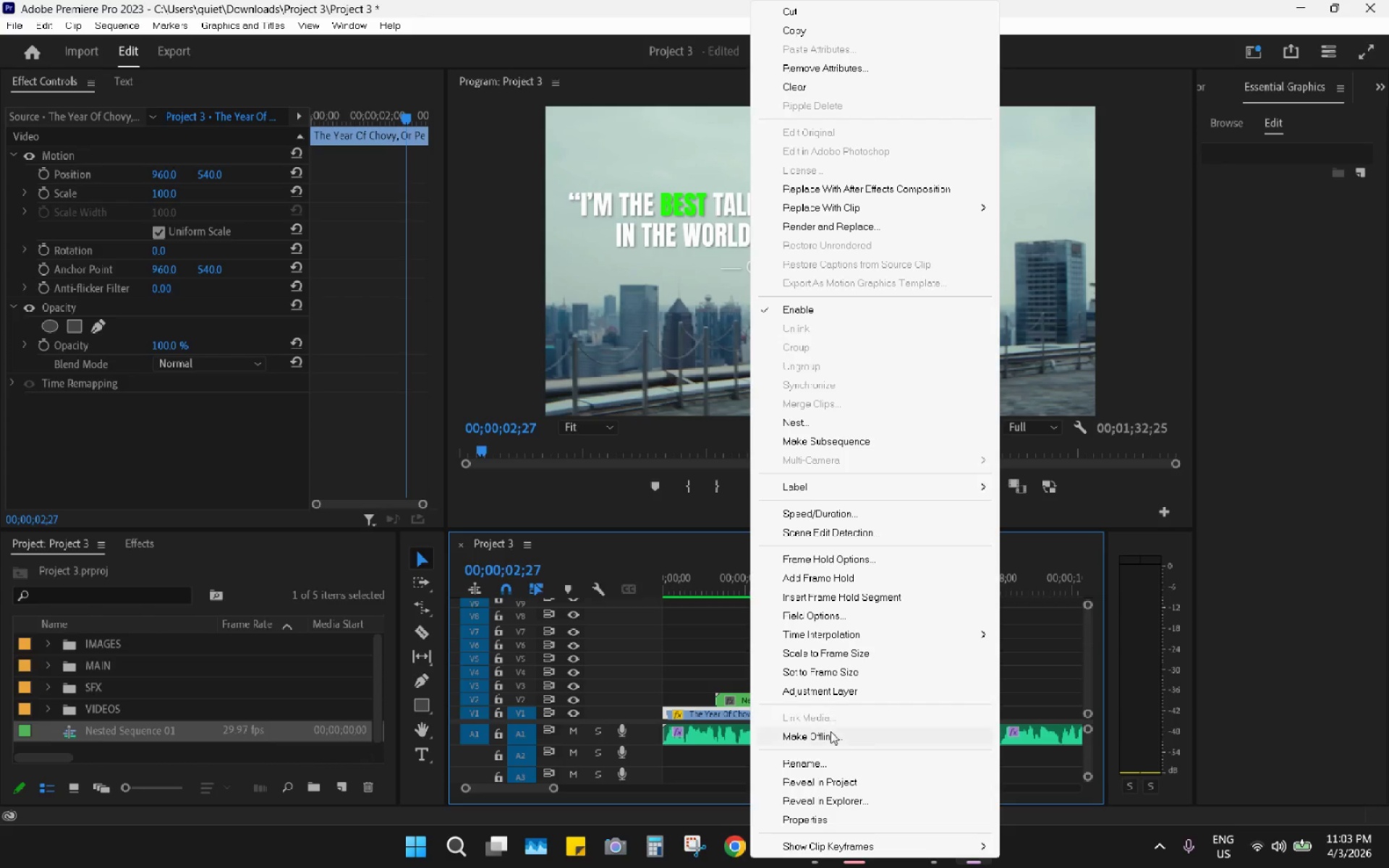 
left_click([841, 634])
 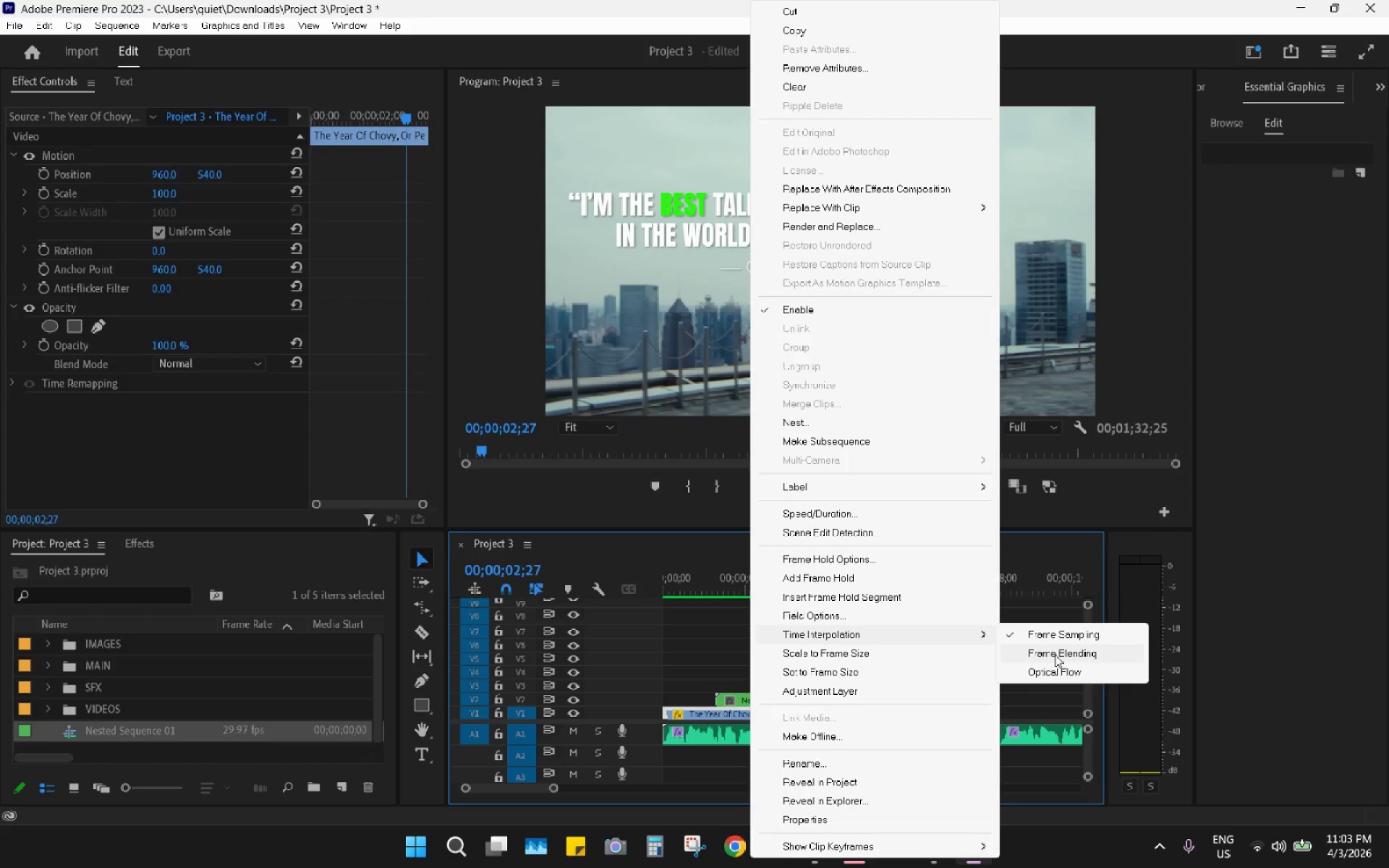 
left_click([1053, 652])
 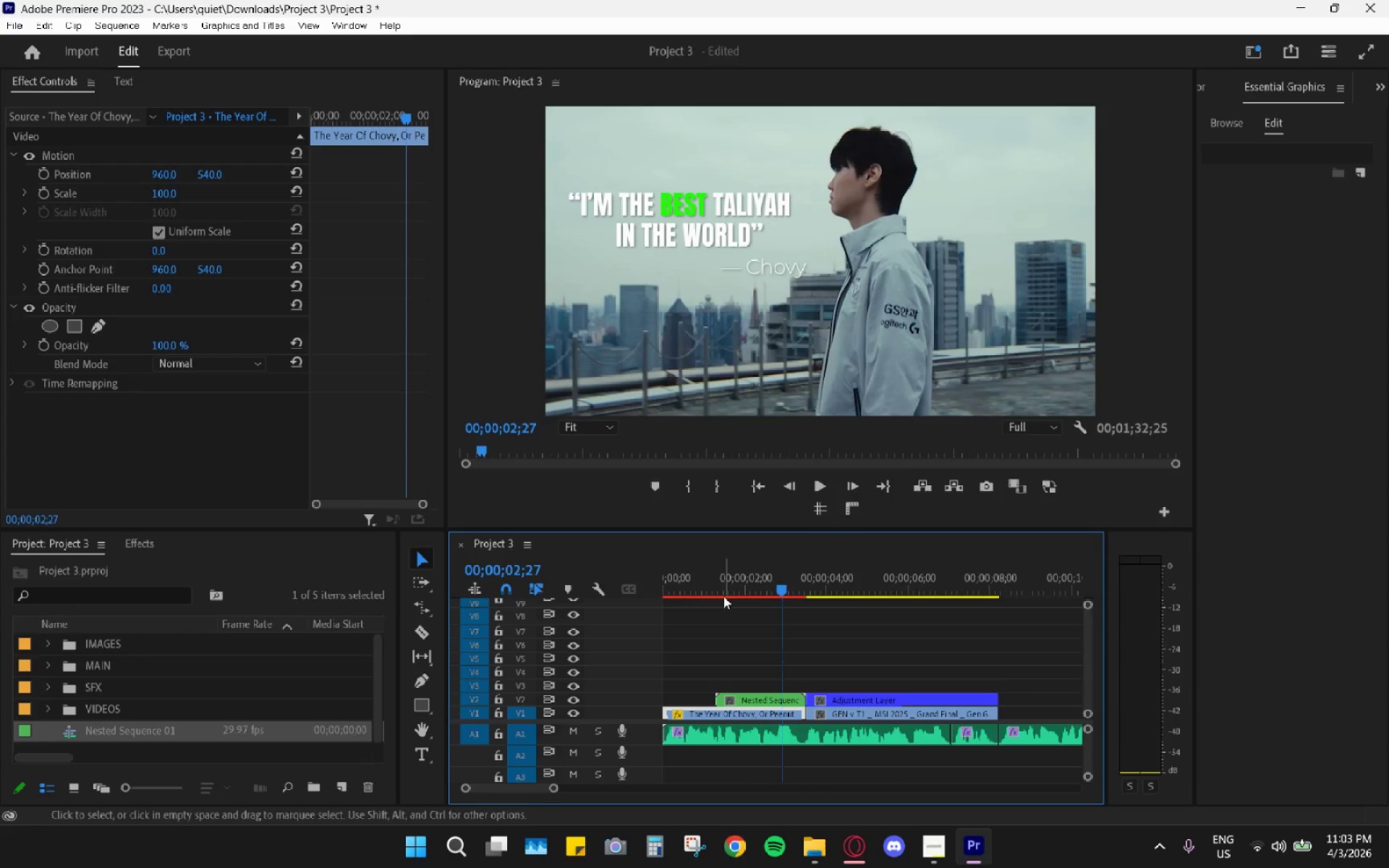 
left_click_drag(start_coordinate=[714, 582], to_coordinate=[654, 583])
 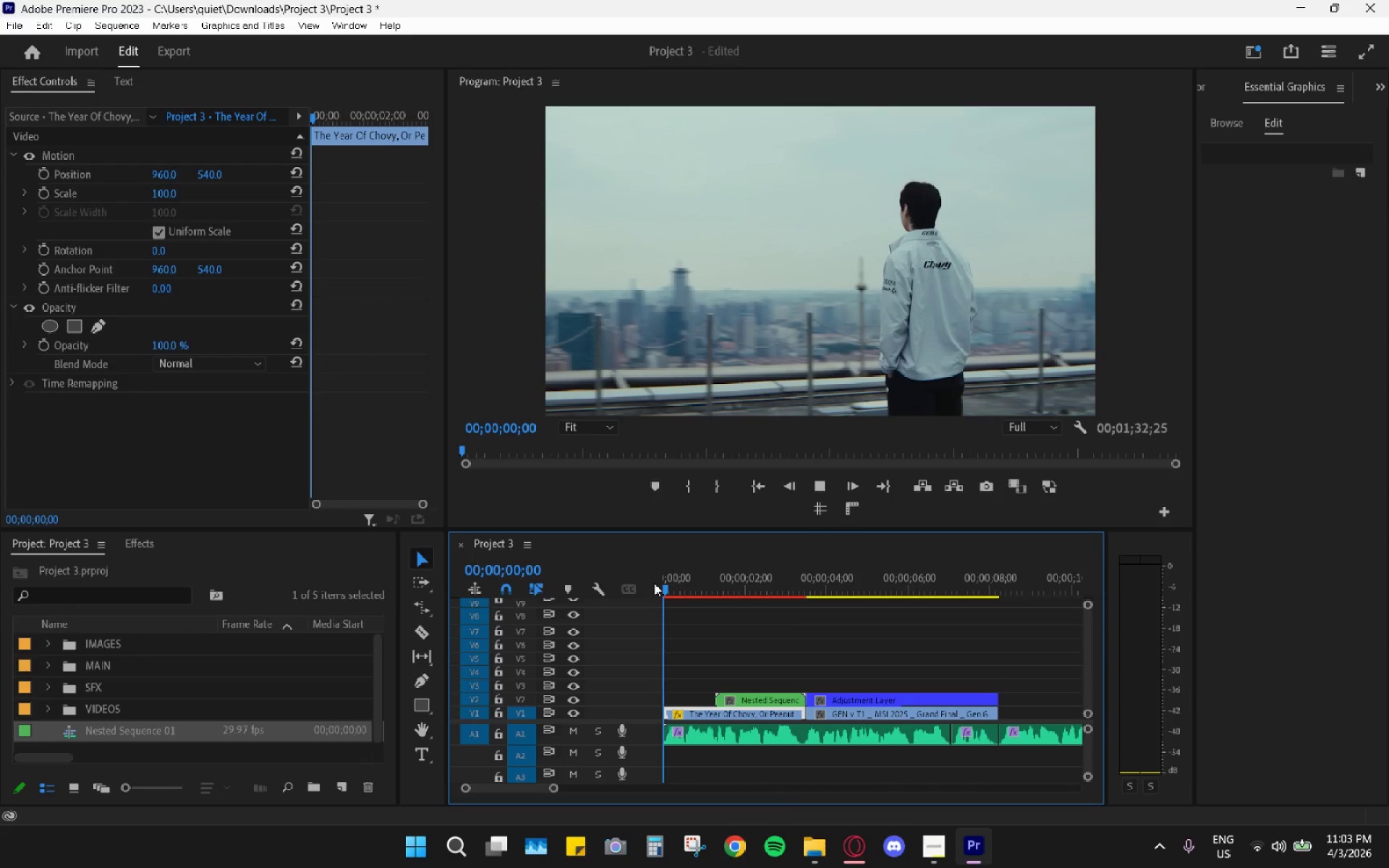 
key(Space)
 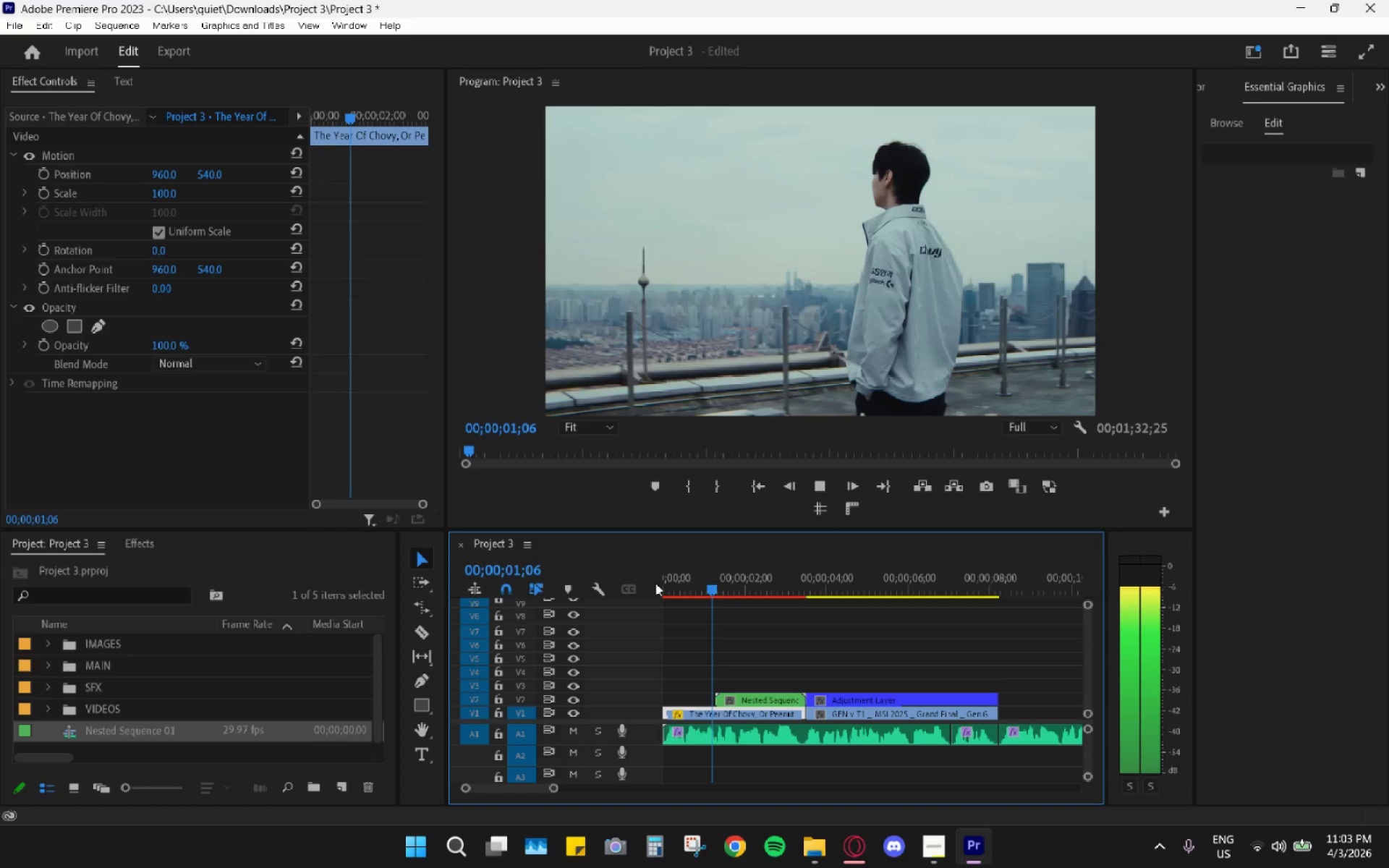 
key(Space)
 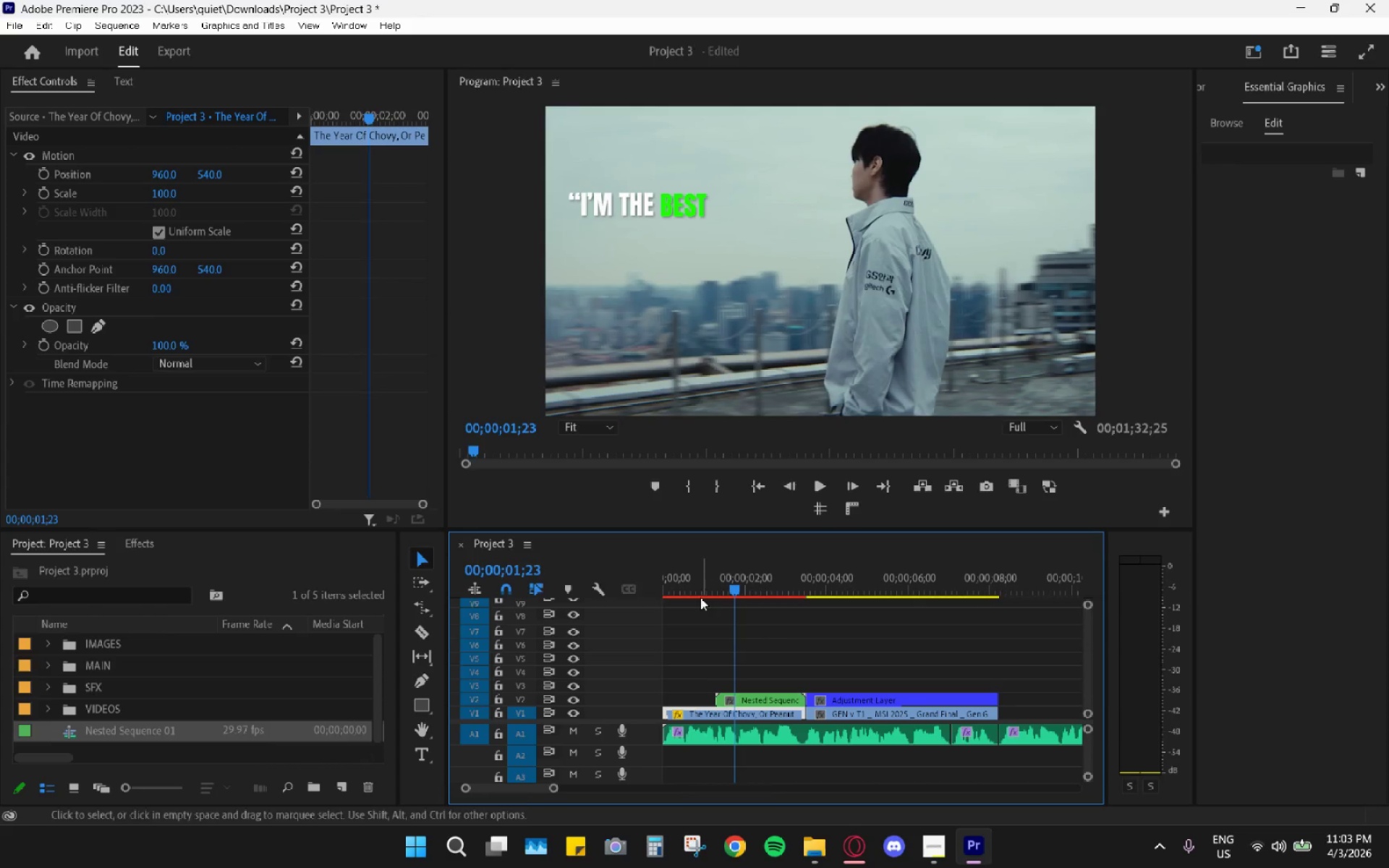 
left_click_drag(start_coordinate=[700, 590], to_coordinate=[650, 595])
 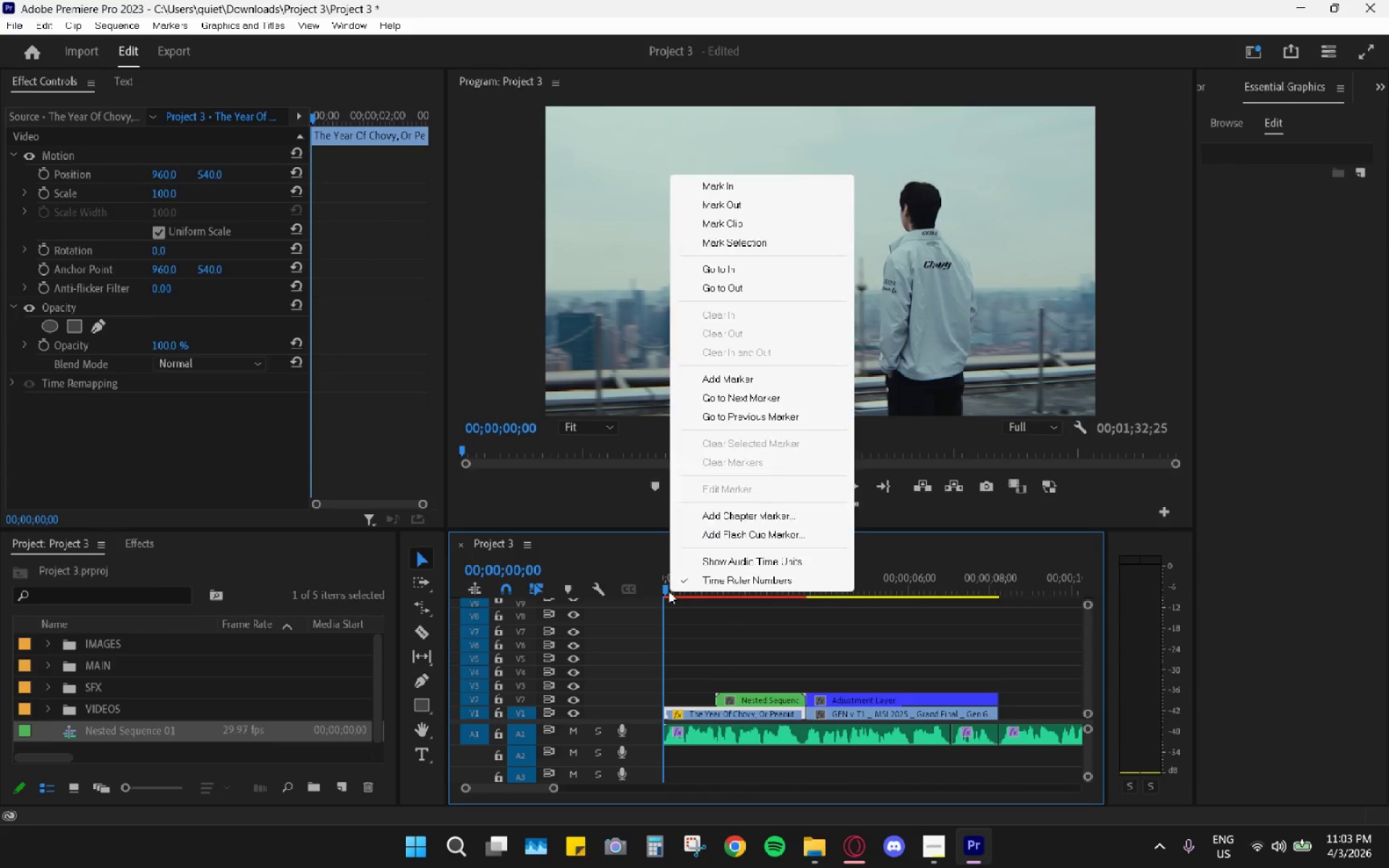 
double_click([665, 591])
 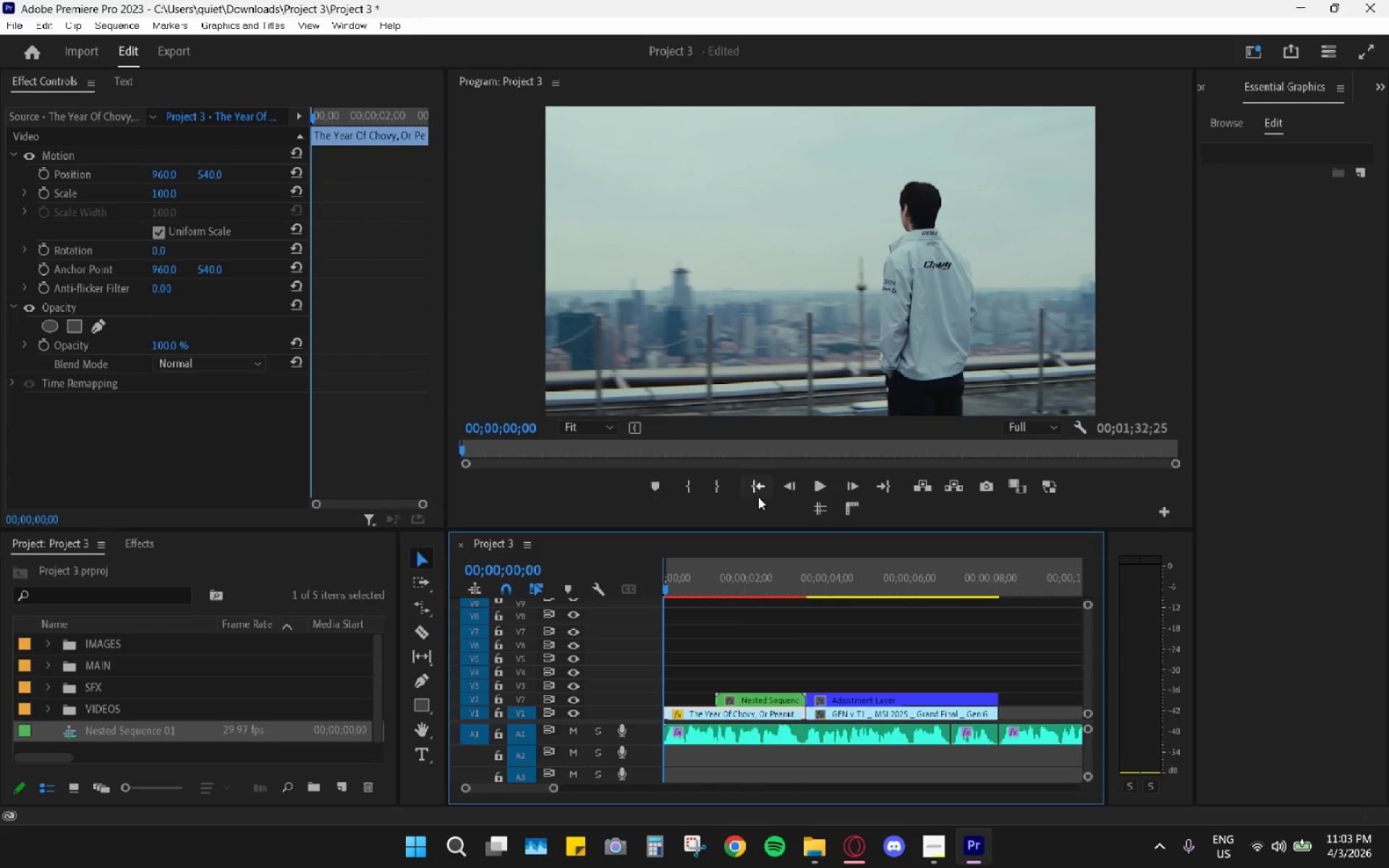 
left_click_drag(start_coordinate=[700, 590], to_coordinate=[648, 594])
 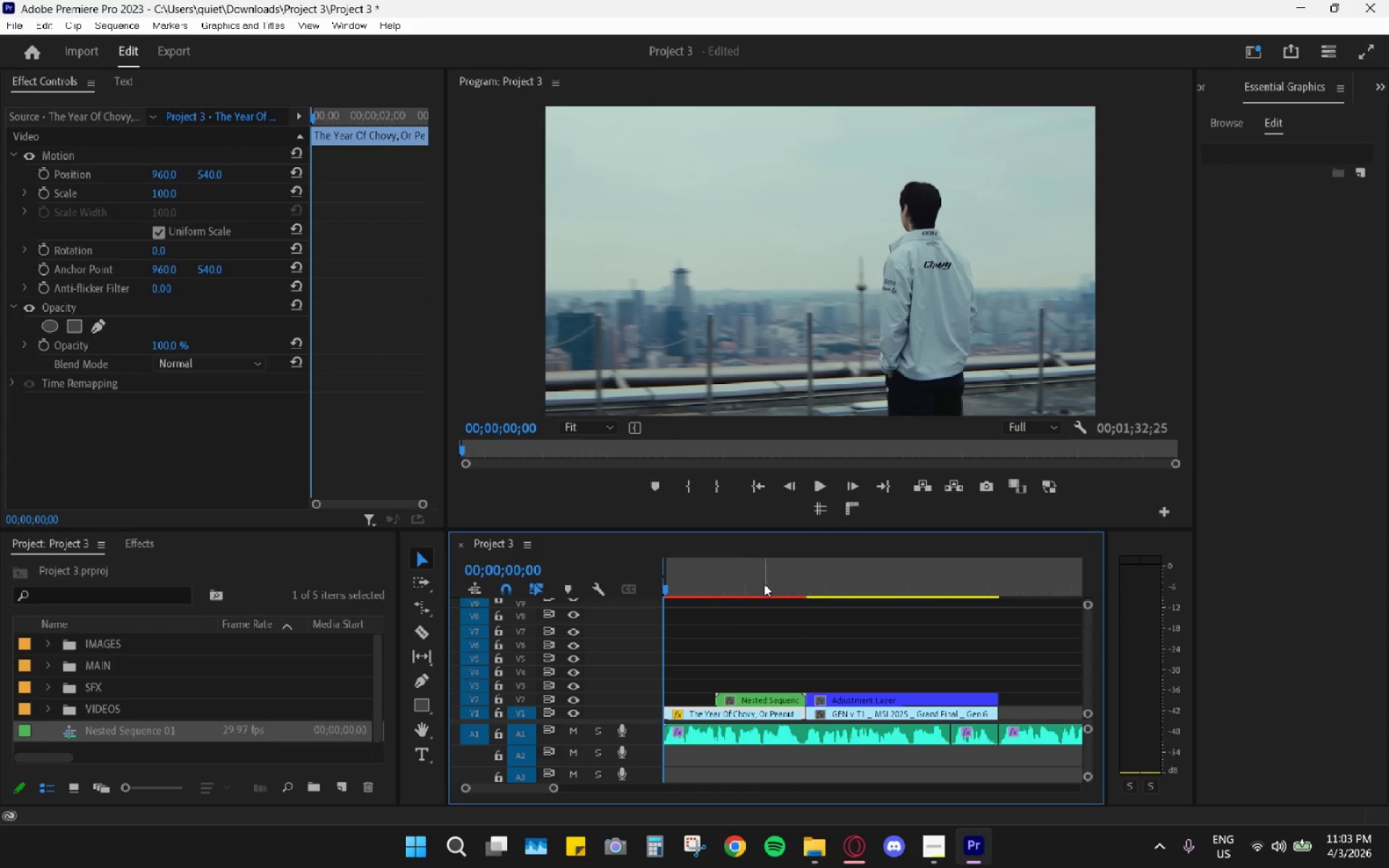 
left_click_drag(start_coordinate=[796, 577], to_coordinate=[807, 582])
 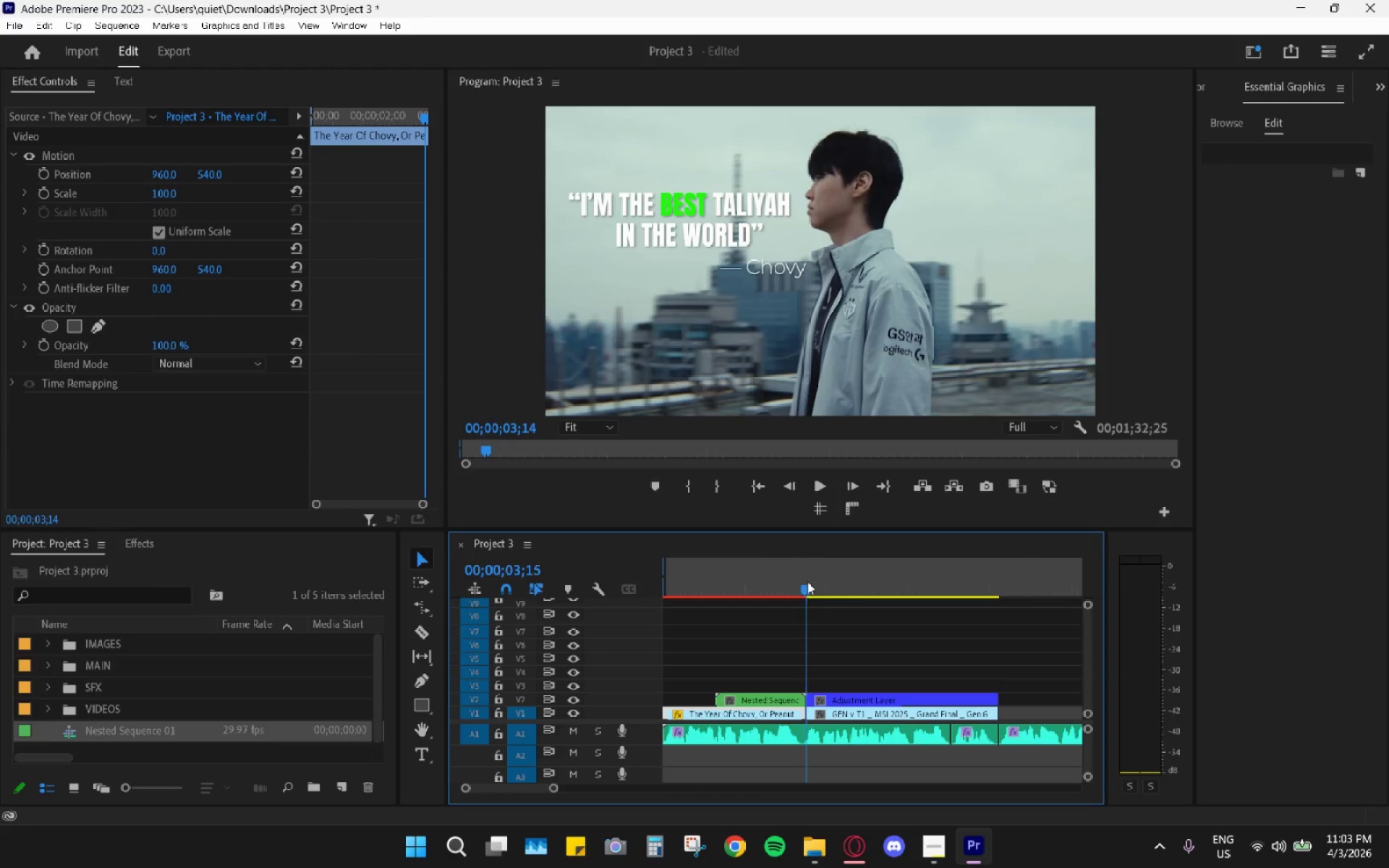 
left_click([807, 582])
 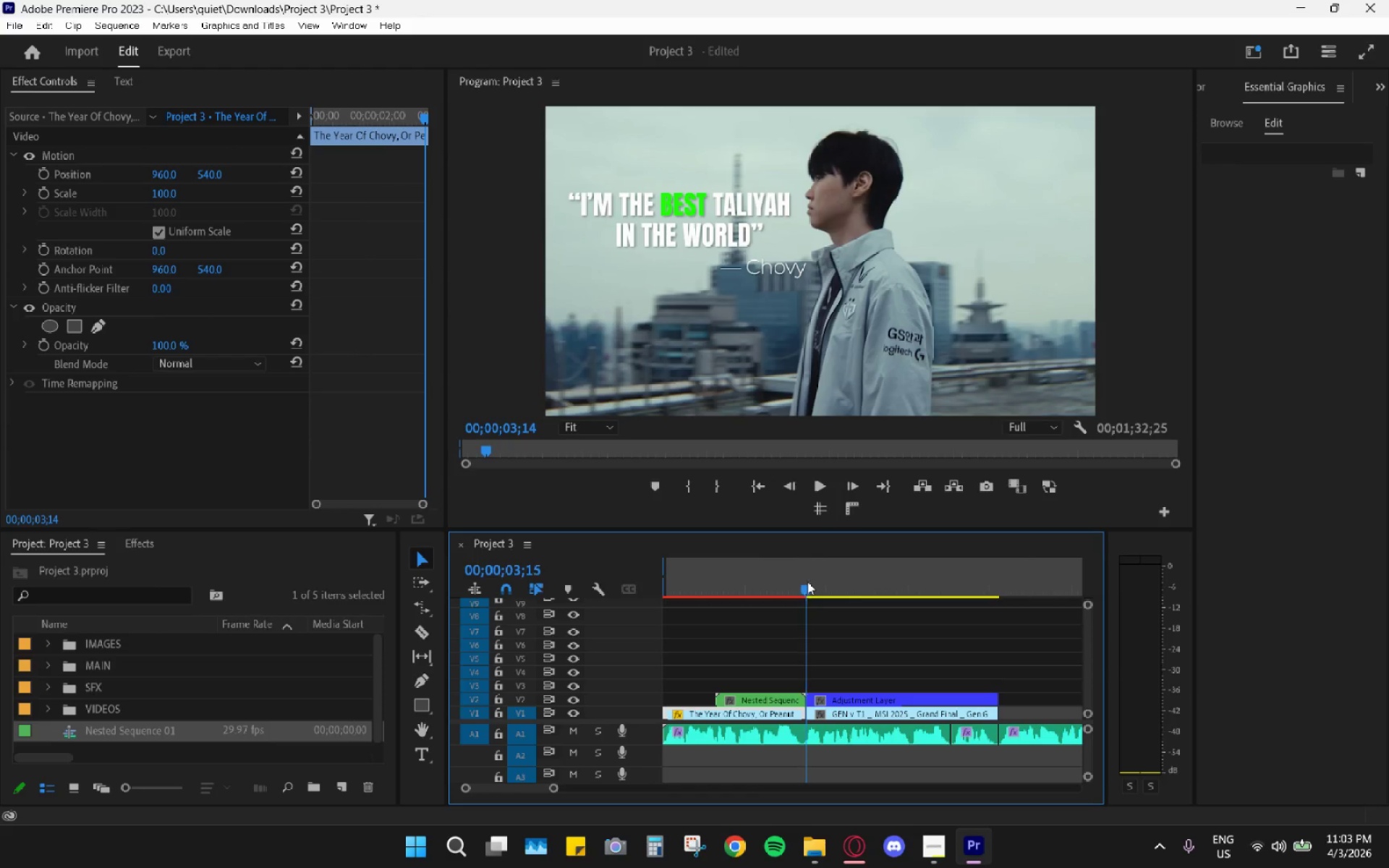 
right_click([807, 582])
 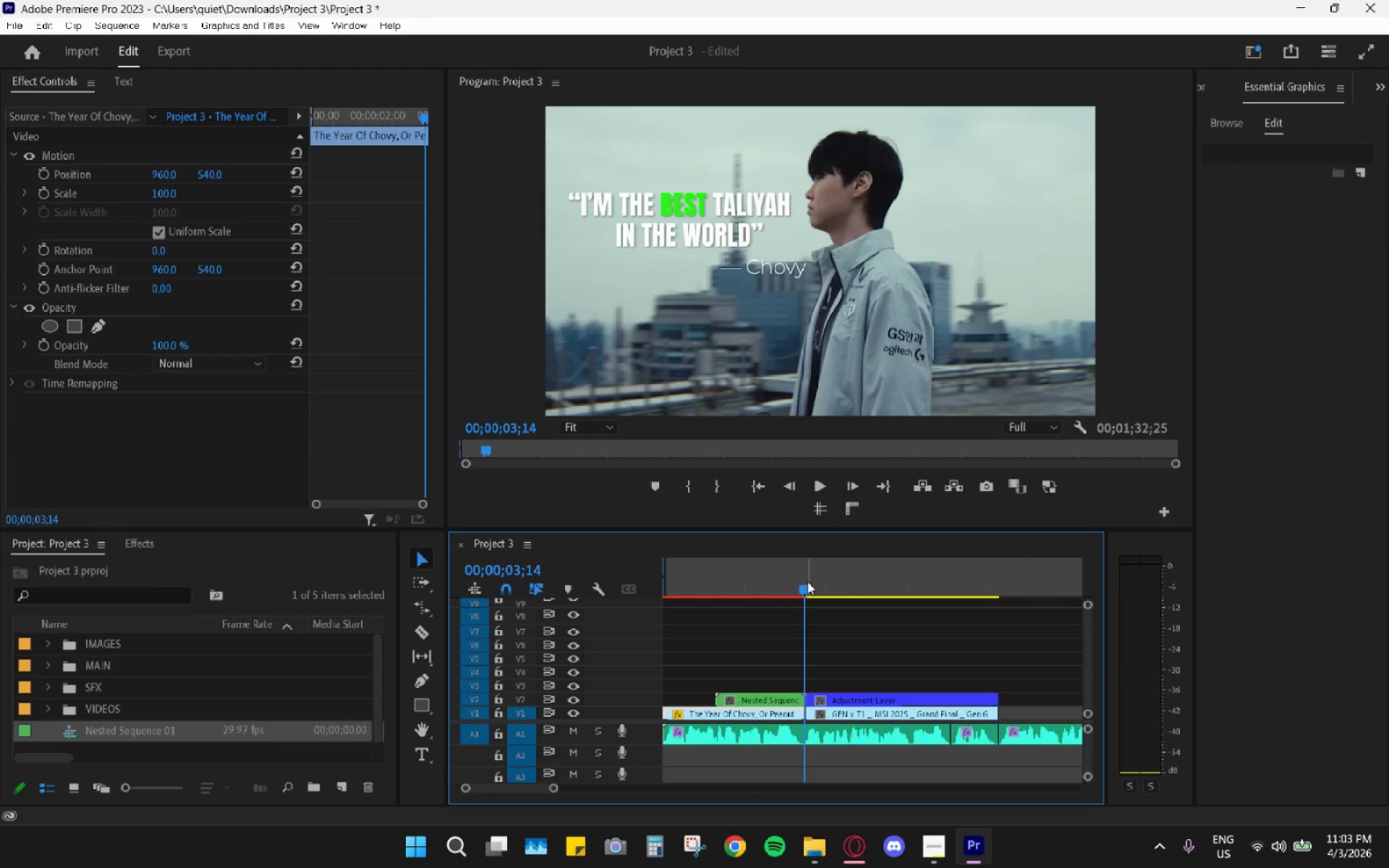 
left_click_drag(start_coordinate=[807, 582], to_coordinate=[808, 591])
 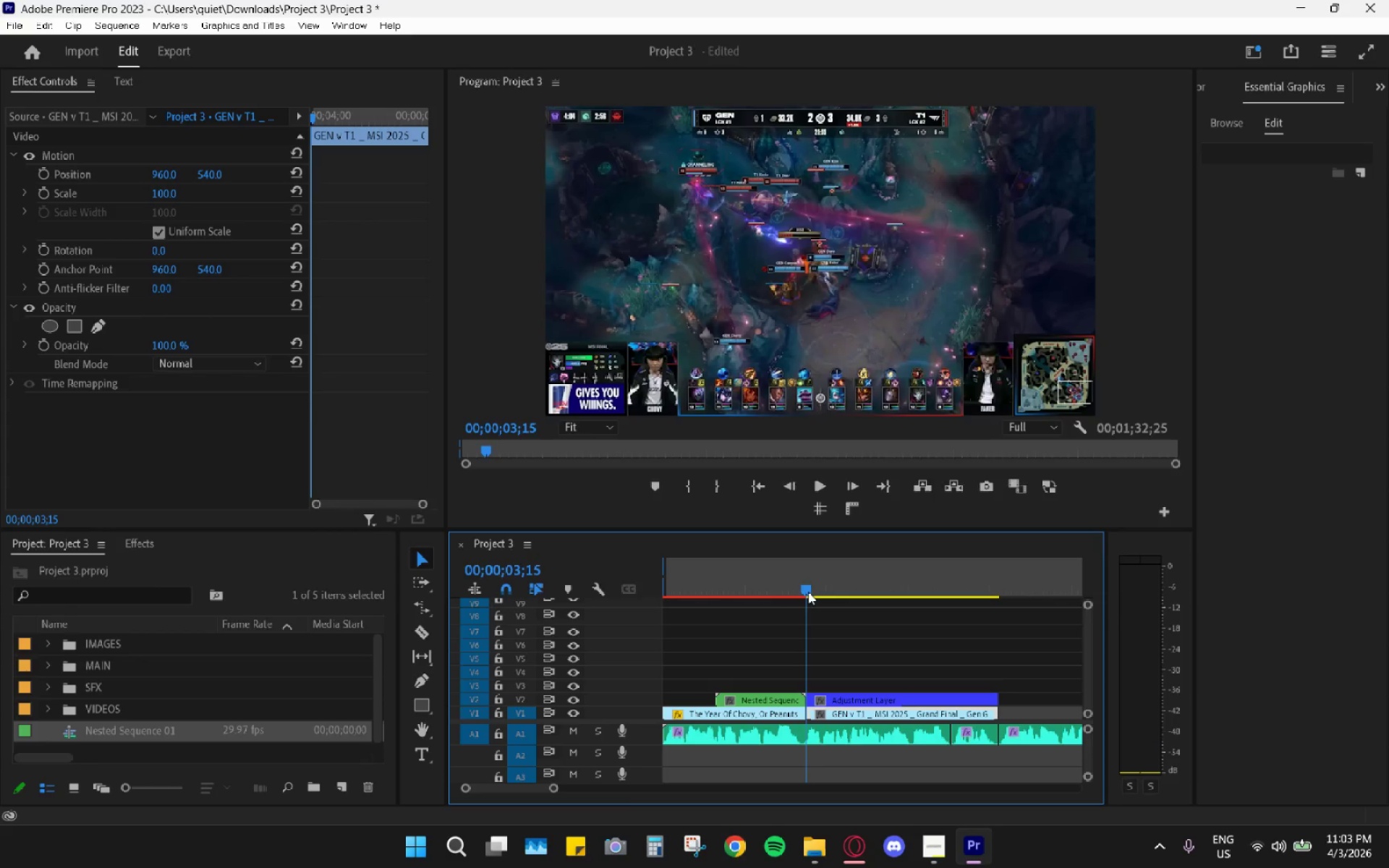 
right_click([808, 592])
 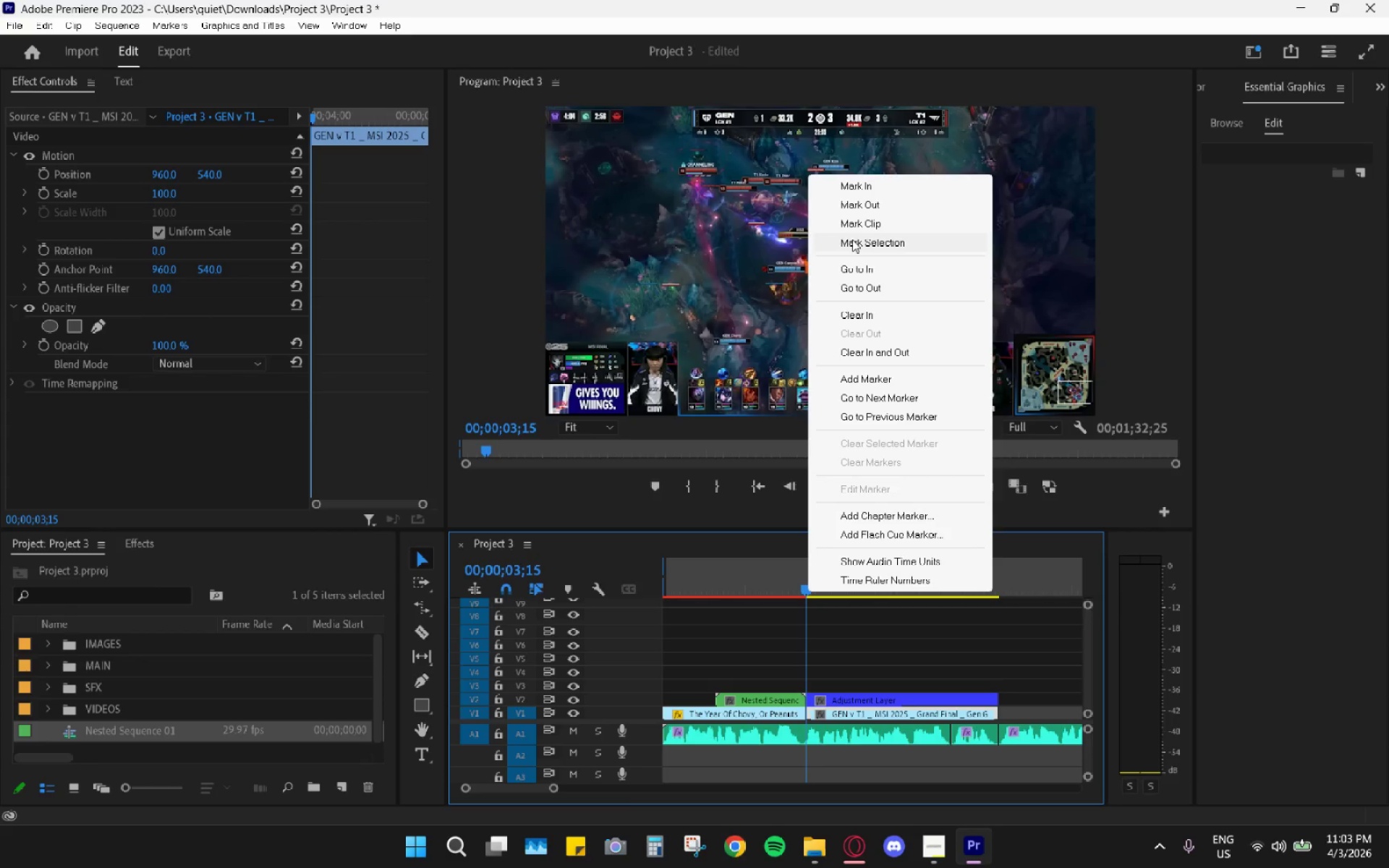 
left_click([857, 203])
 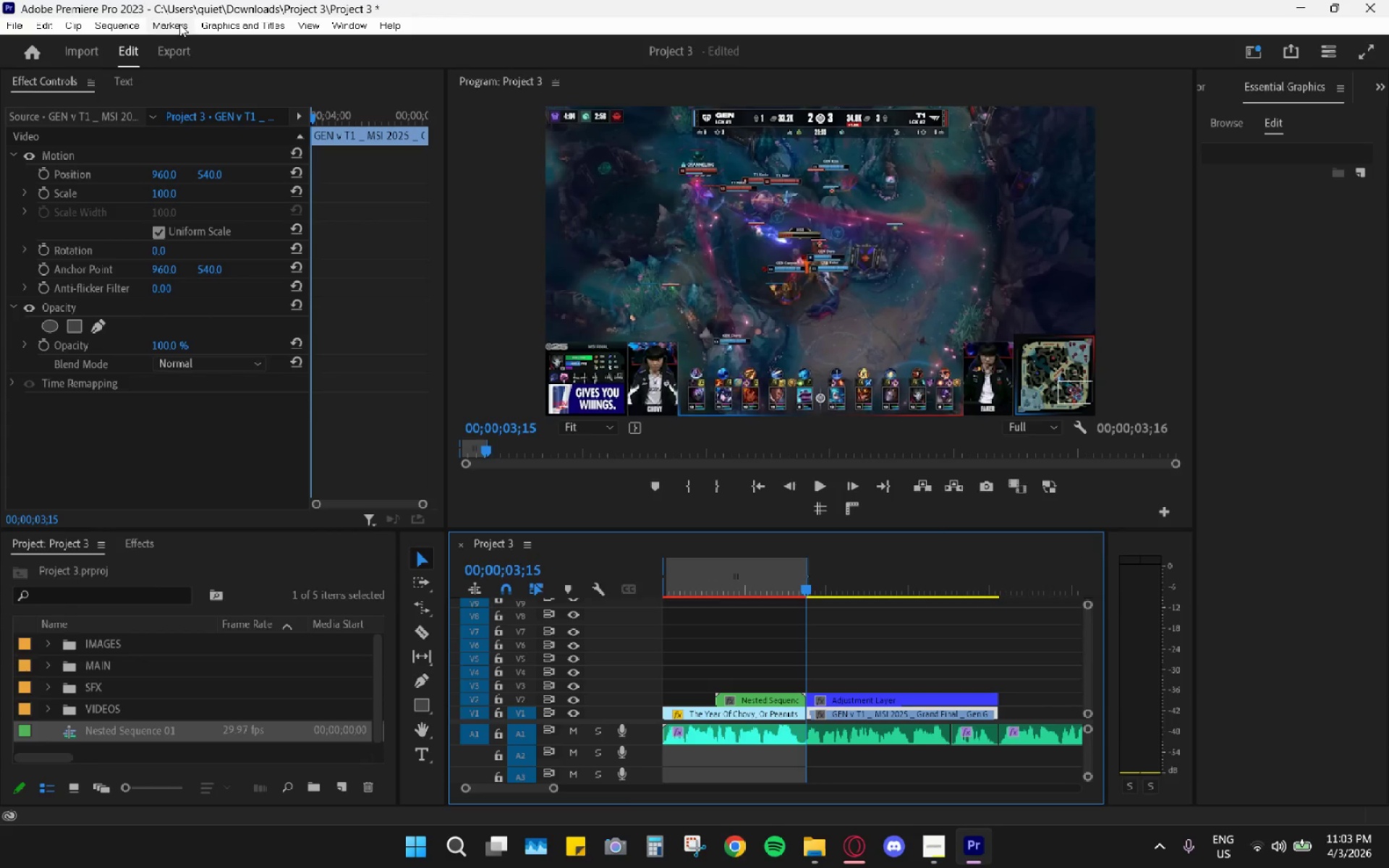 
left_click([125, 24])
 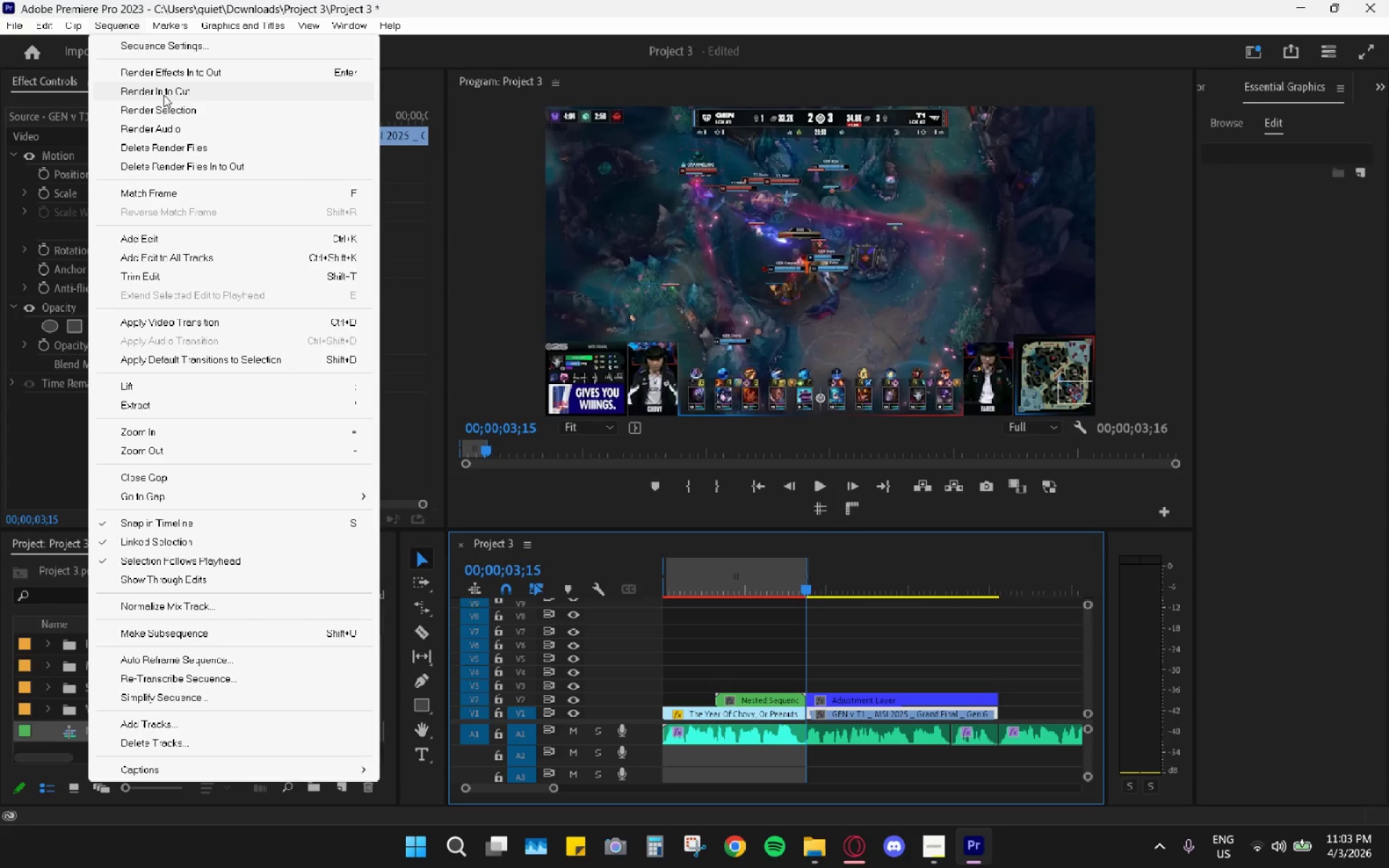 
left_click([163, 95])
 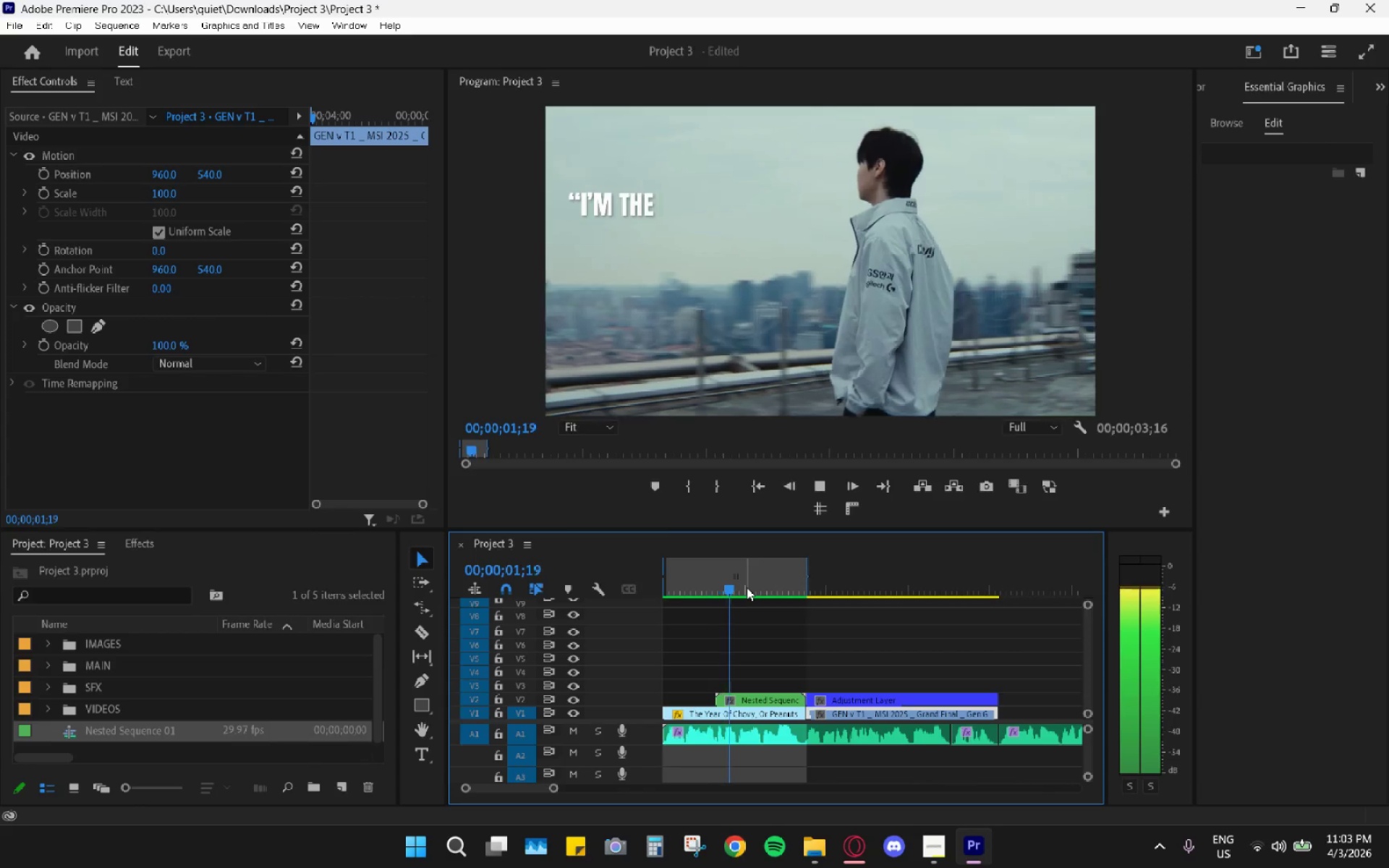 
key(Space)
 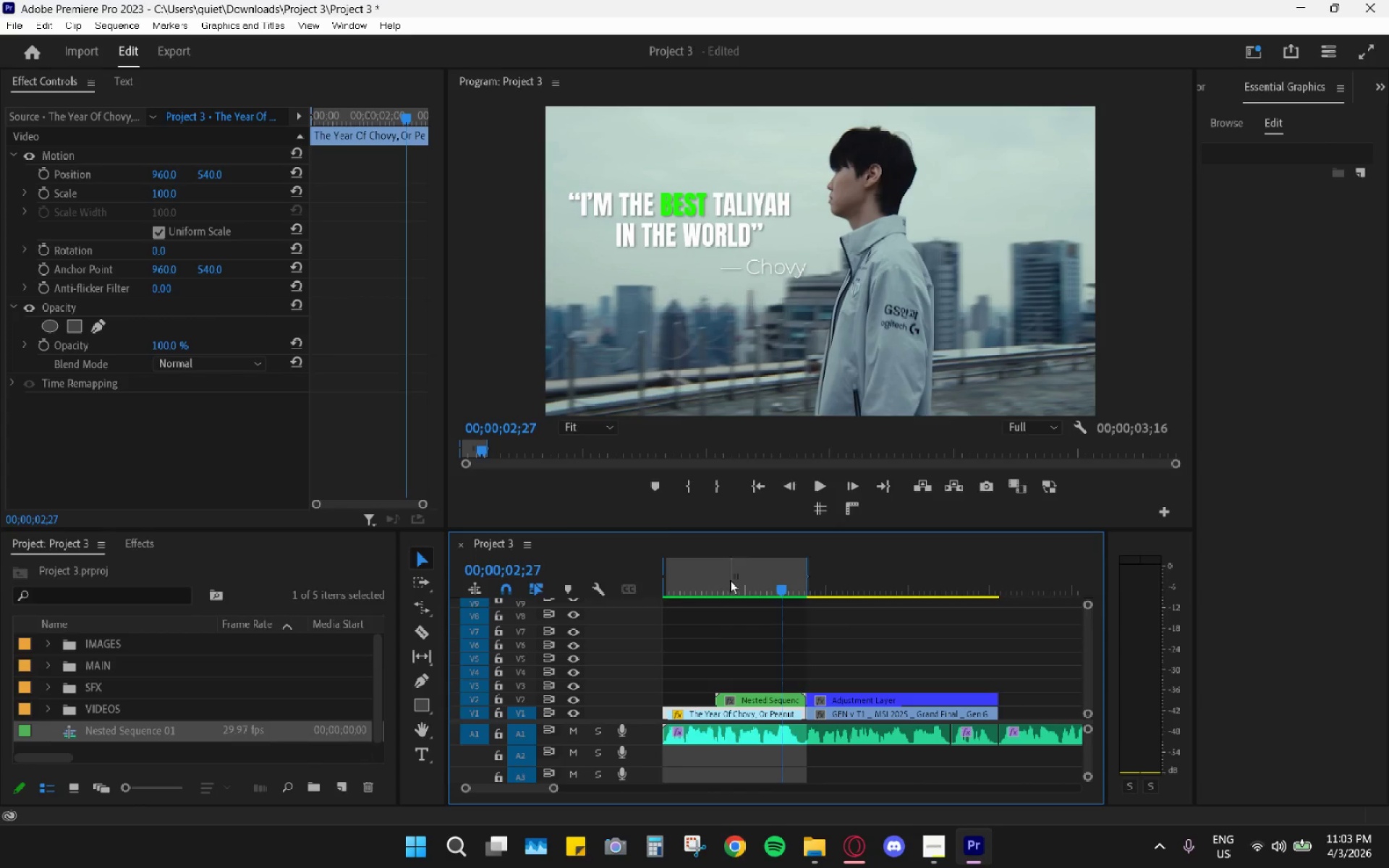 
left_click_drag(start_coordinate=[729, 580], to_coordinate=[615, 577])
 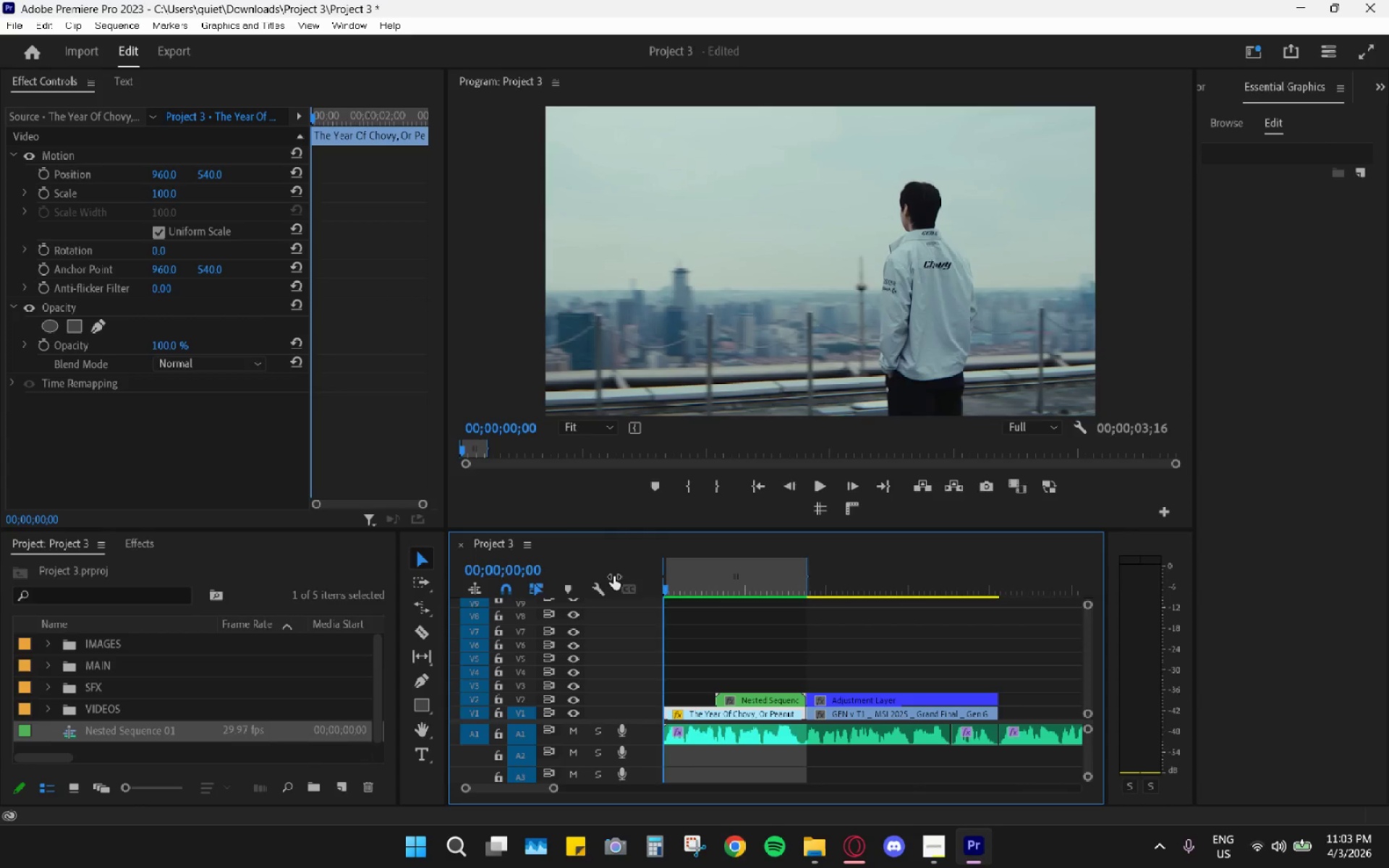 
key(Space)
 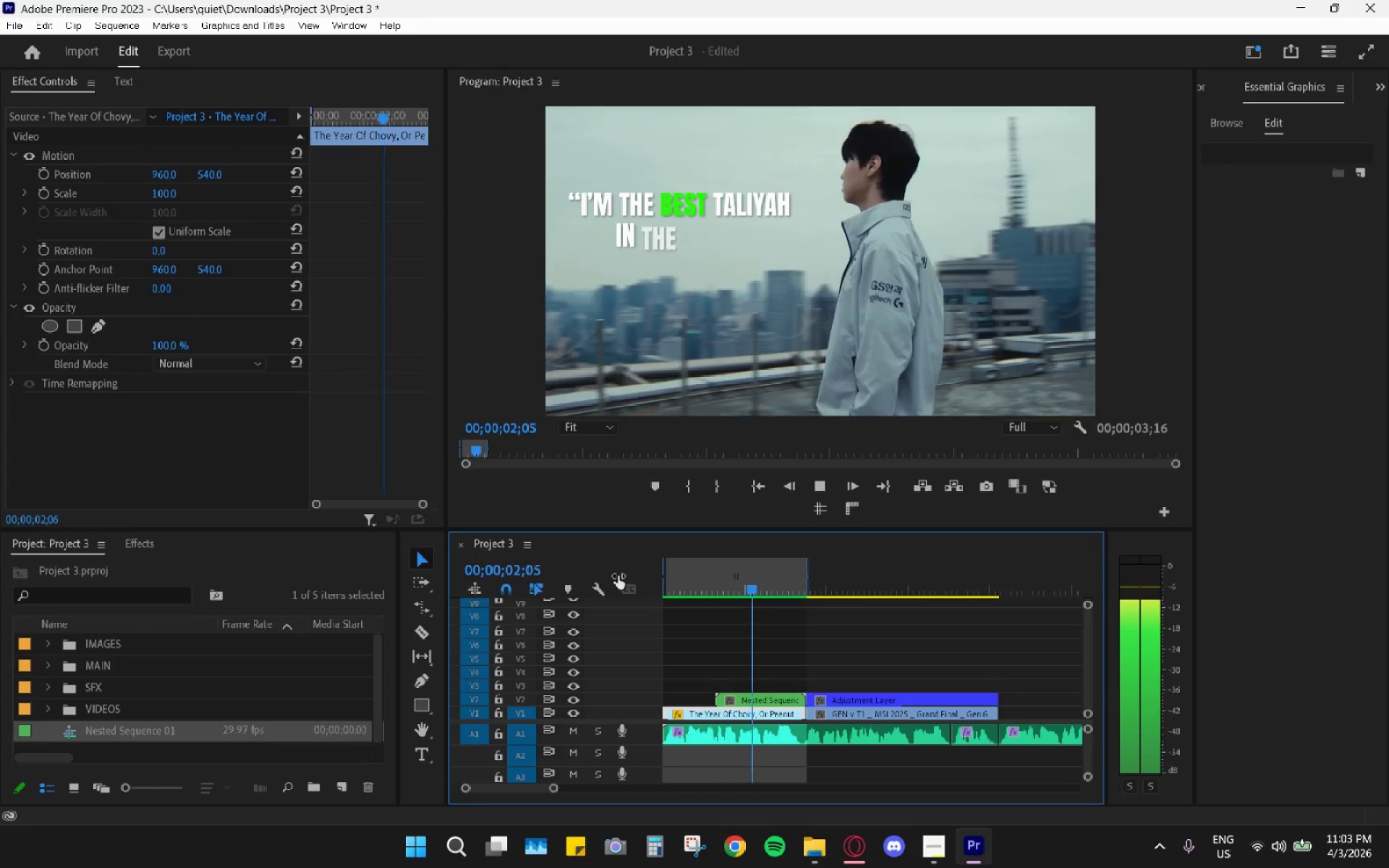 
key(Space)
 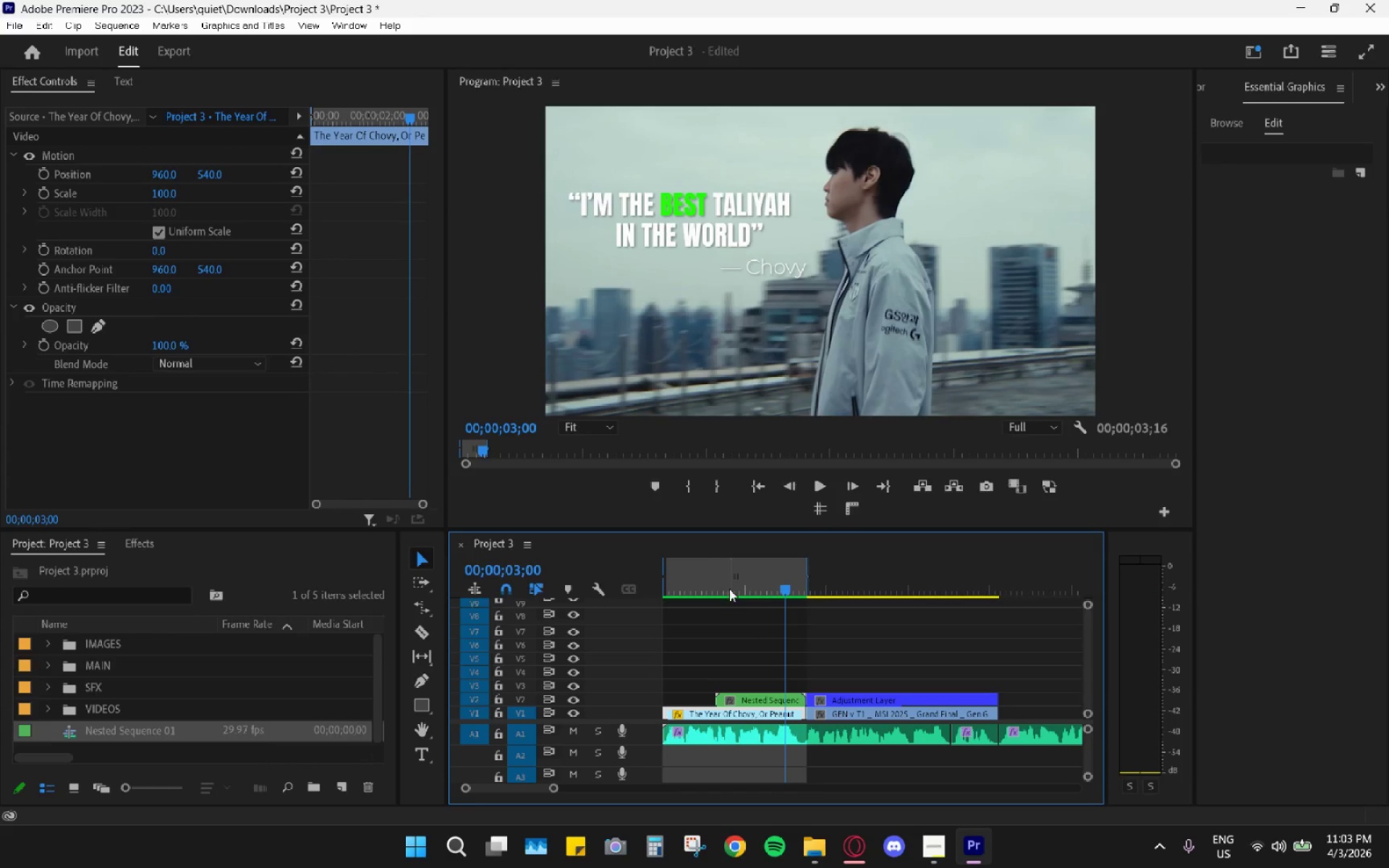 
right_click([729, 589])
 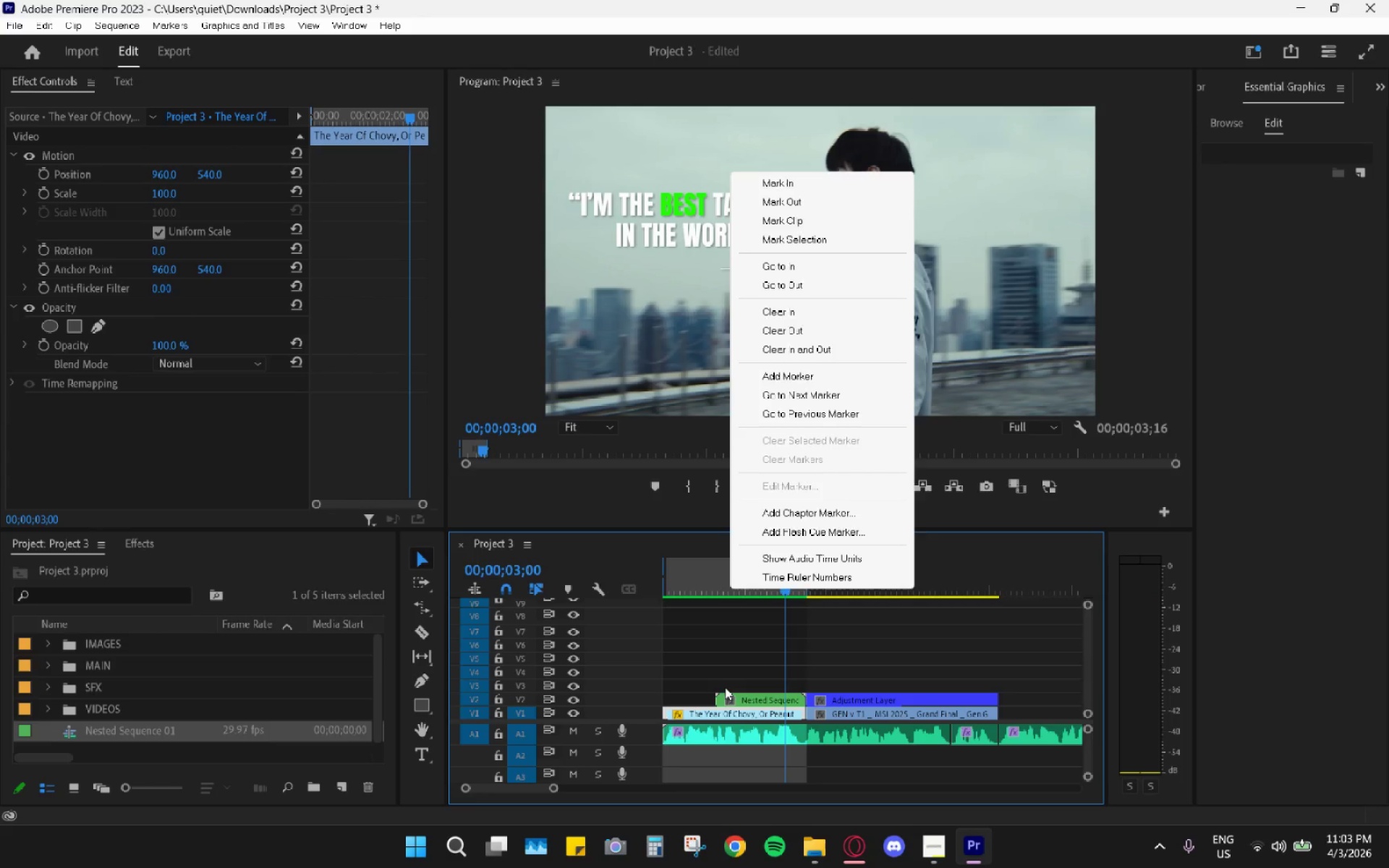 
double_click([717, 720])
 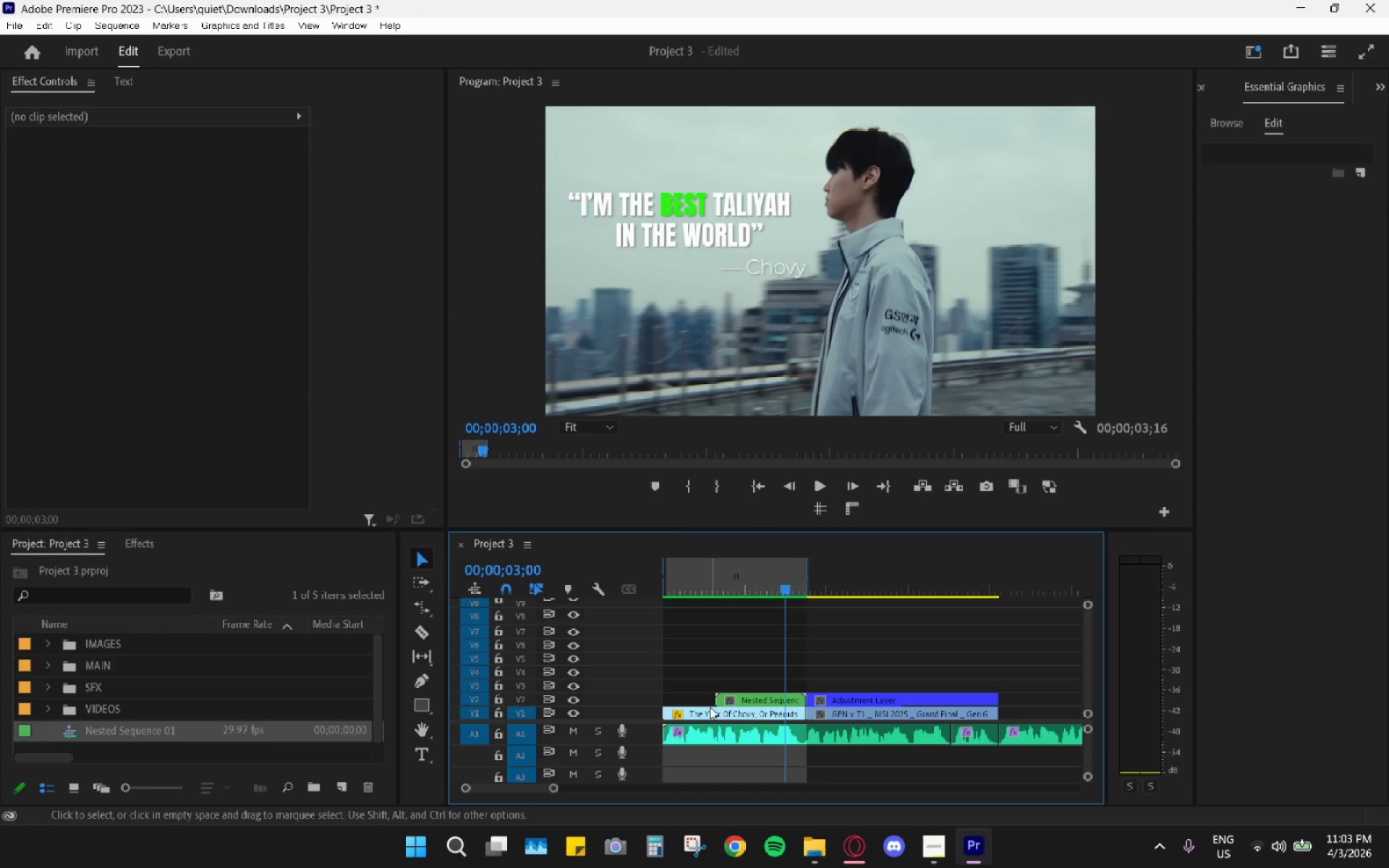 
left_click([709, 678])
 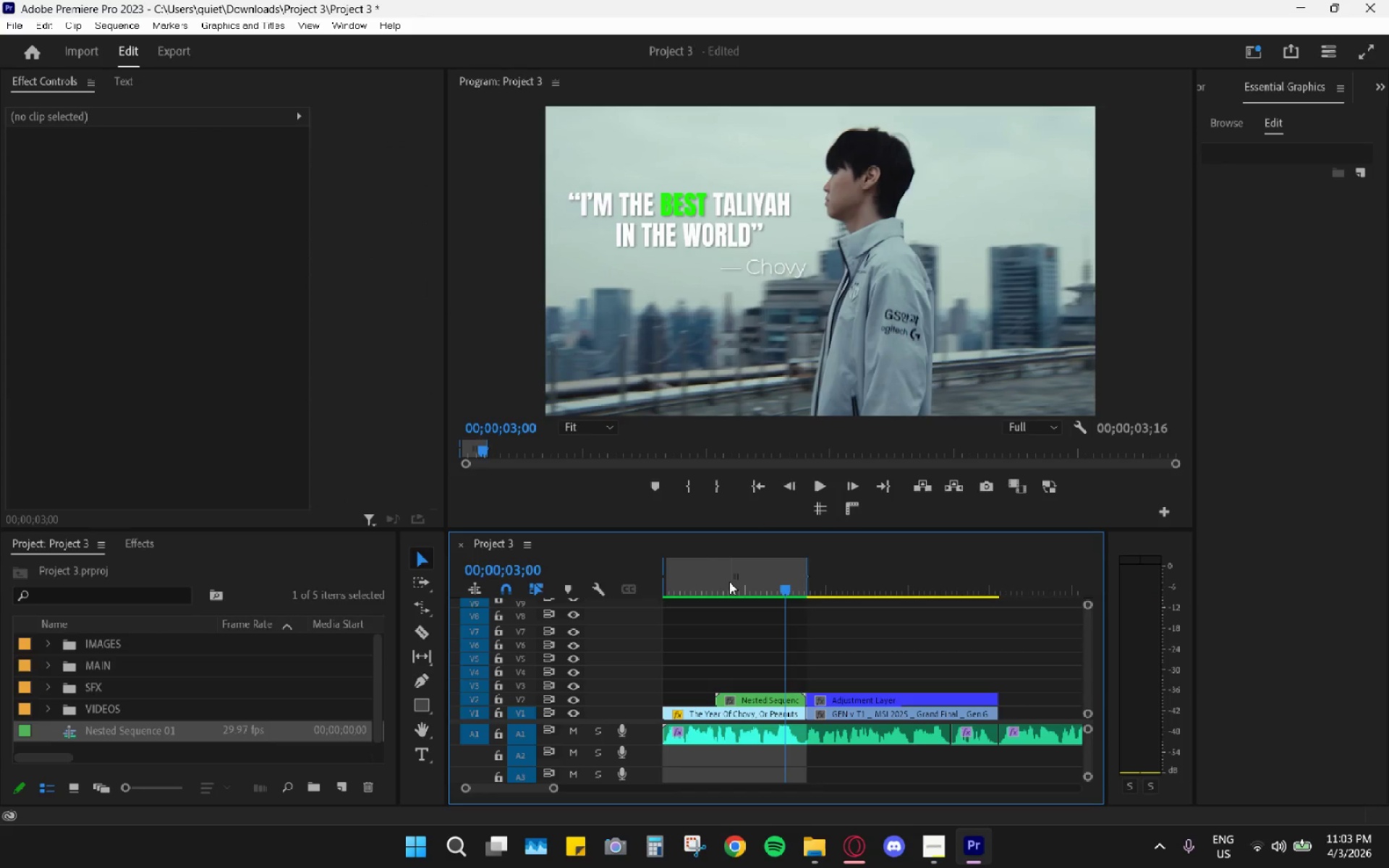 
left_click([729, 579])
 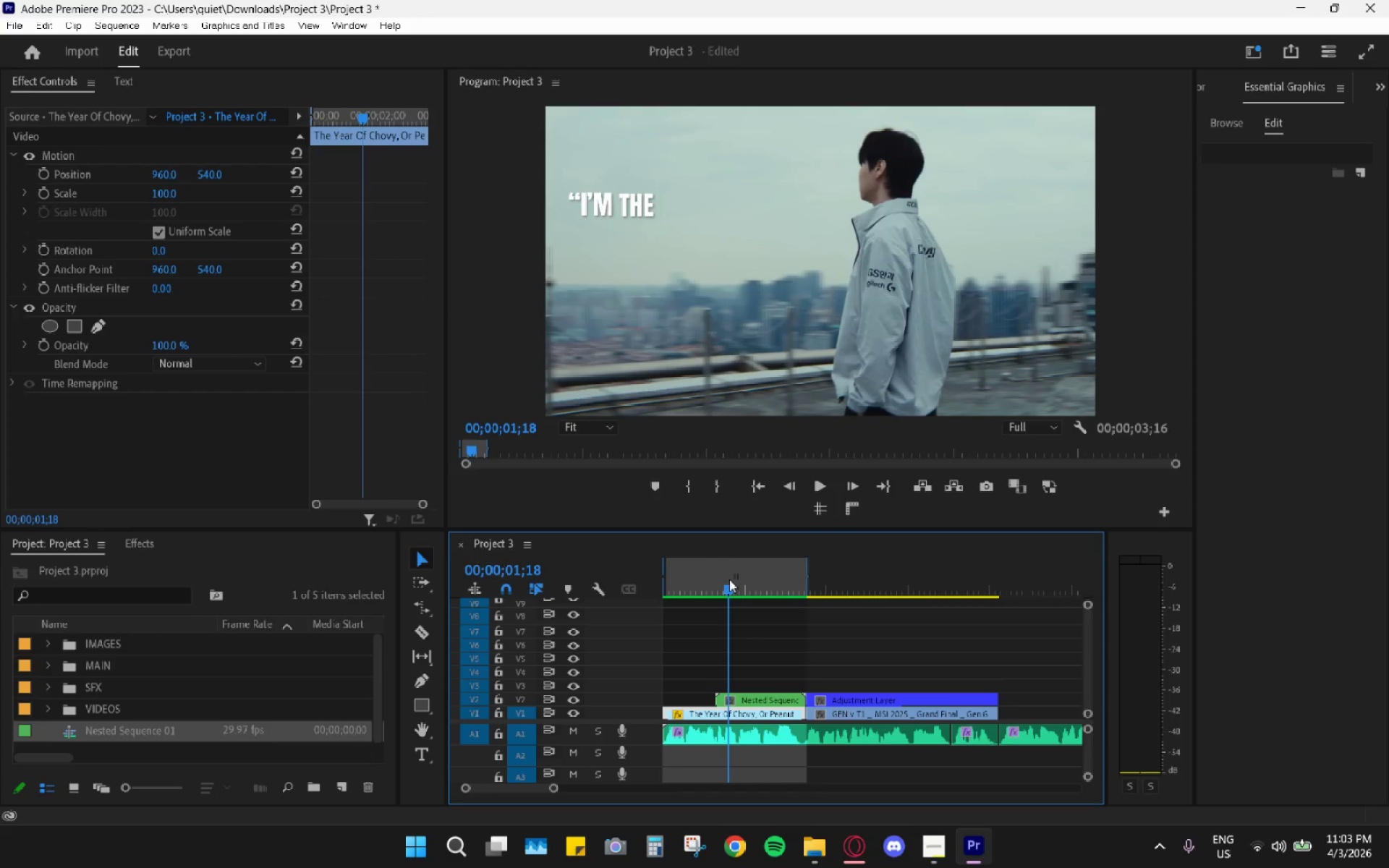 
right_click([729, 579])
 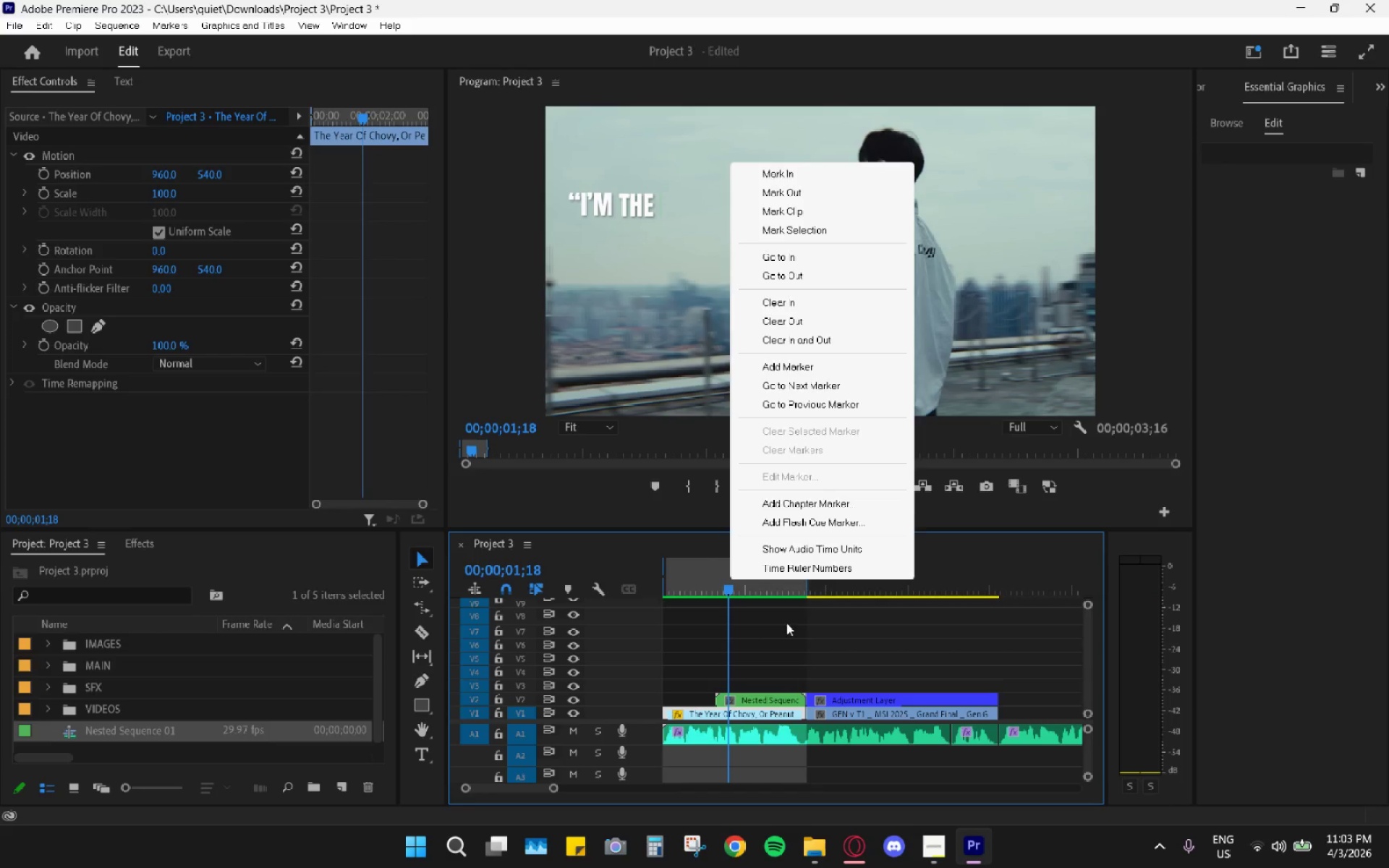 
key(Control+Z)
 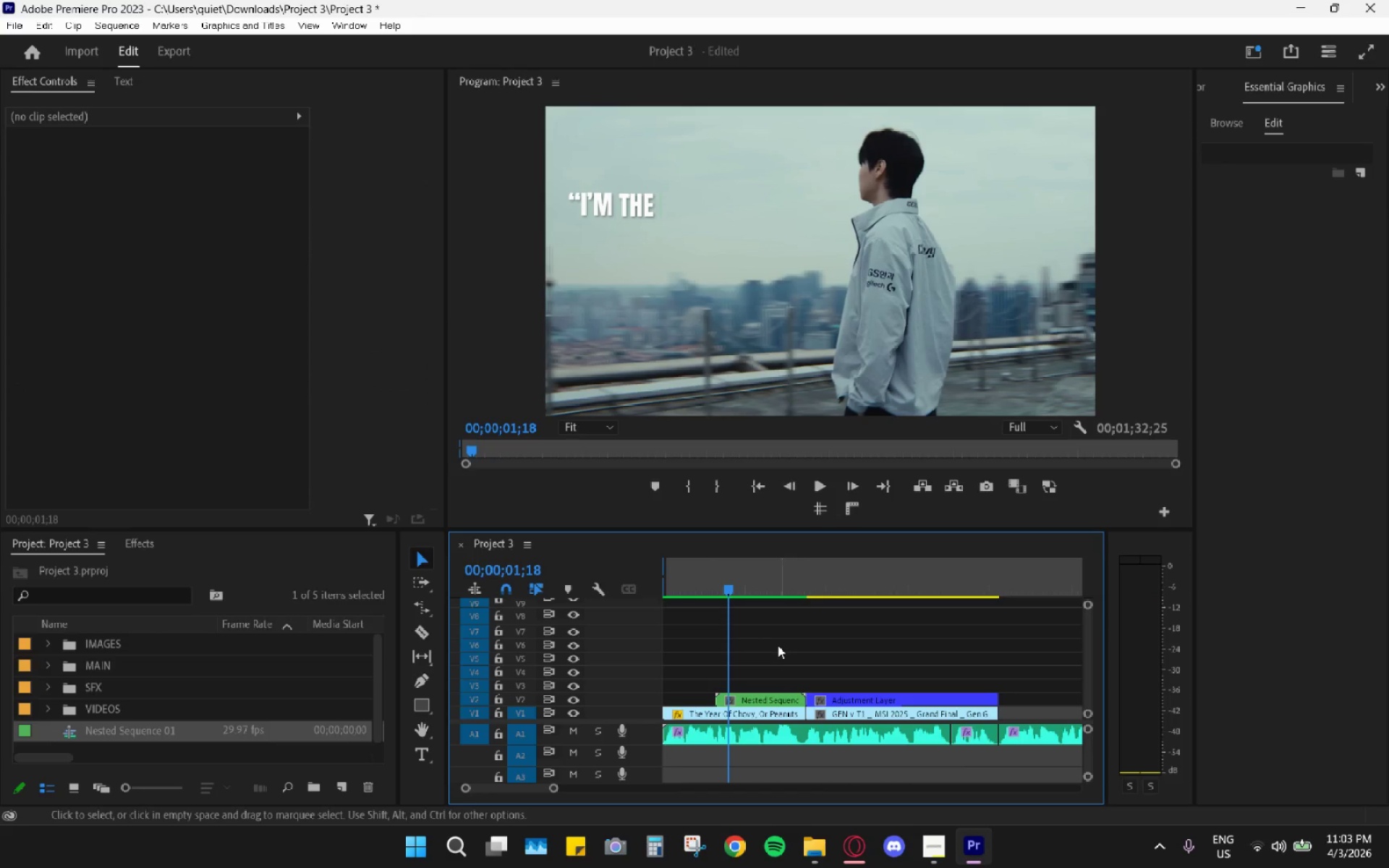 
key(Control+Z)
 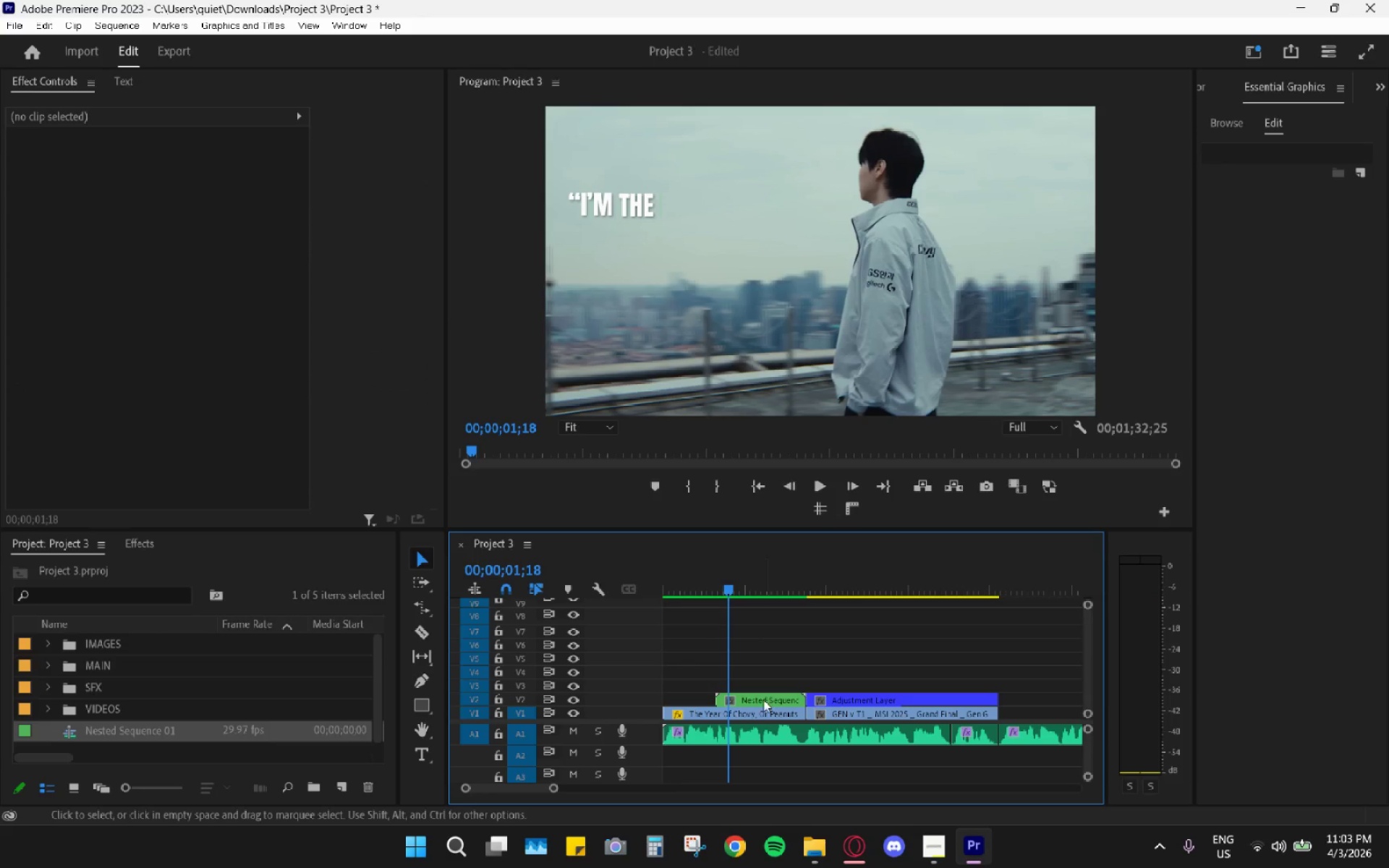 
key(Control+Z)
 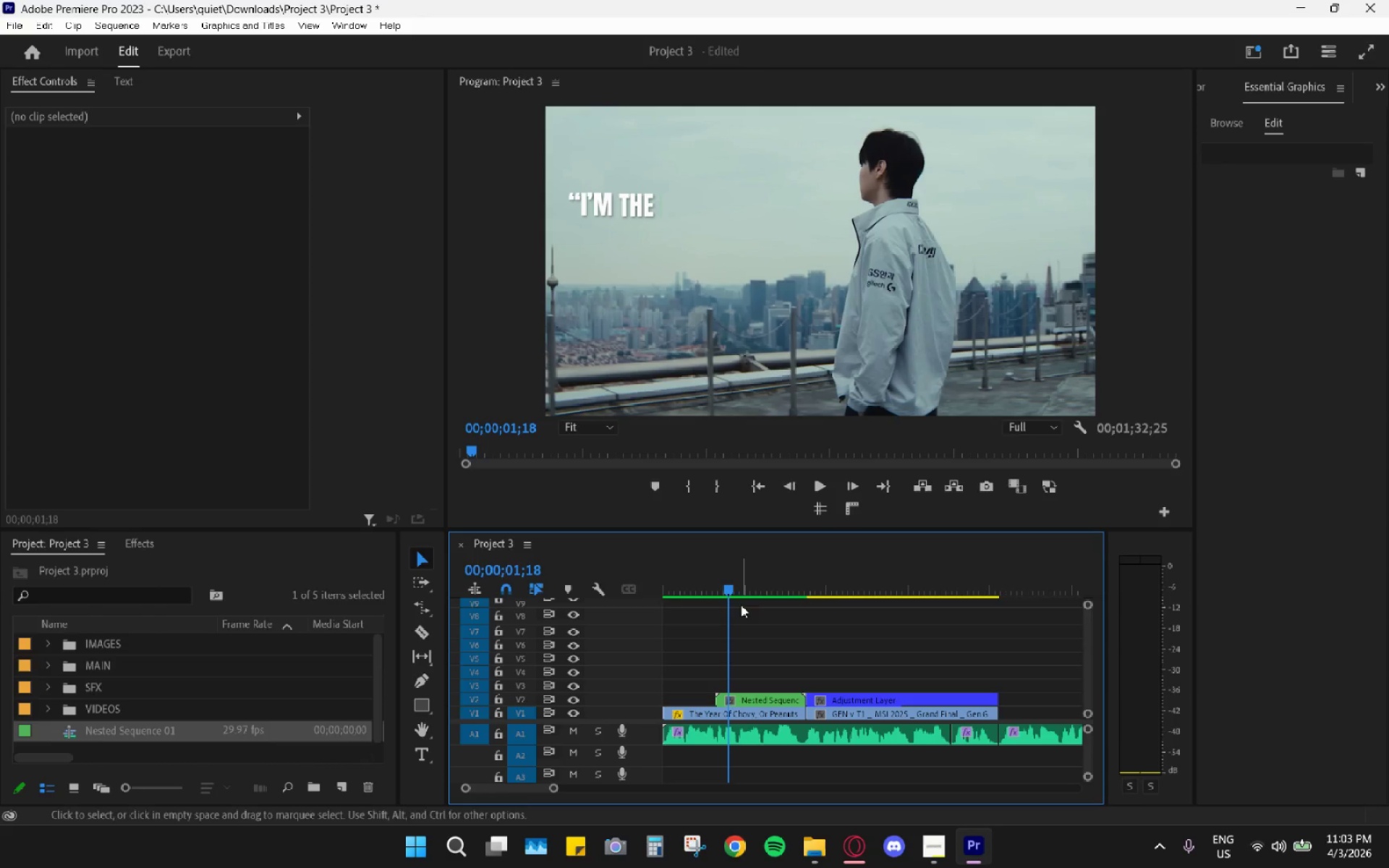 
left_click_drag(start_coordinate=[732, 583], to_coordinate=[783, 608])
 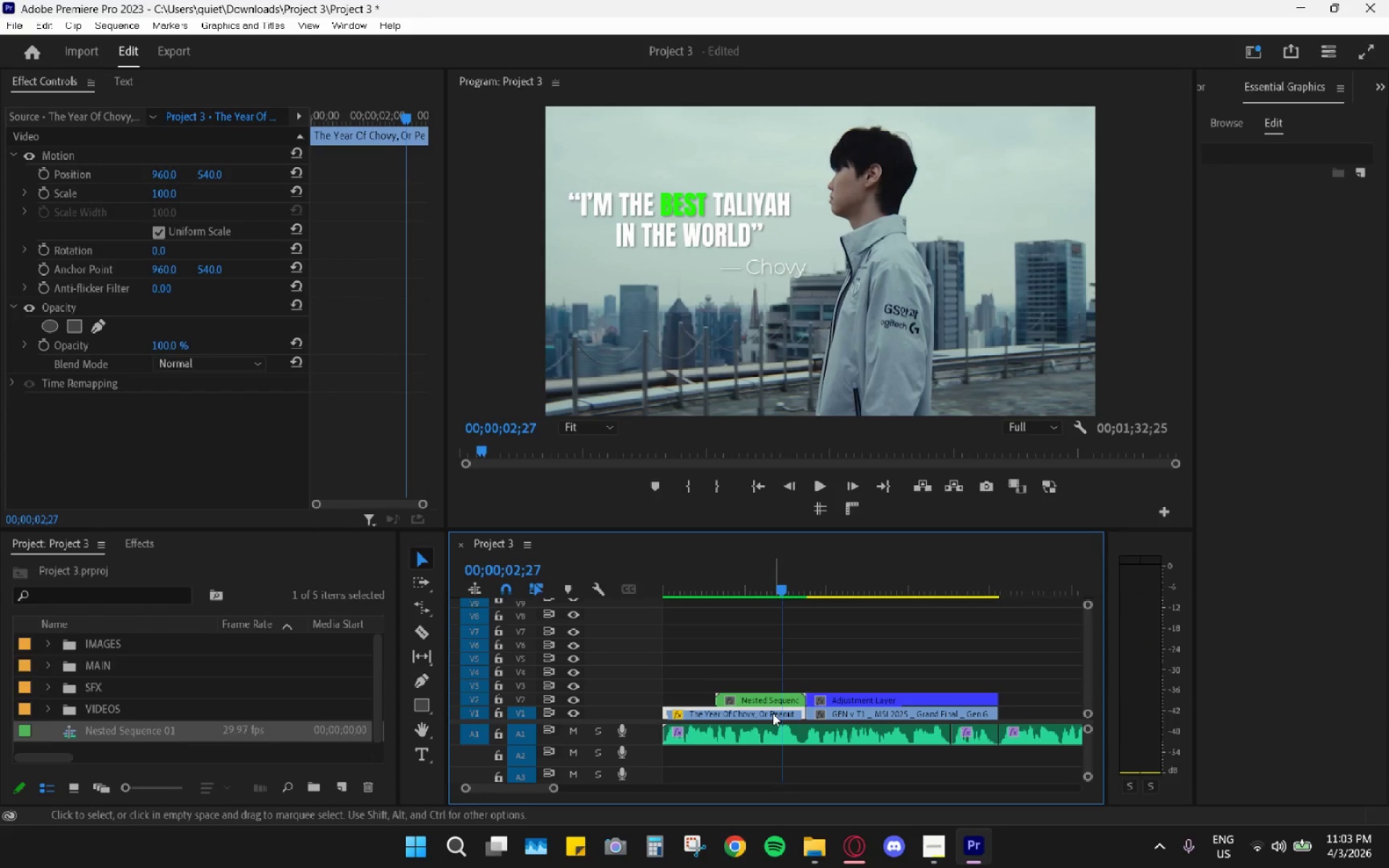 
left_click([773, 713])
 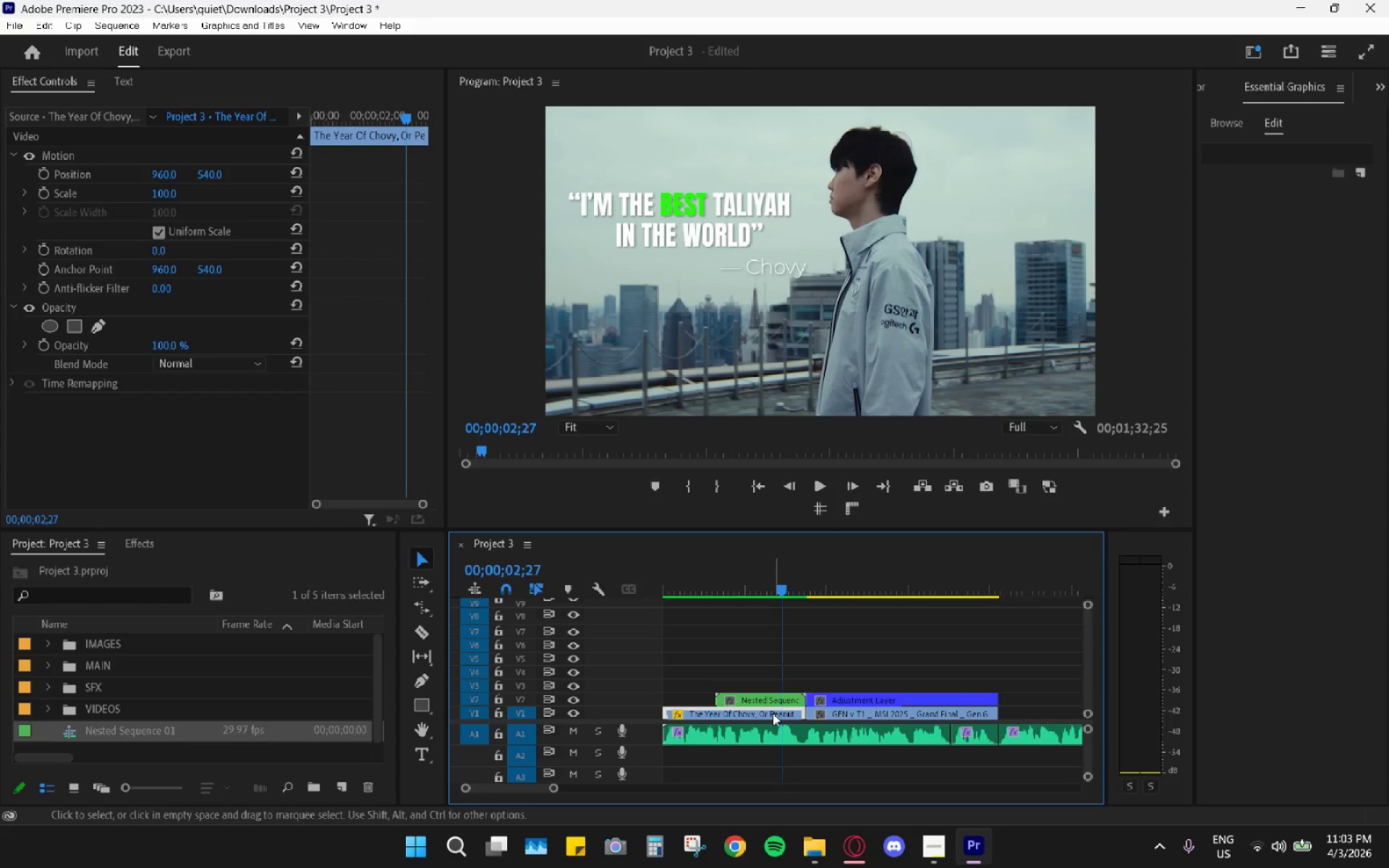 
right_click([773, 713])
 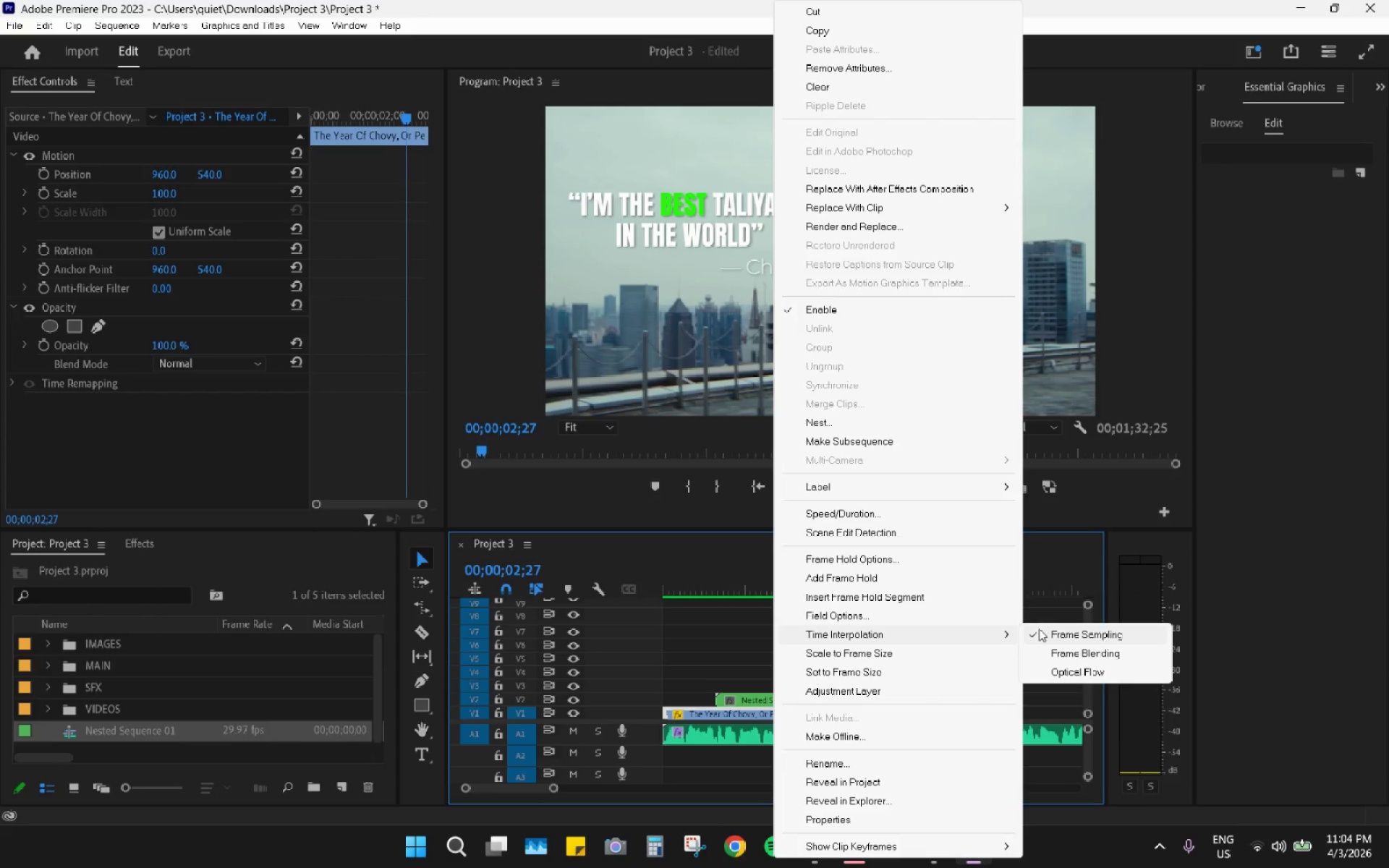 
left_click([1050, 668])
 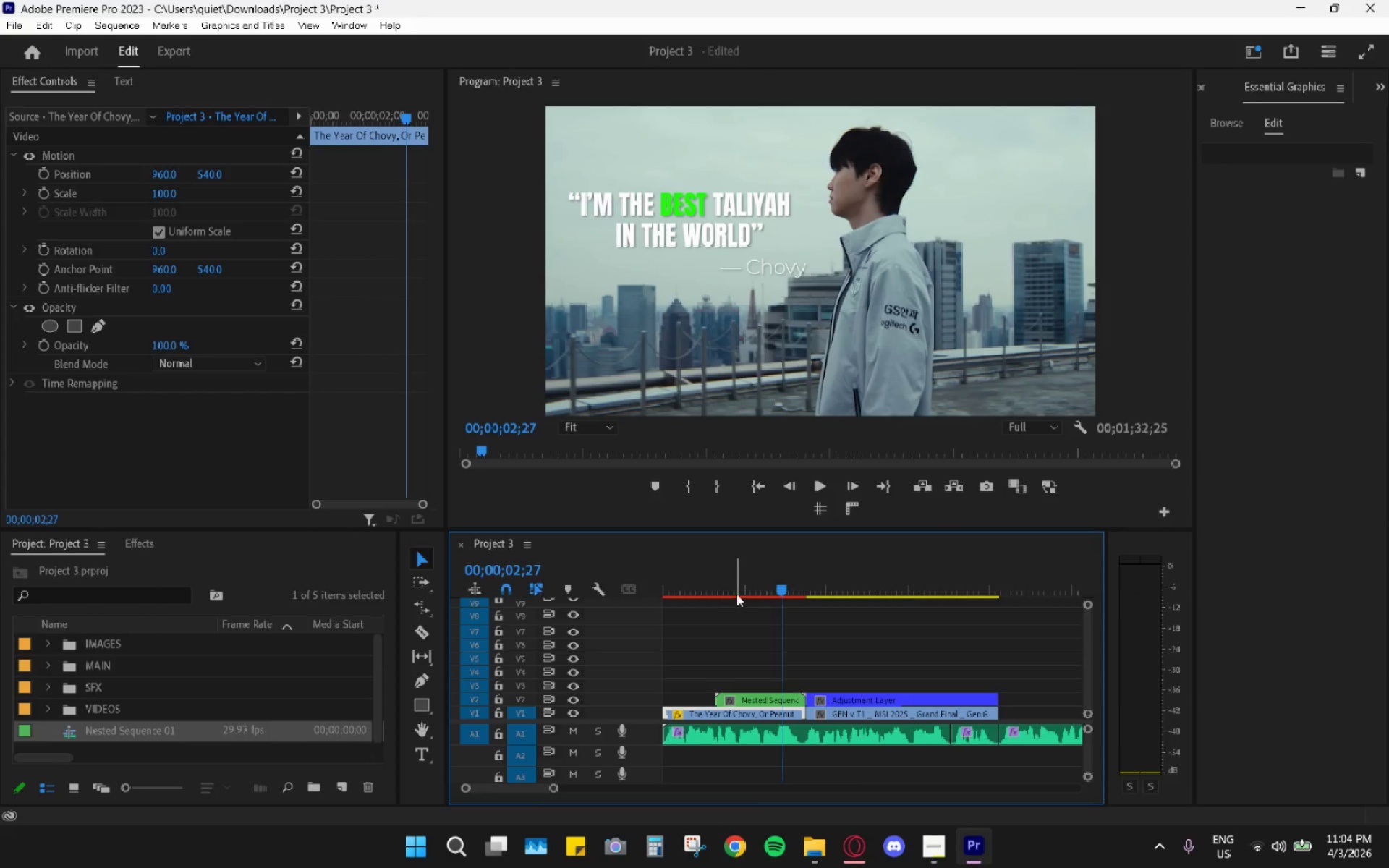 
left_click_drag(start_coordinate=[713, 584], to_coordinate=[626, 590])
 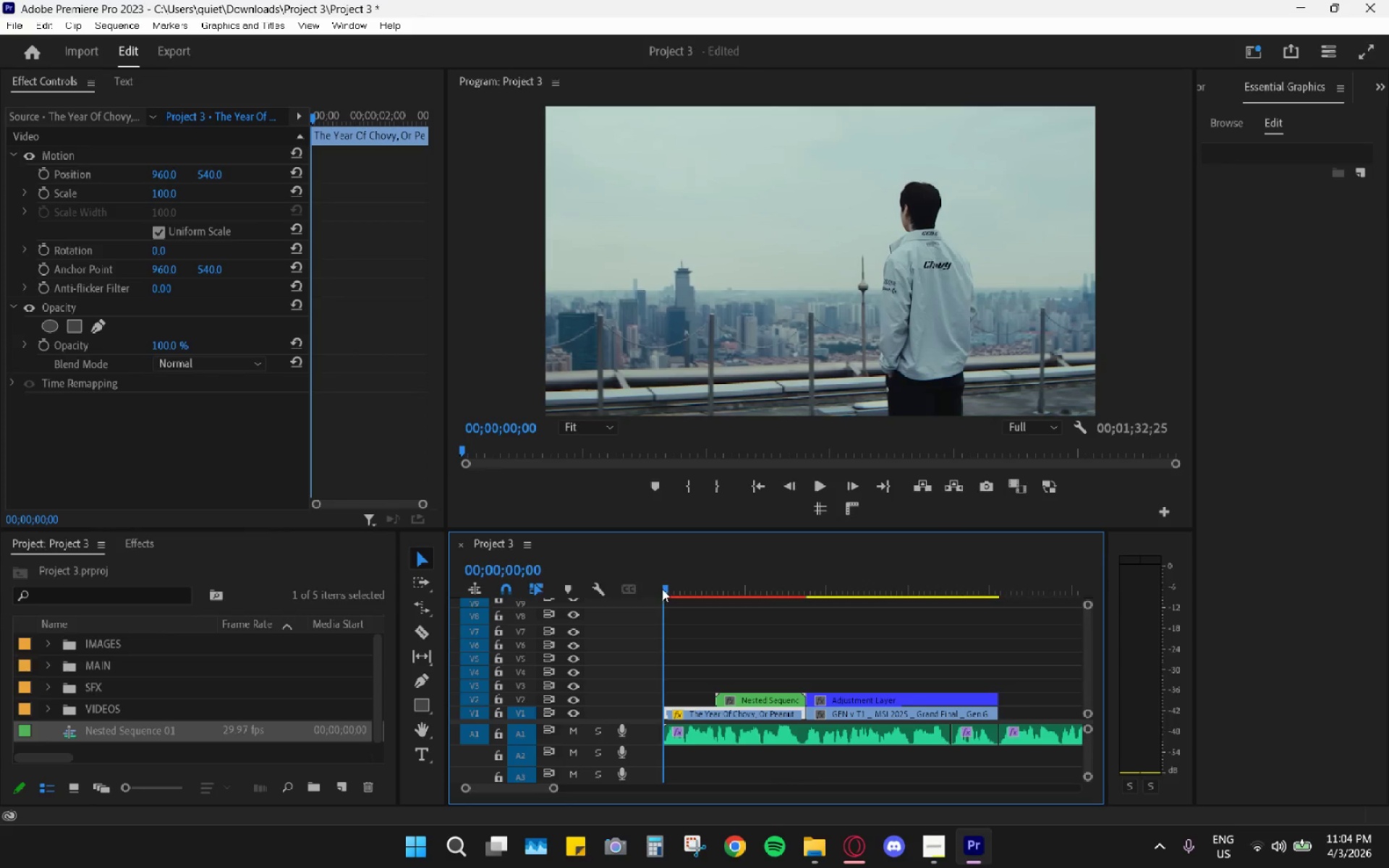 
right_click([662, 589])
 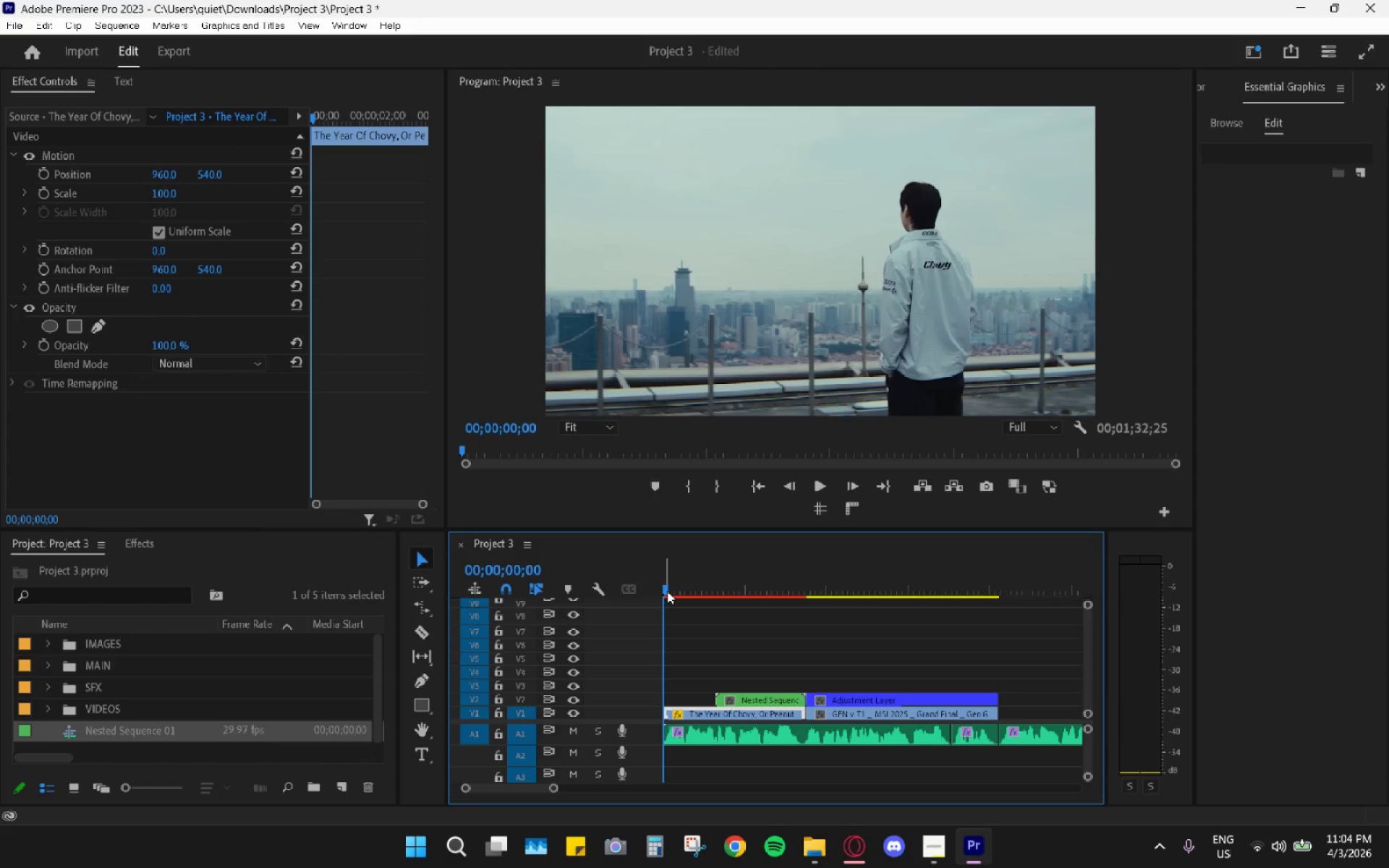 
right_click([667, 591])
 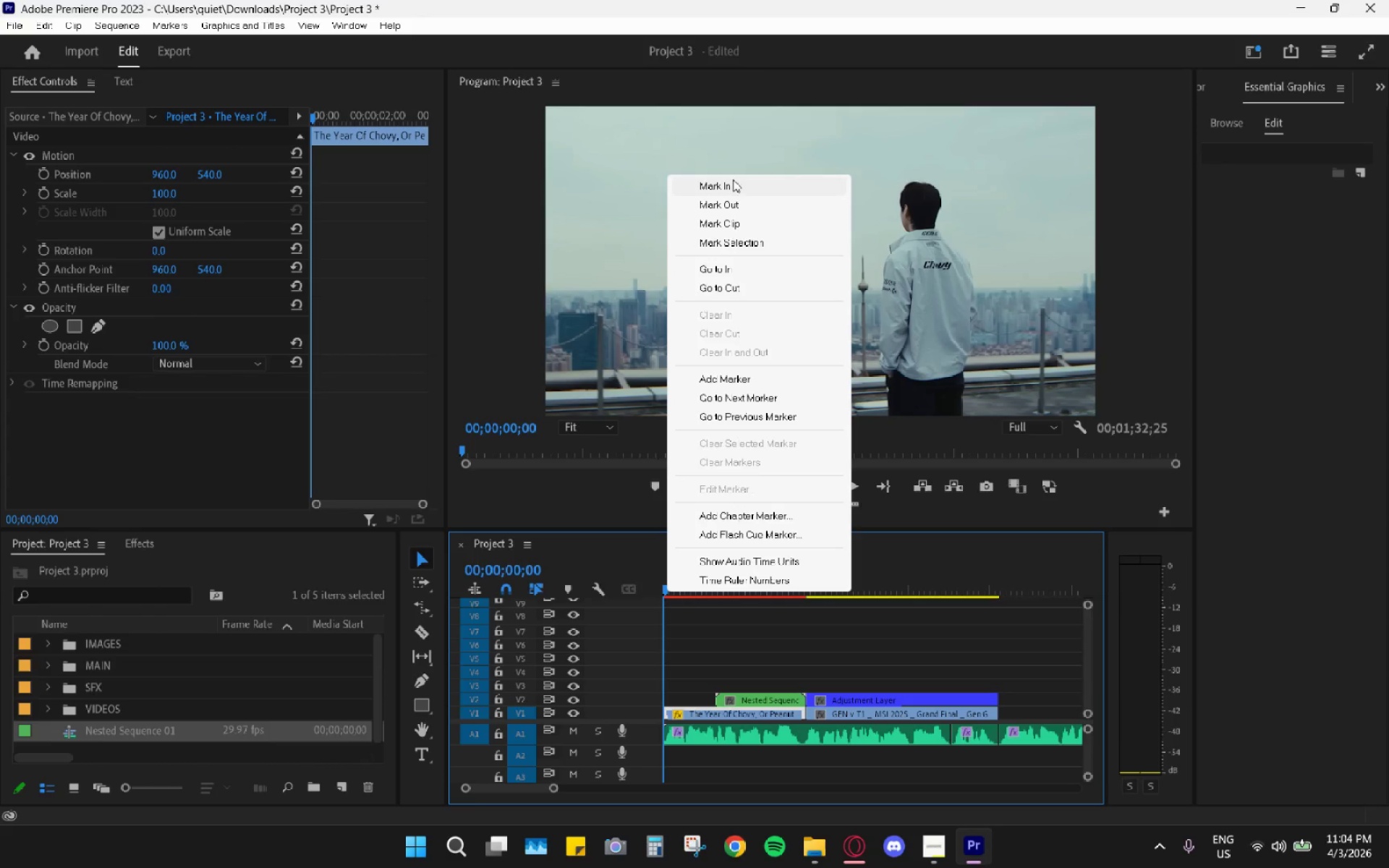 
left_click([734, 195])
 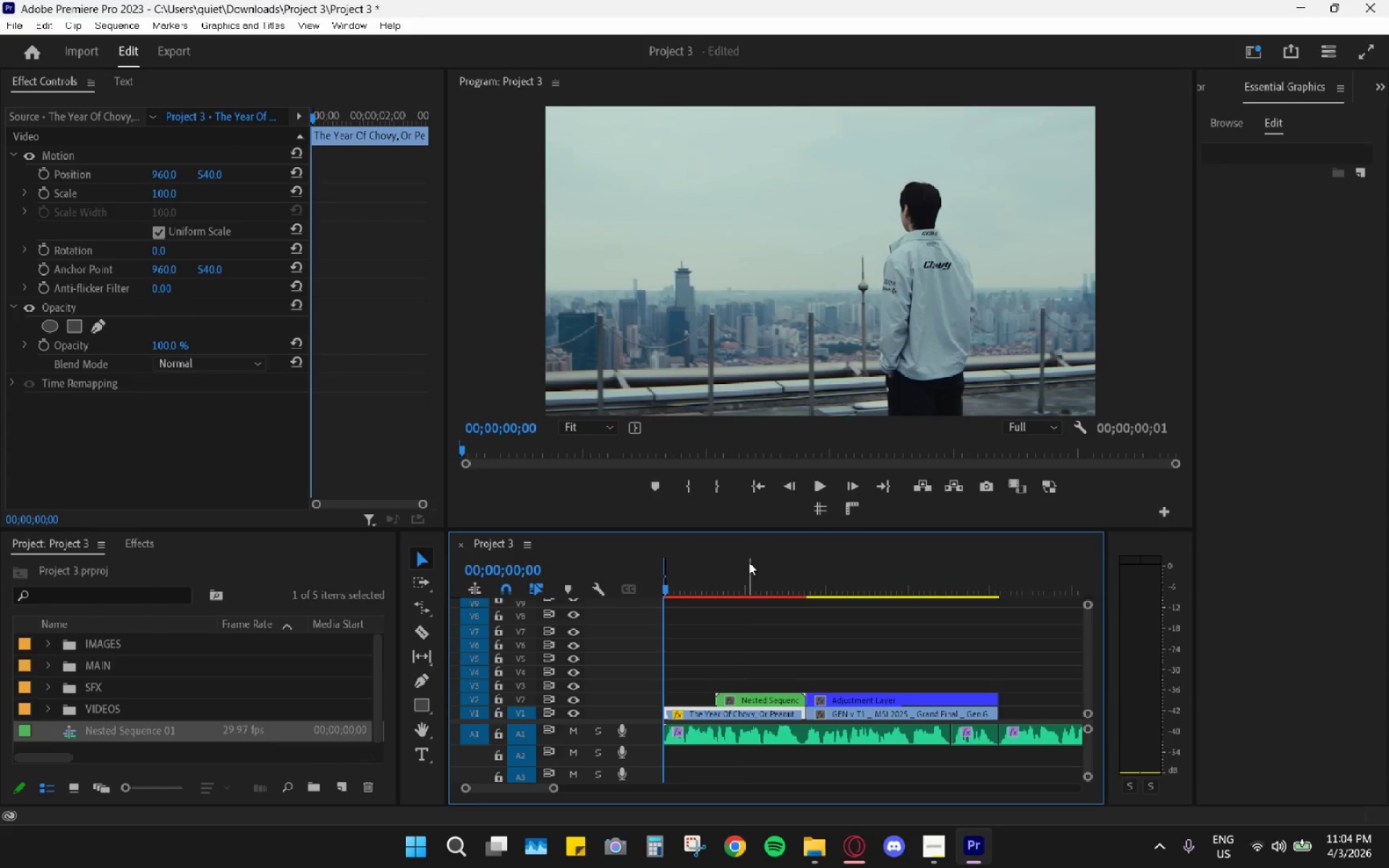 
left_click_drag(start_coordinate=[746, 561], to_coordinate=[807, 570])
 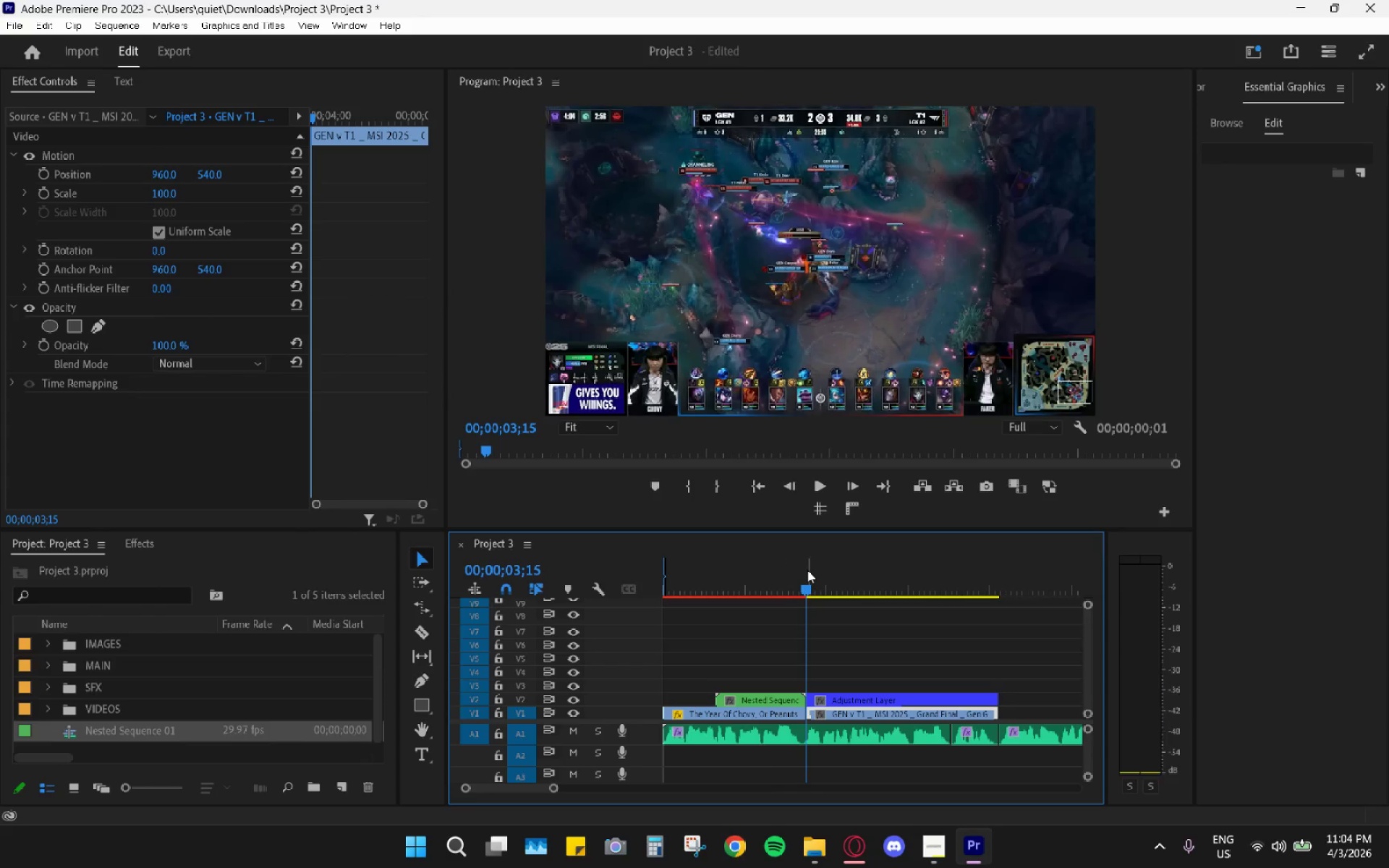 
right_click([807, 570])
 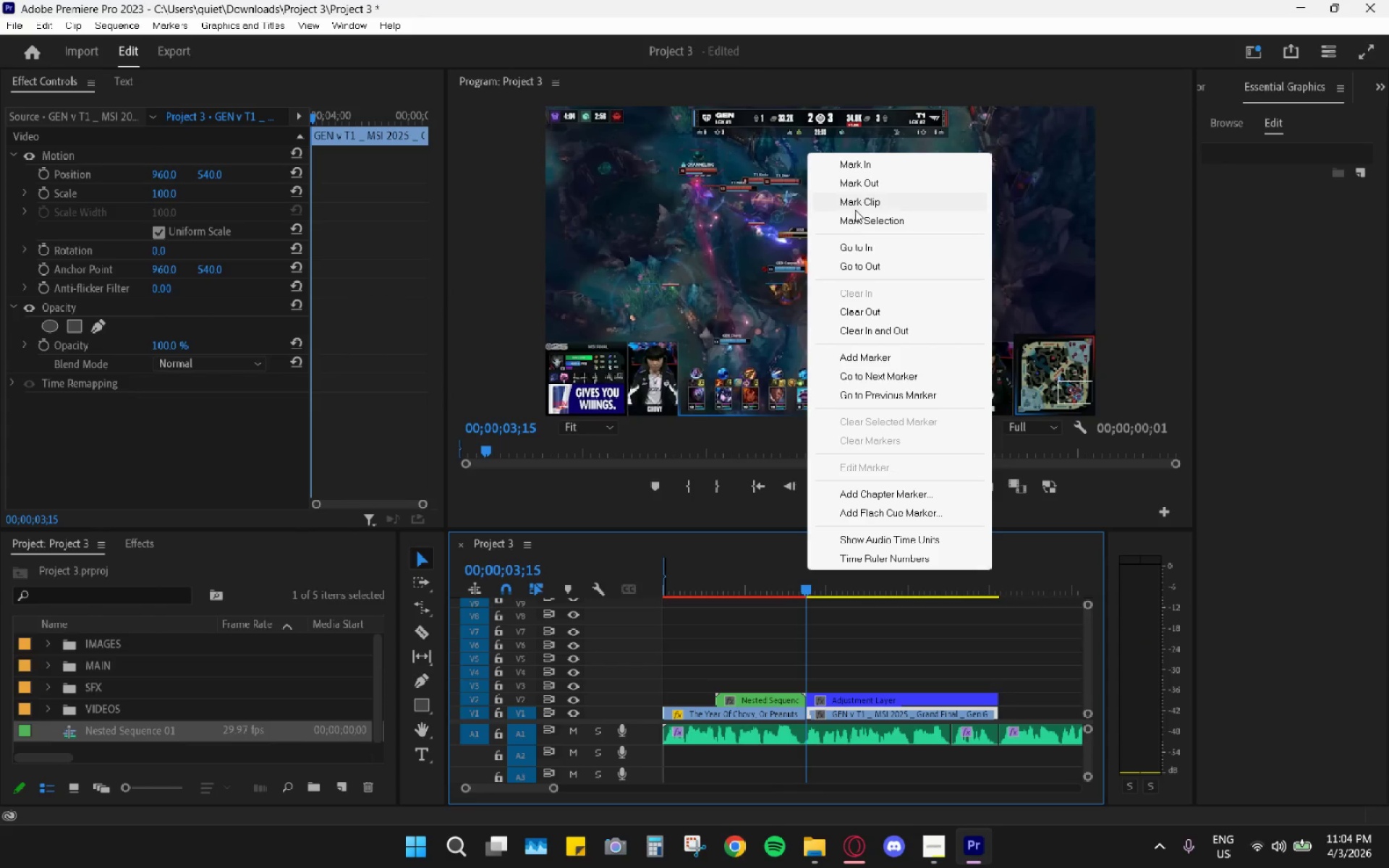 
left_click([867, 182])
 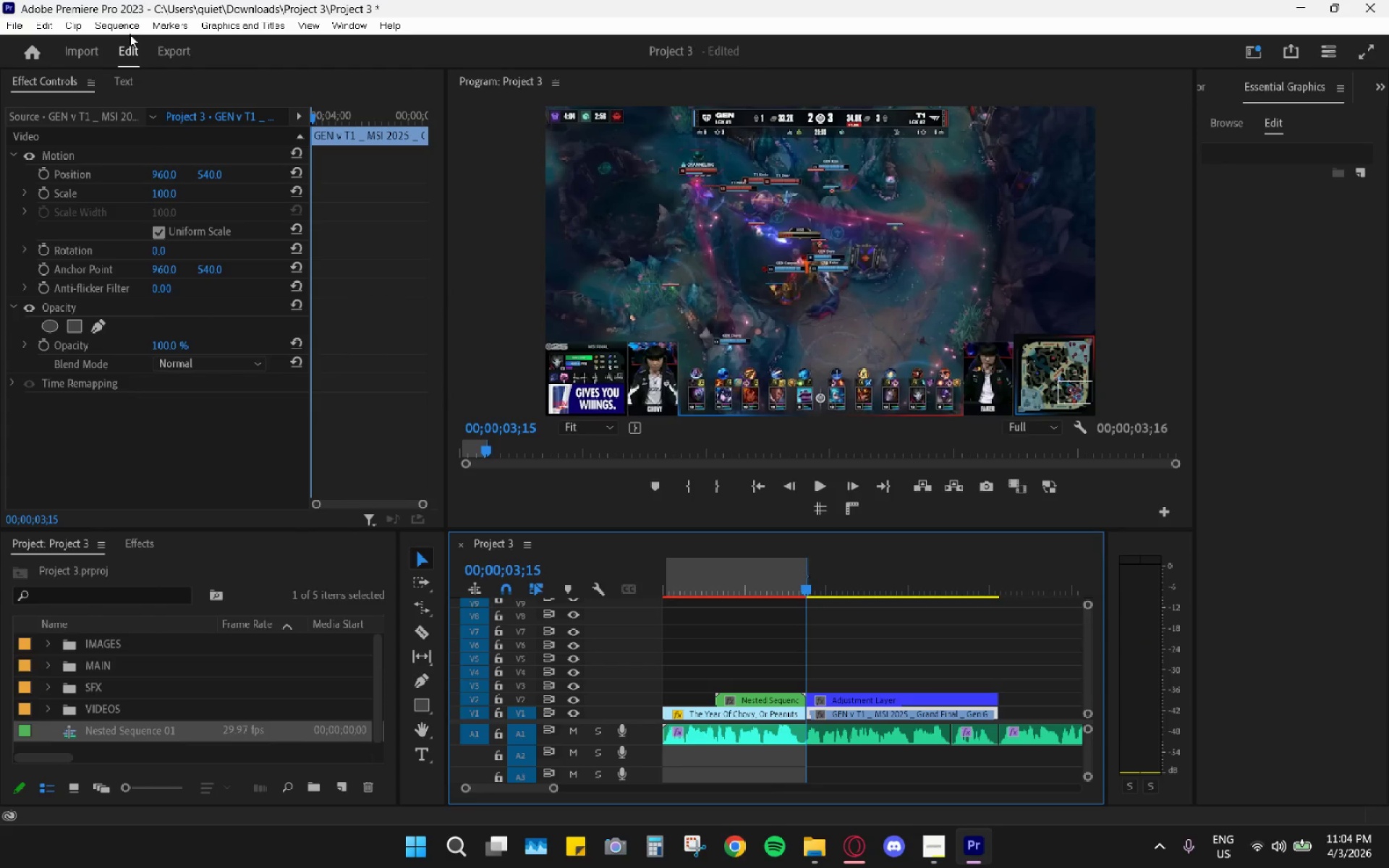 
left_click([98, 26])
 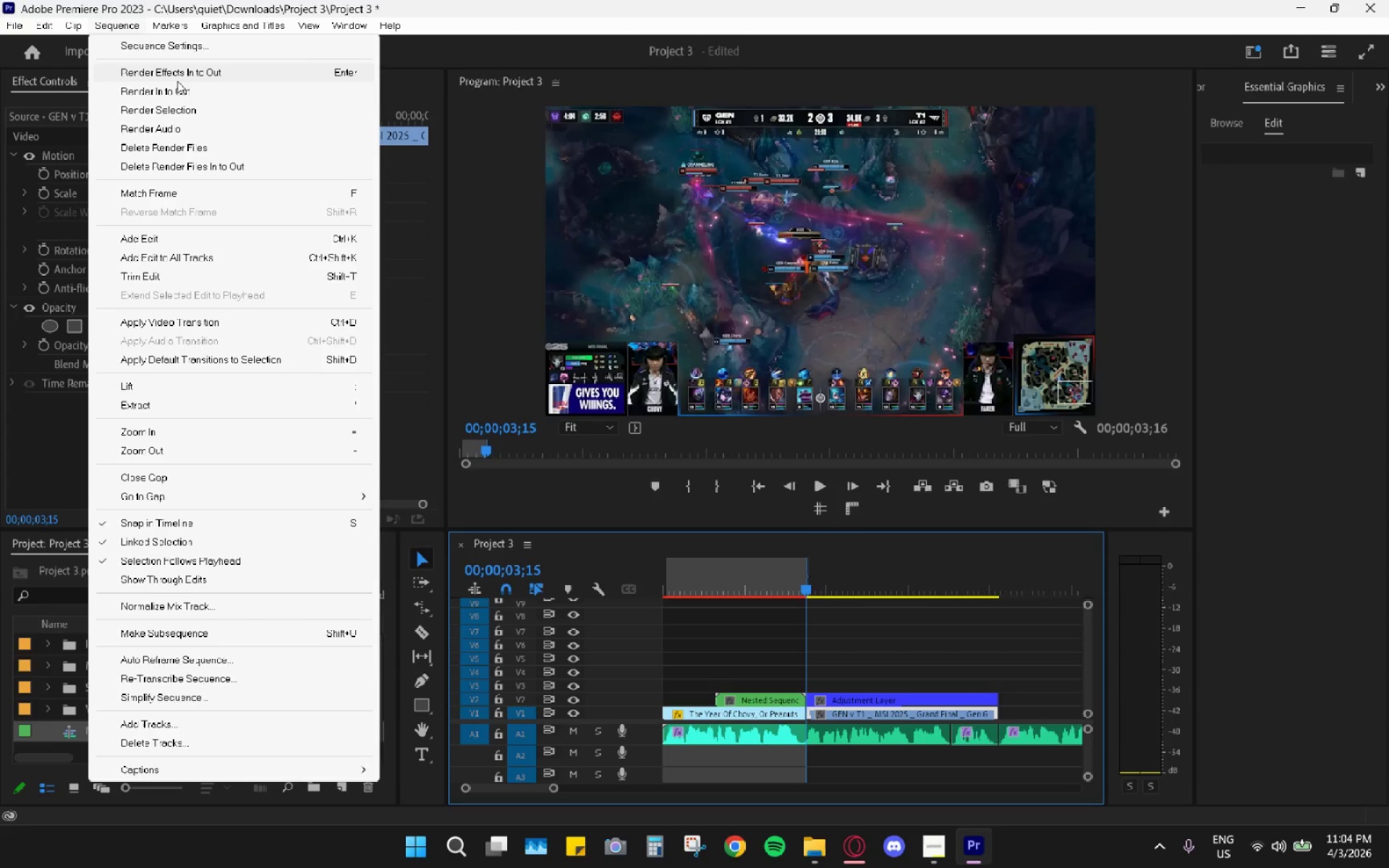 
left_click([179, 93])
 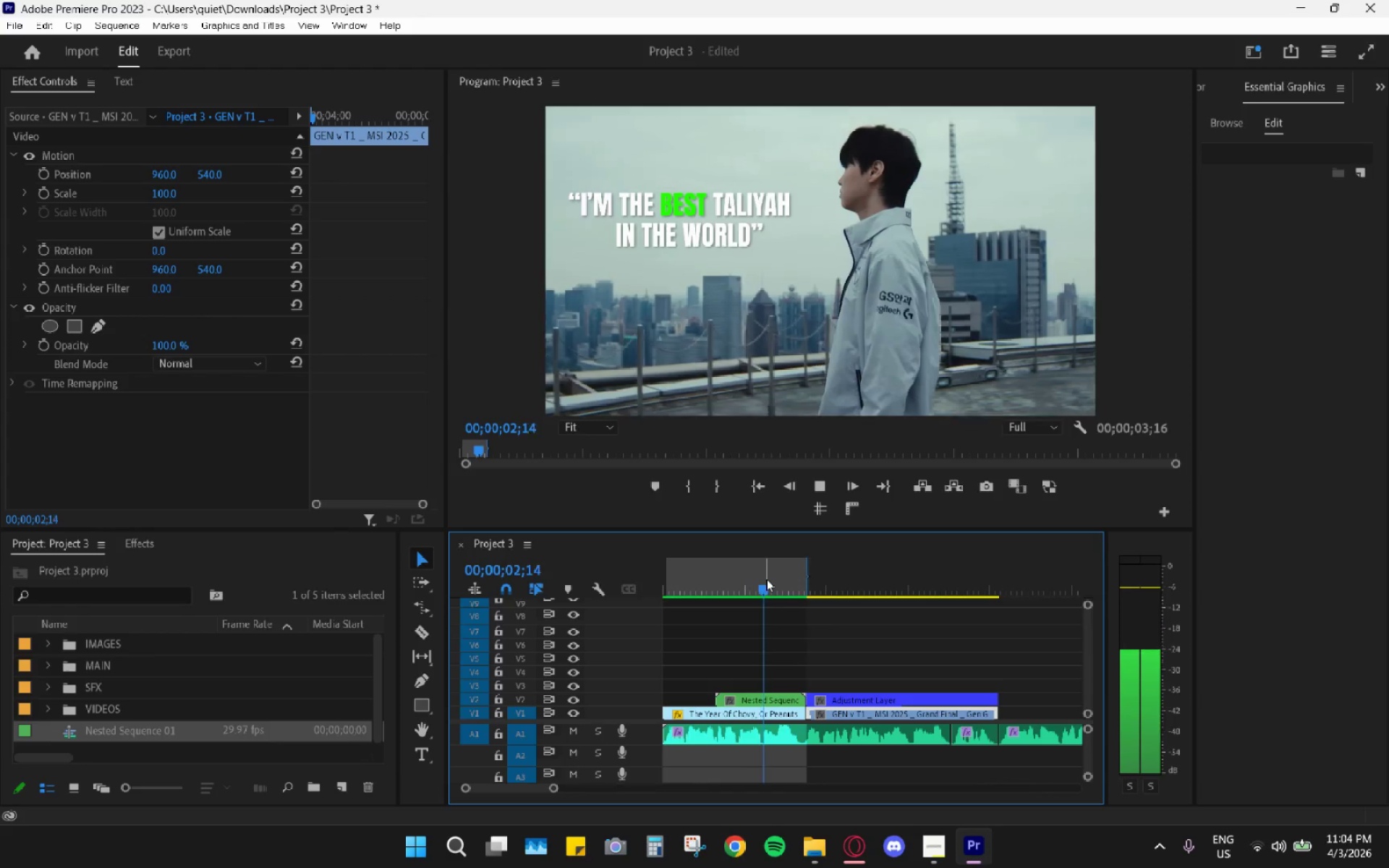 
wait(7.05)
 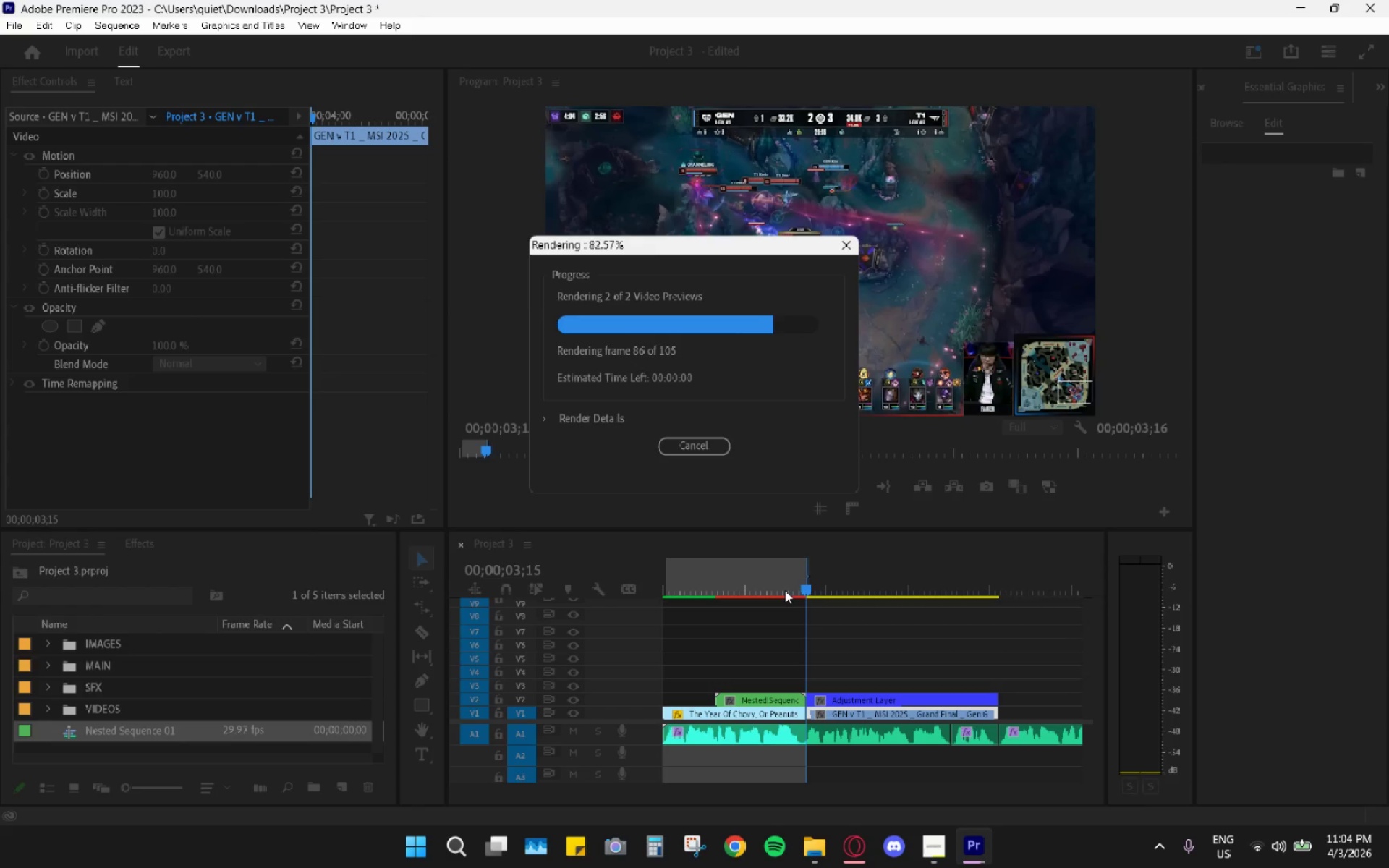 
left_click_drag(start_coordinate=[697, 582], to_coordinate=[628, 588])
 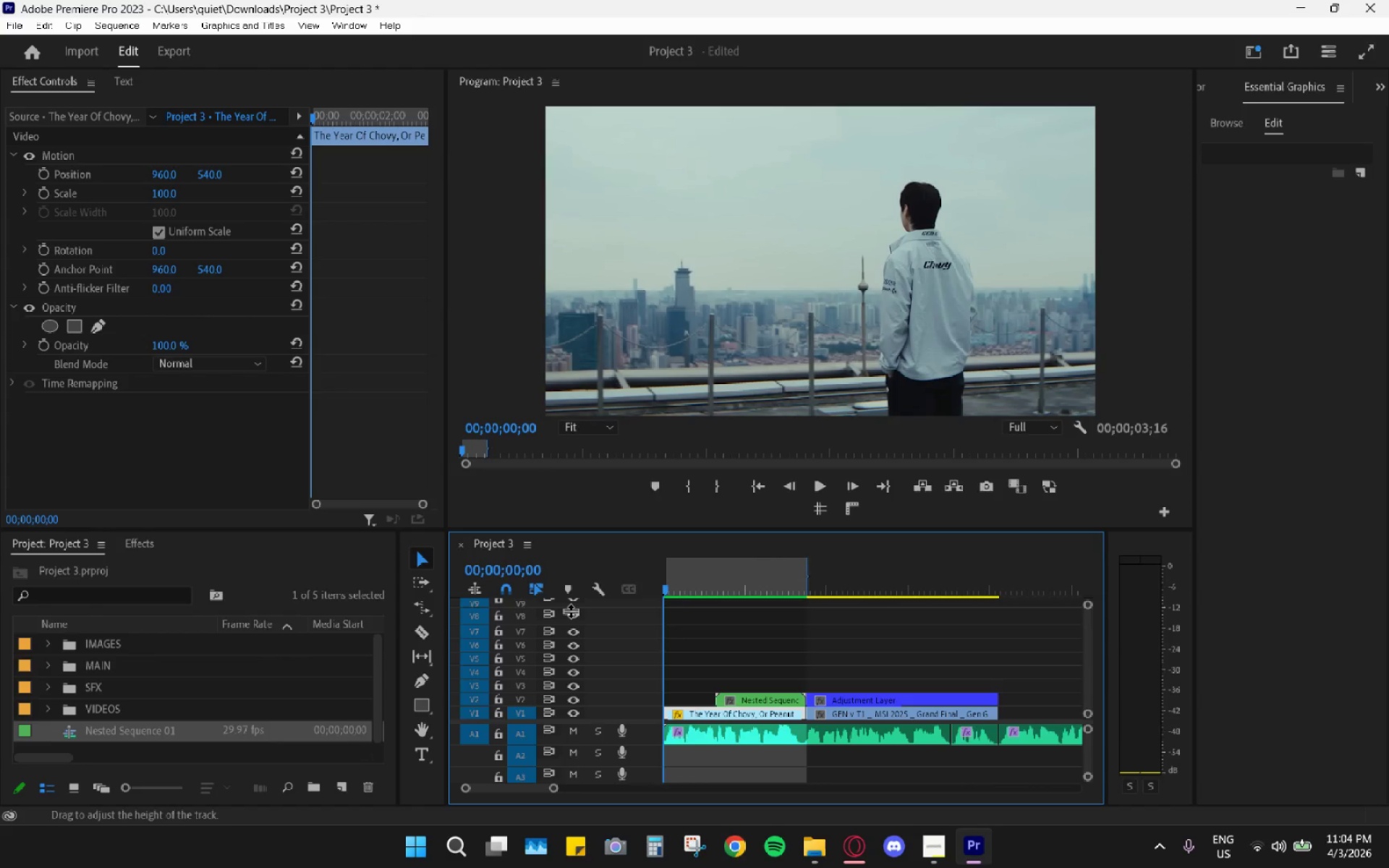 
key(Space)
 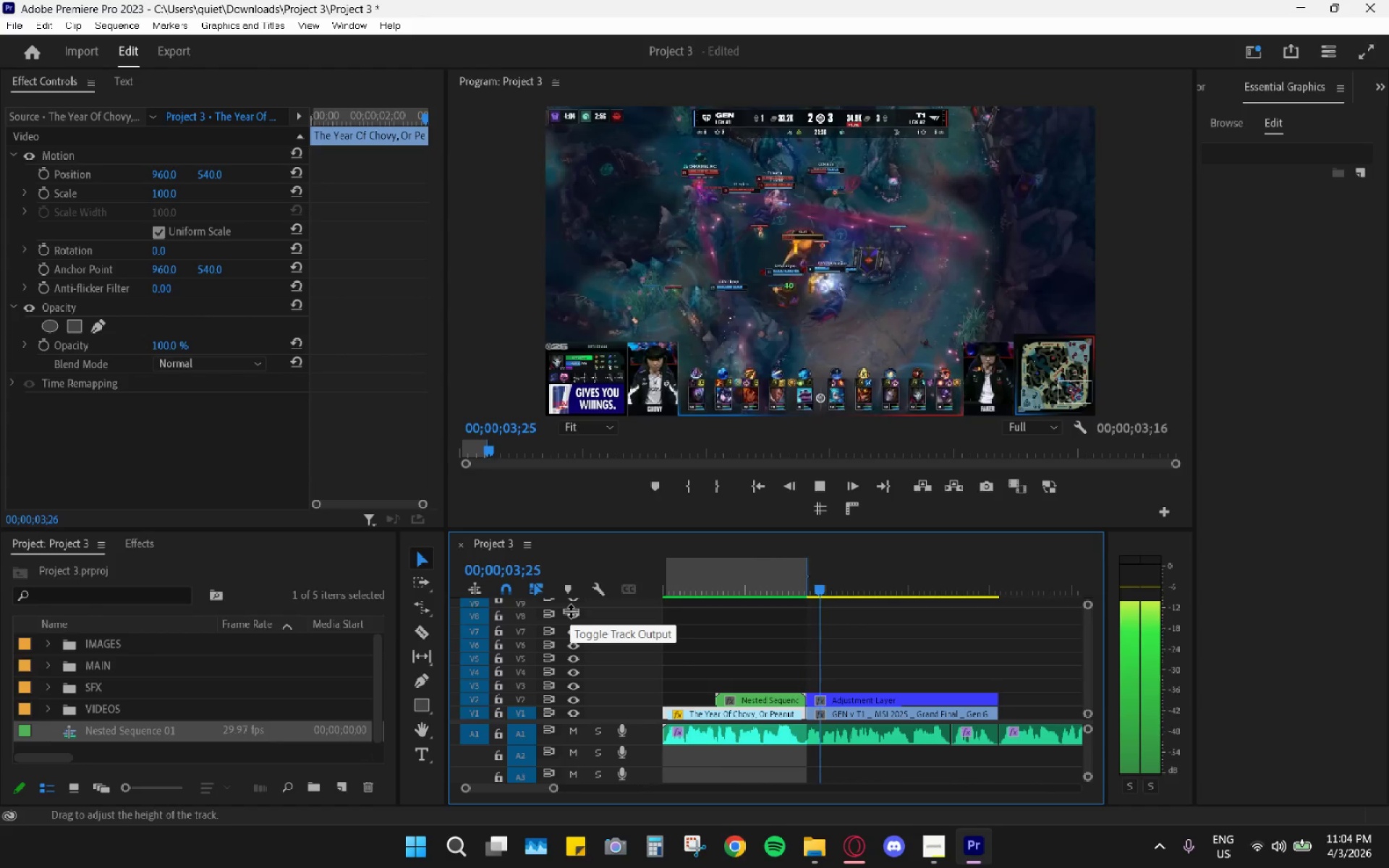 
wait(8.94)
 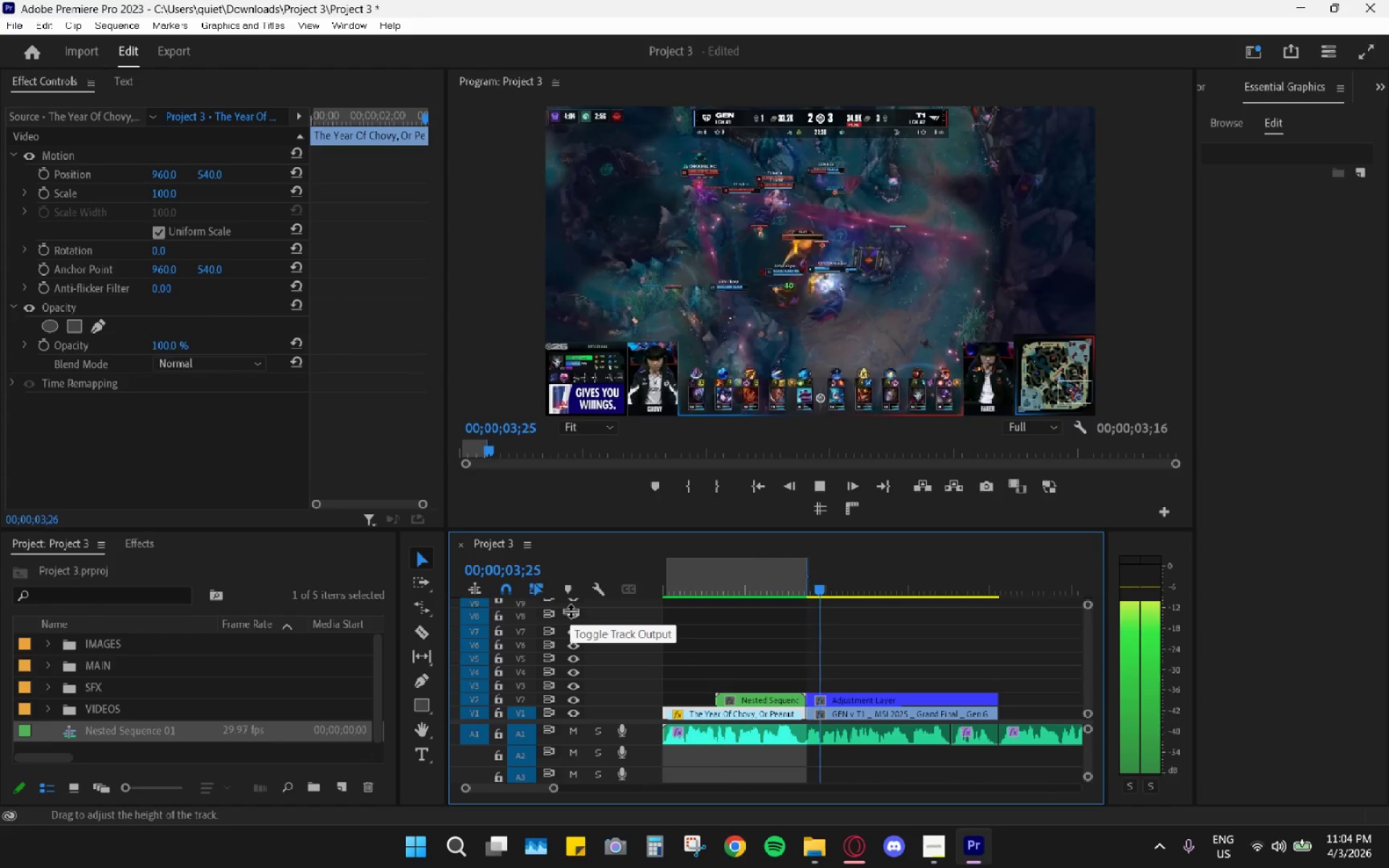 
key(Space)
 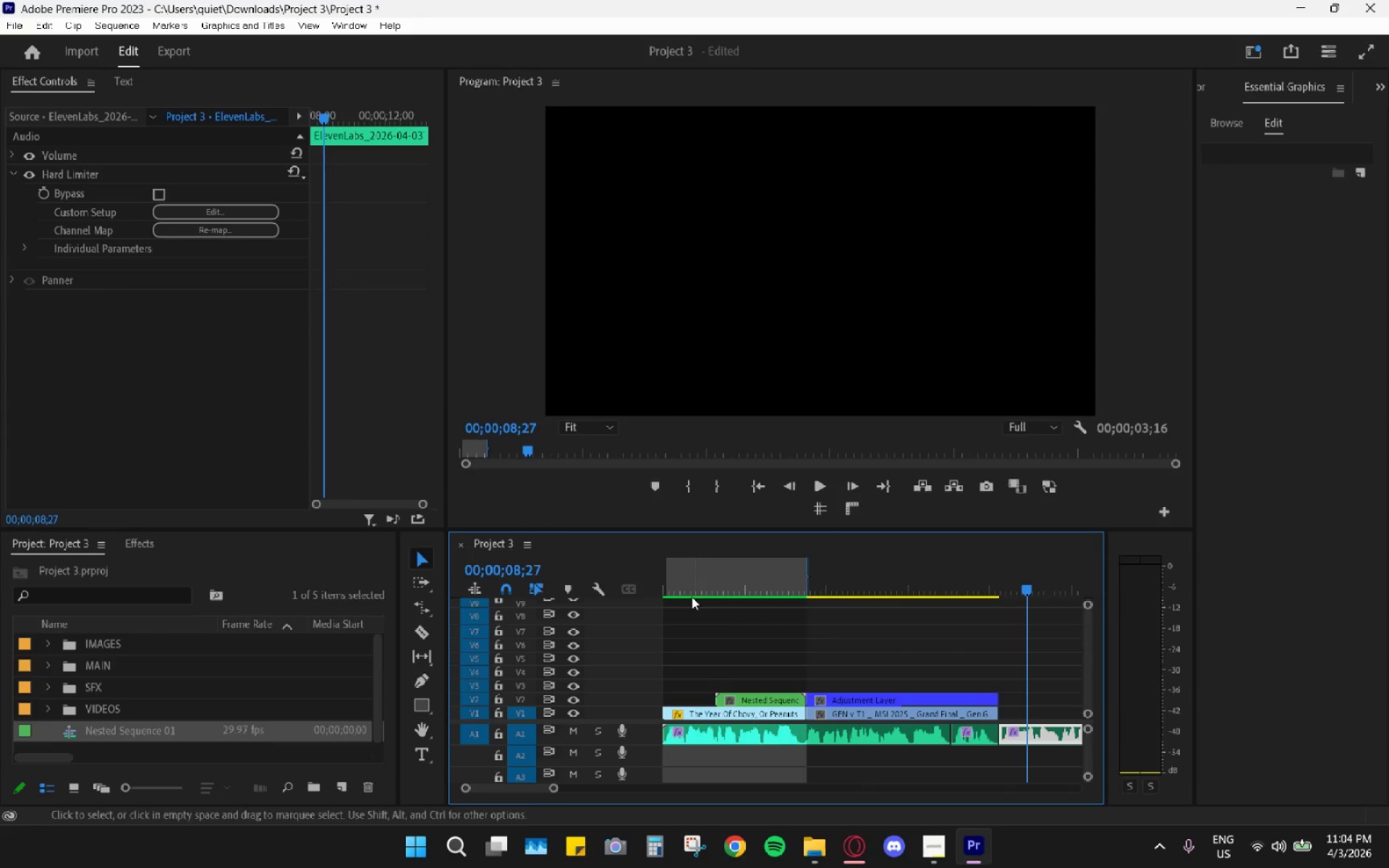 
right_click([689, 579])
 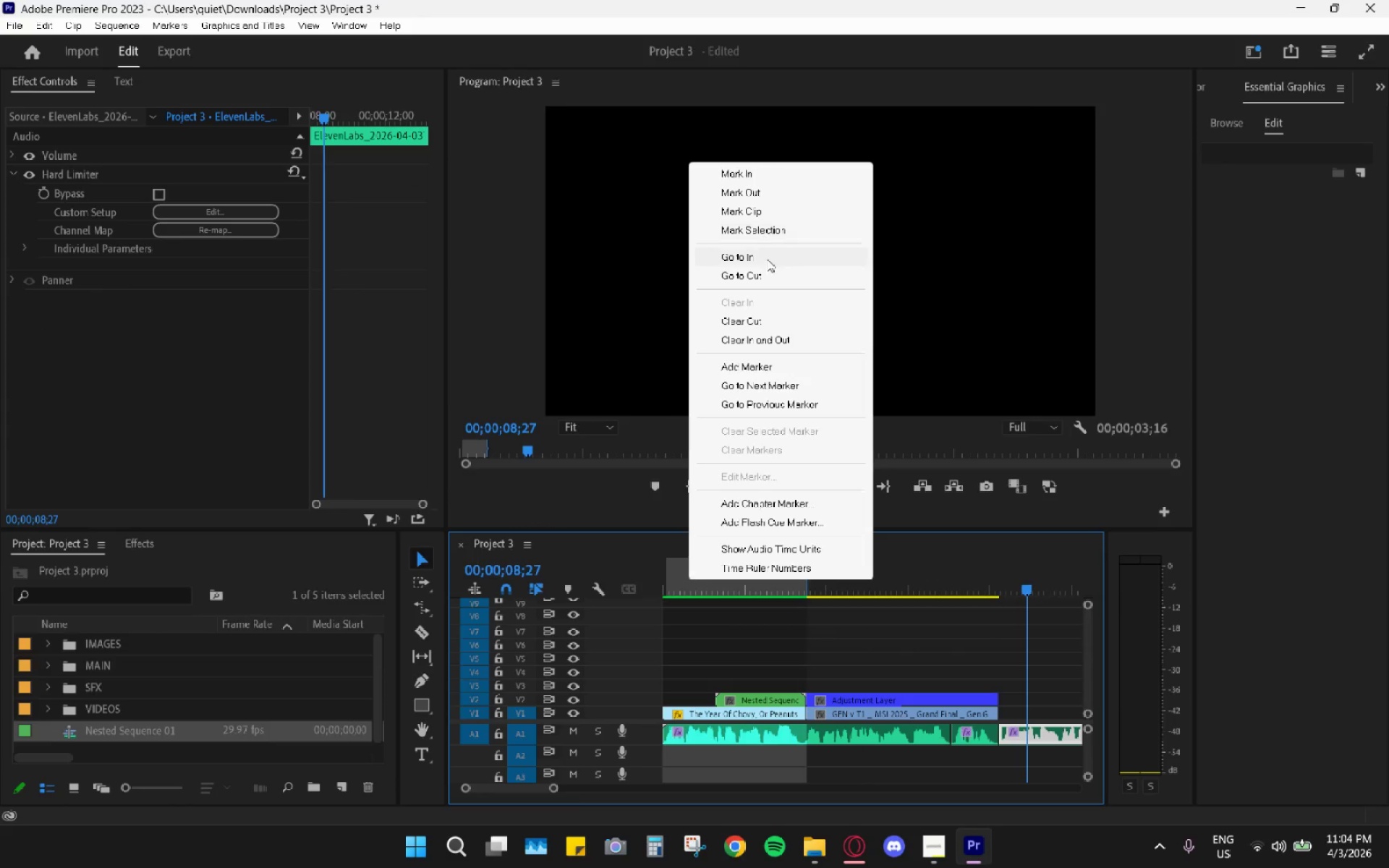 
left_click([761, 335])
 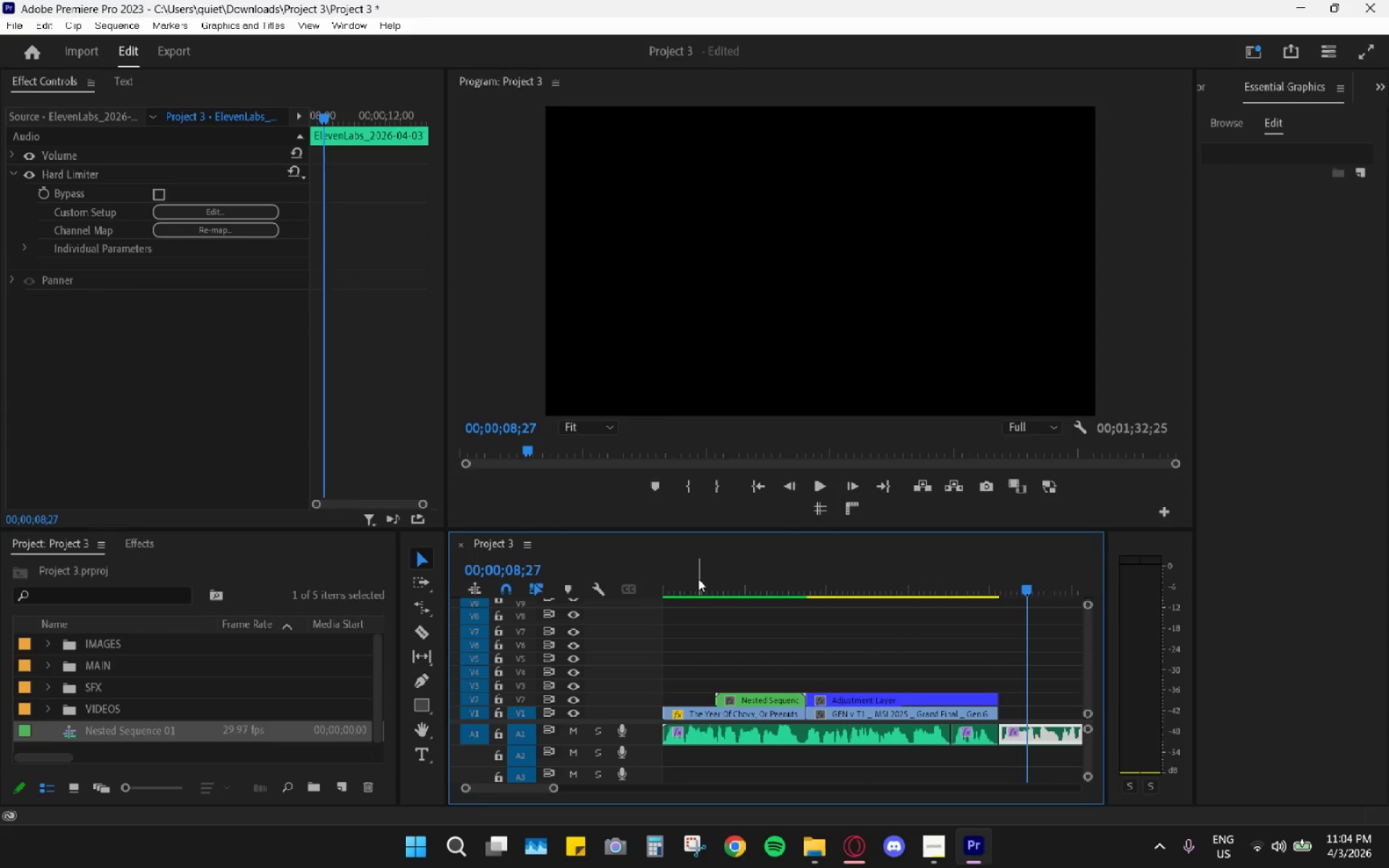 
left_click_drag(start_coordinate=[684, 597], to_coordinate=[665, 595])
 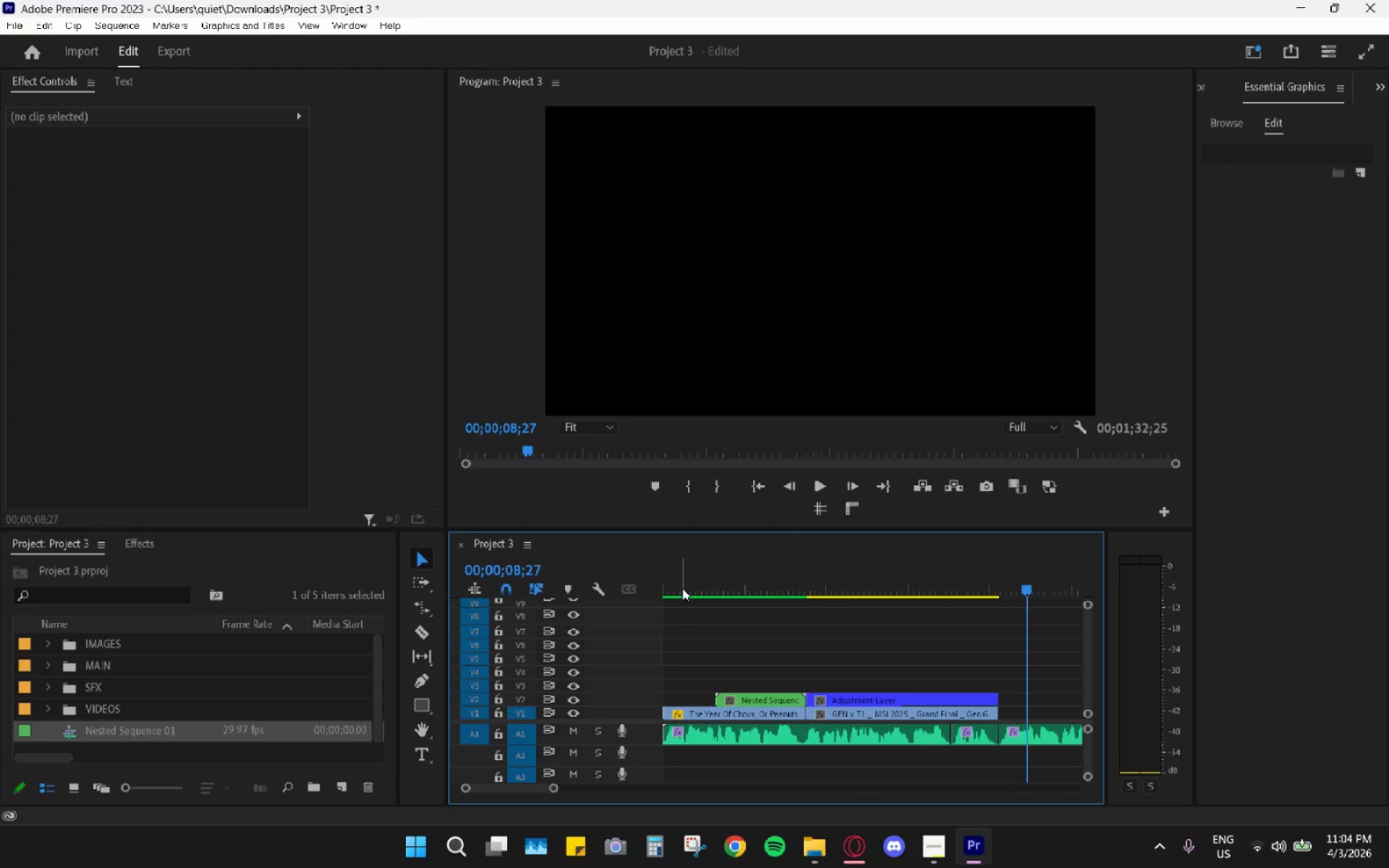 
left_click_drag(start_coordinate=[682, 587], to_coordinate=[543, 599])
 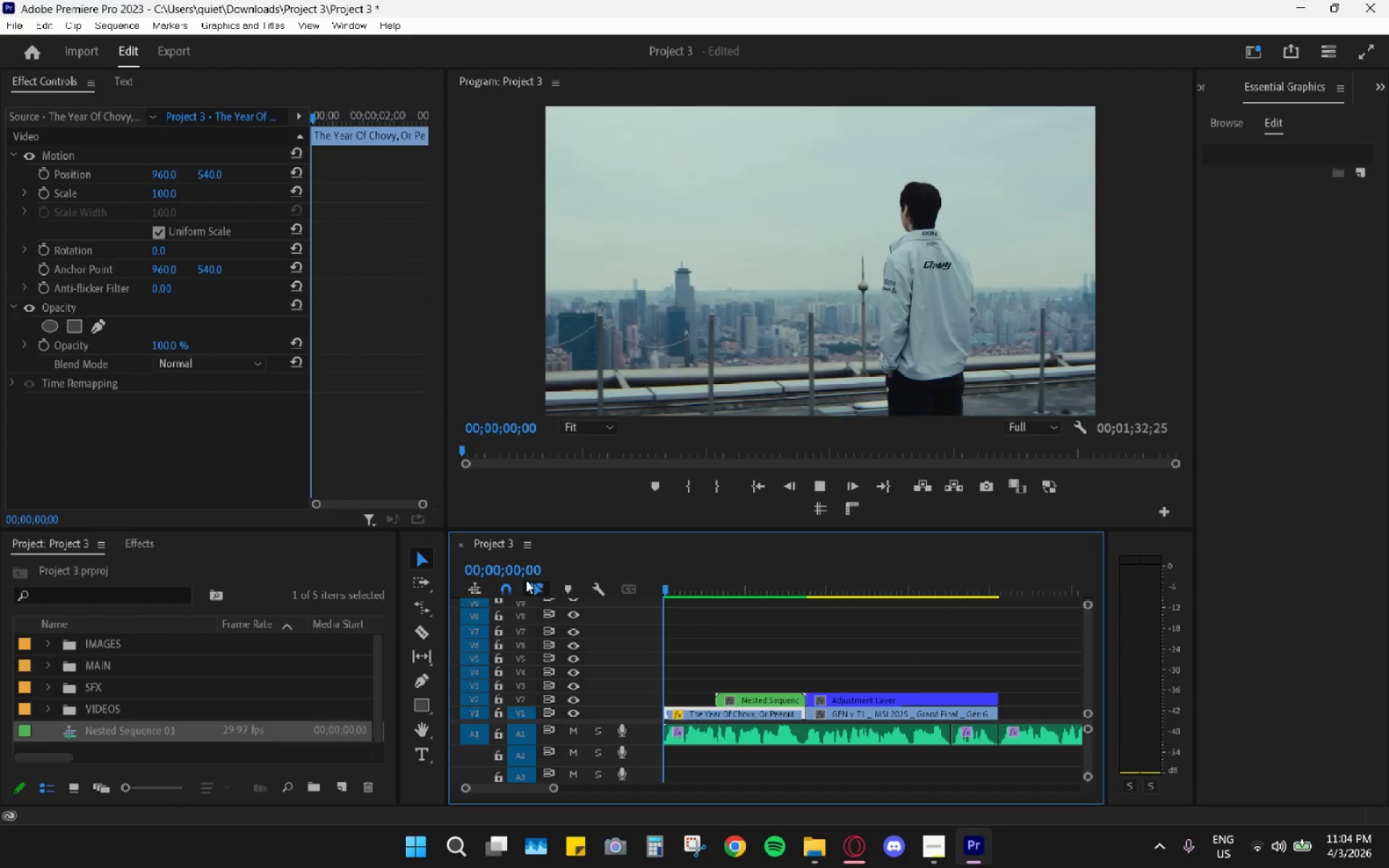 
key(Space)
 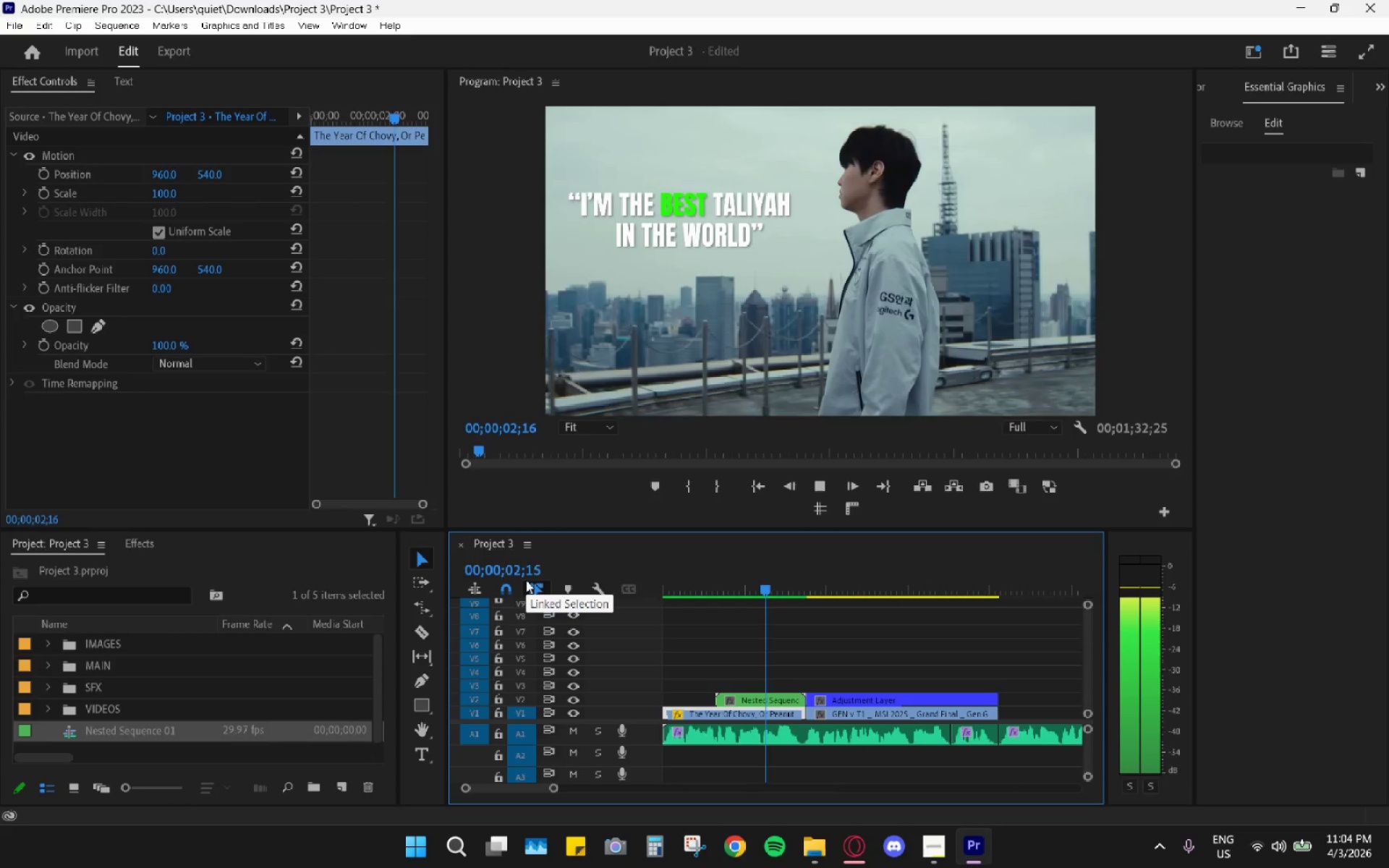 
key(Space)
 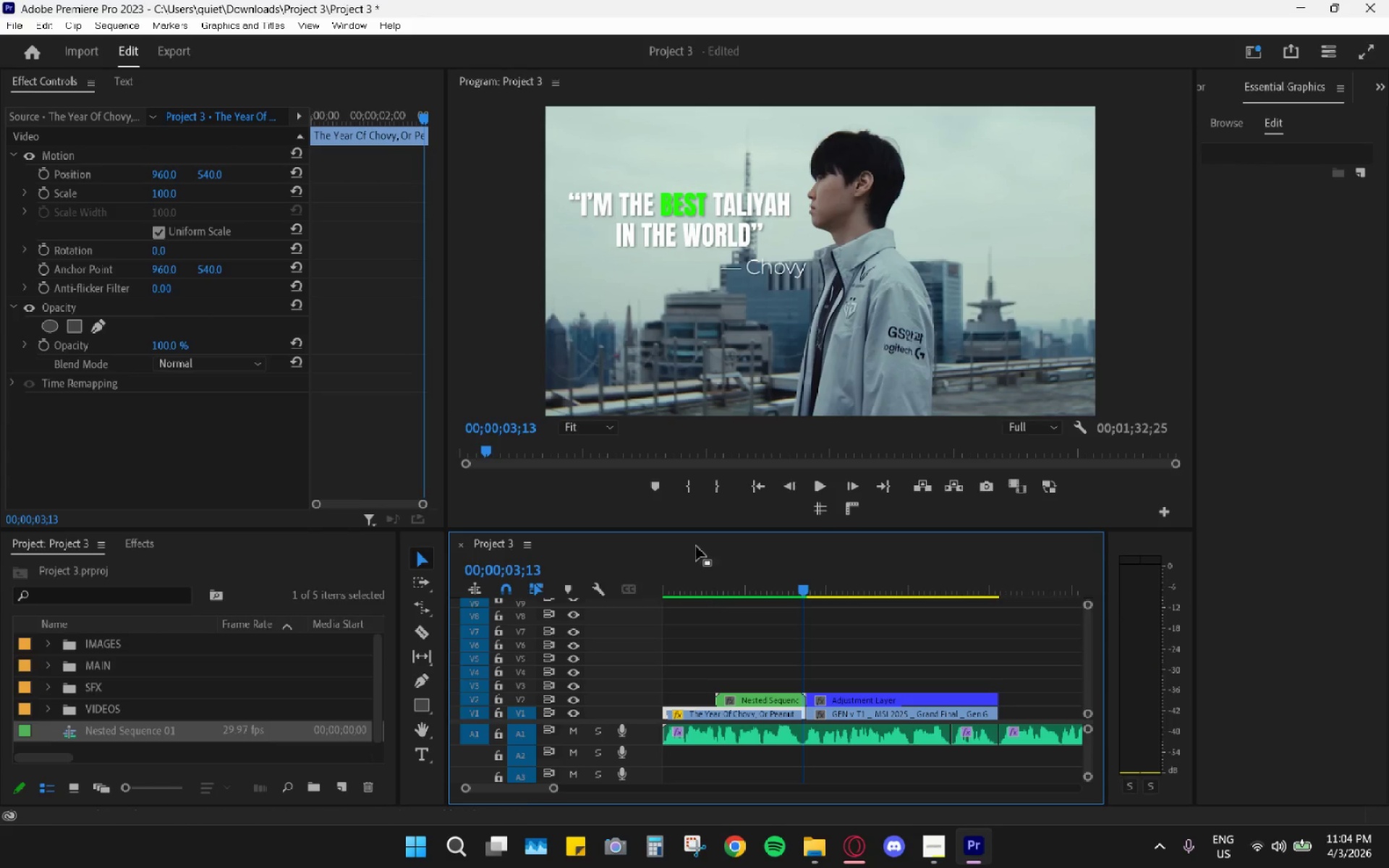 
left_click_drag(start_coordinate=[681, 590], to_coordinate=[632, 594])
 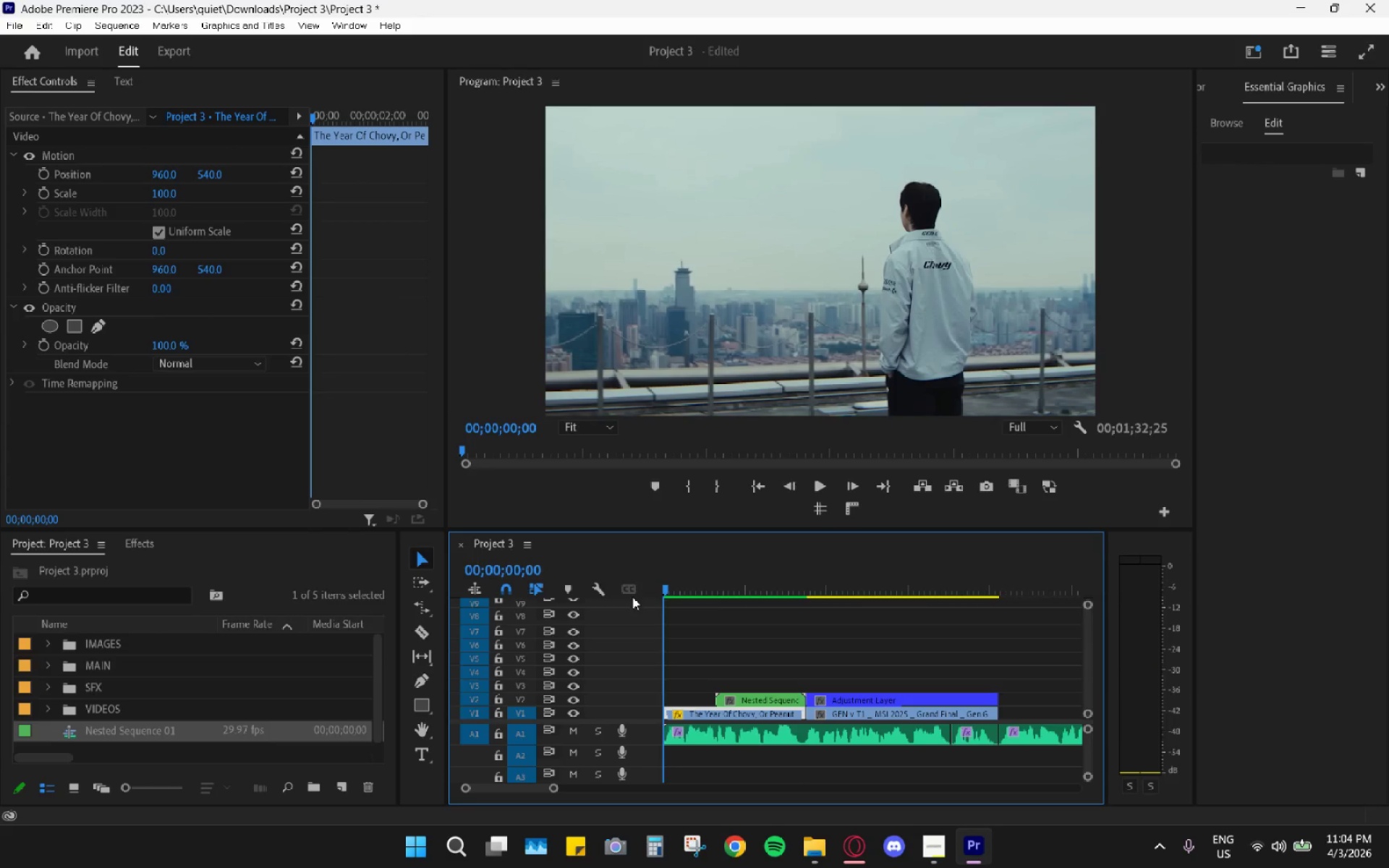 
key(Space)
 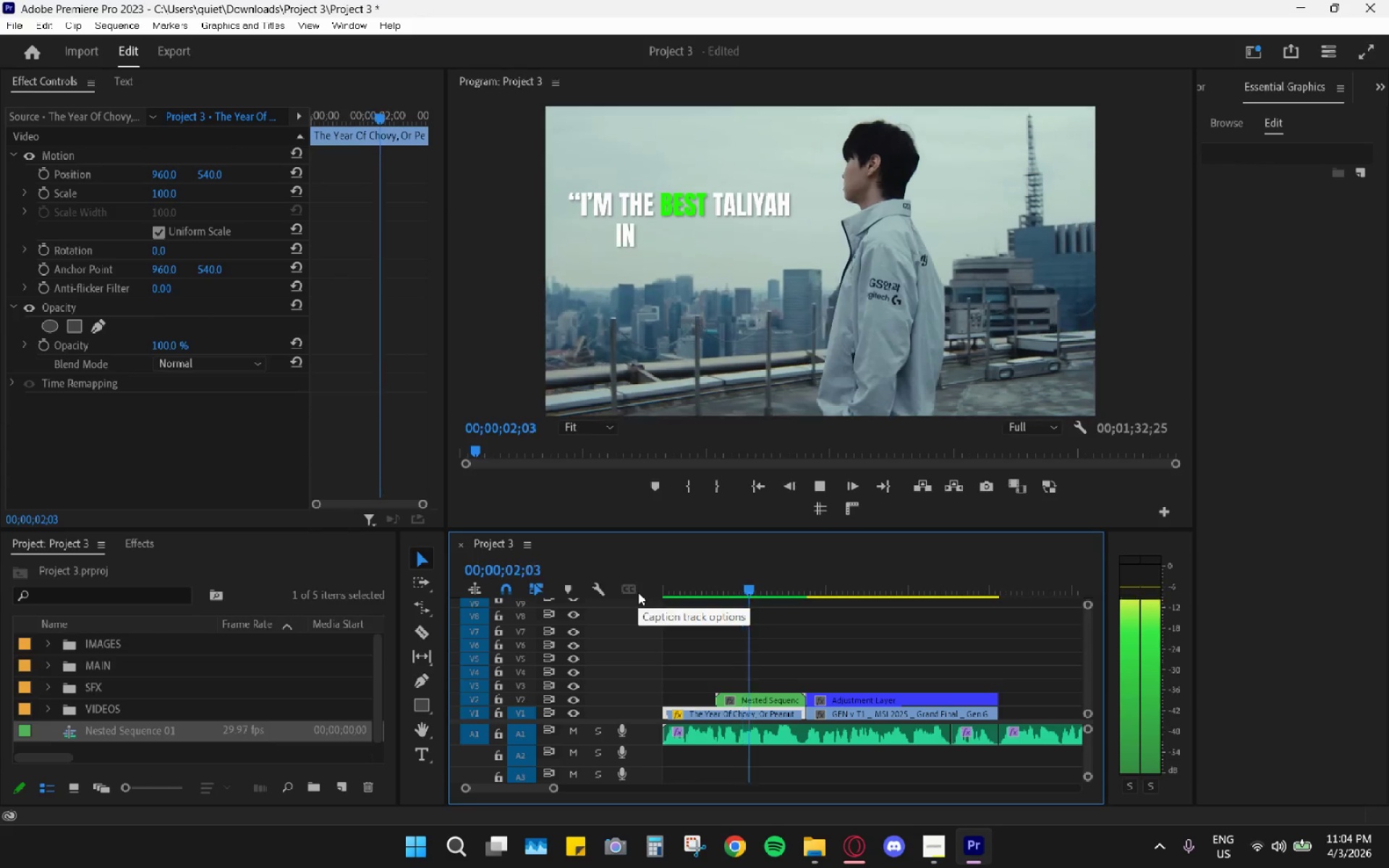 
key(Space)
 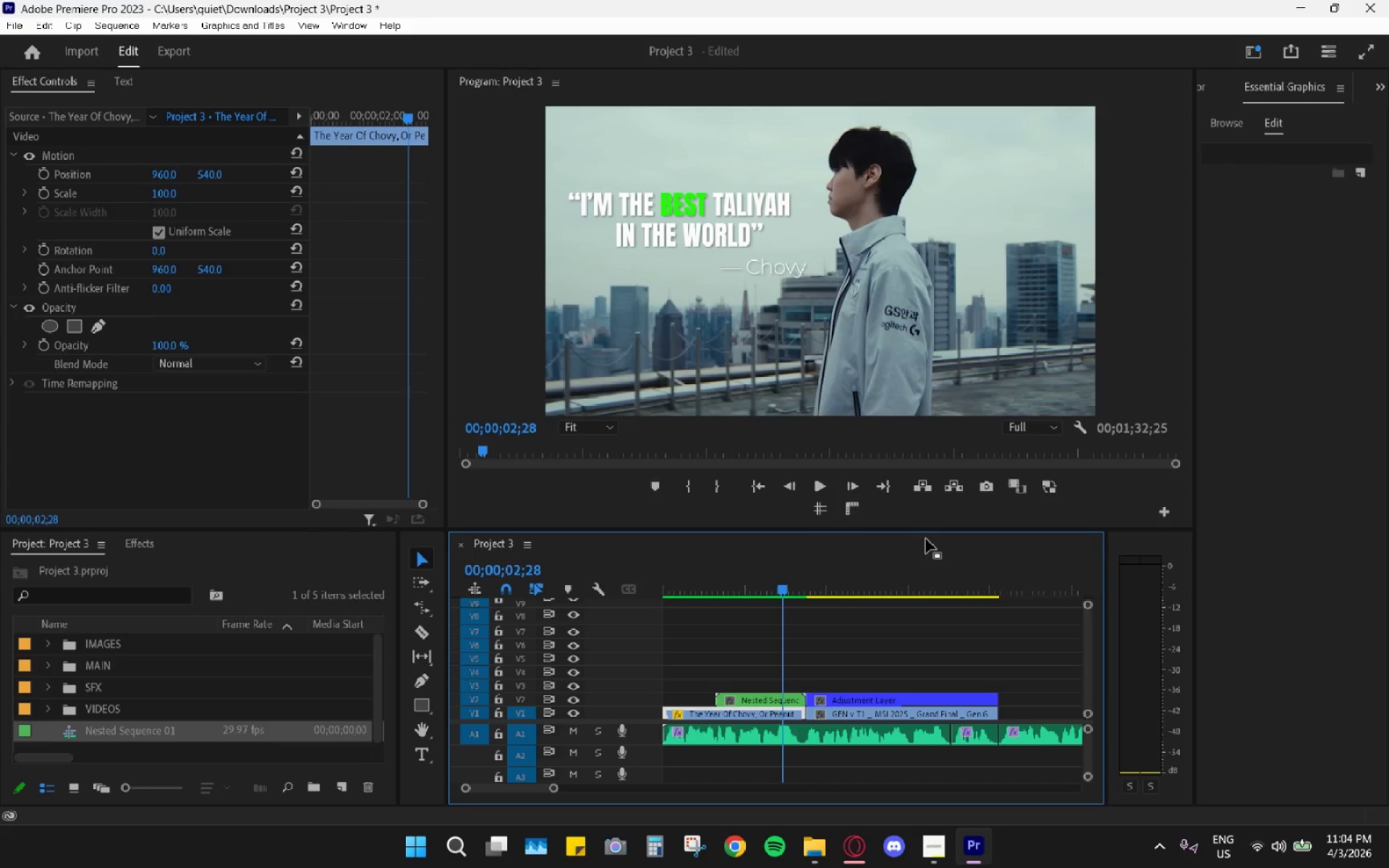 
key(Space)
 